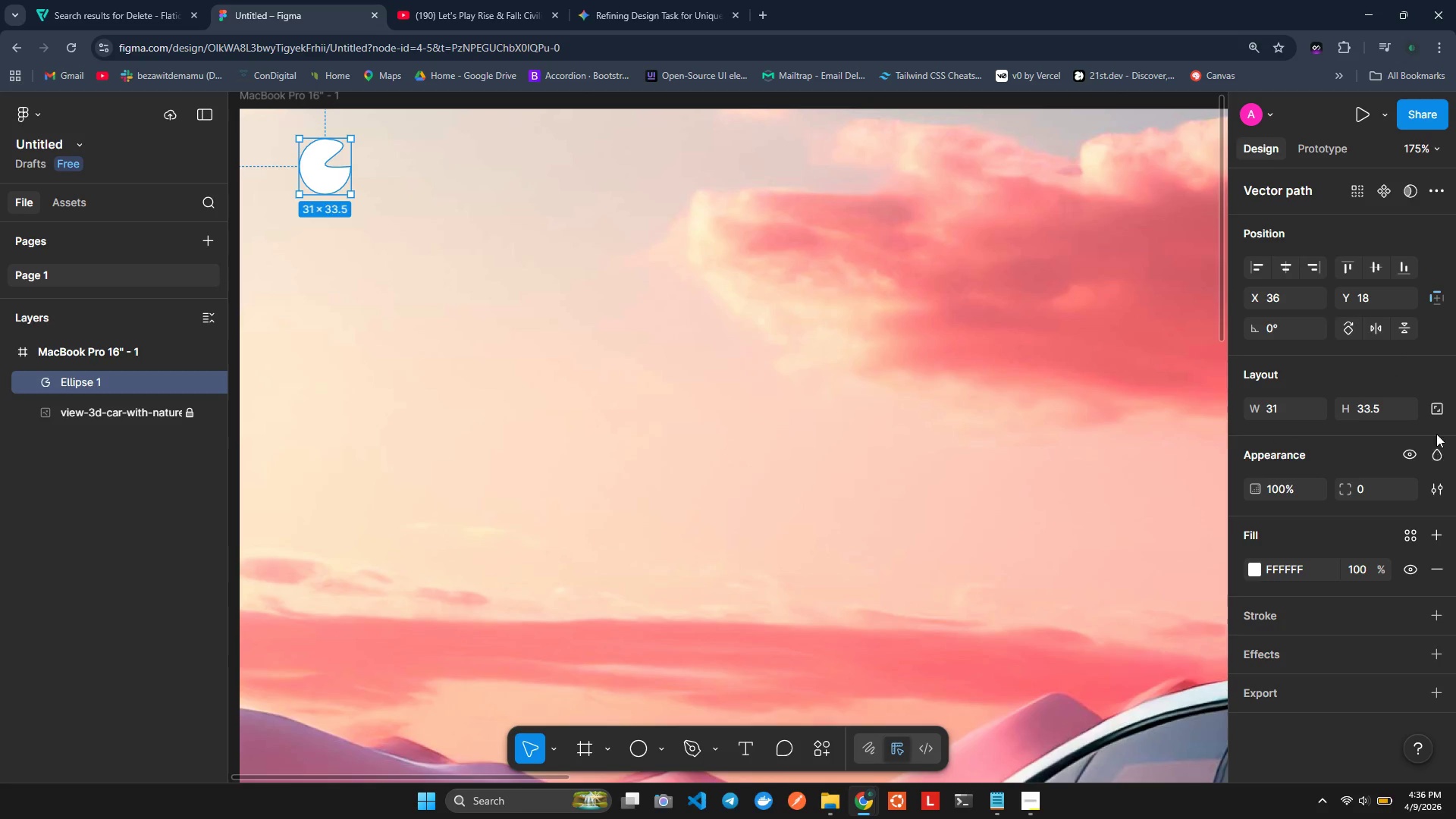 
left_click([1436, 407])
 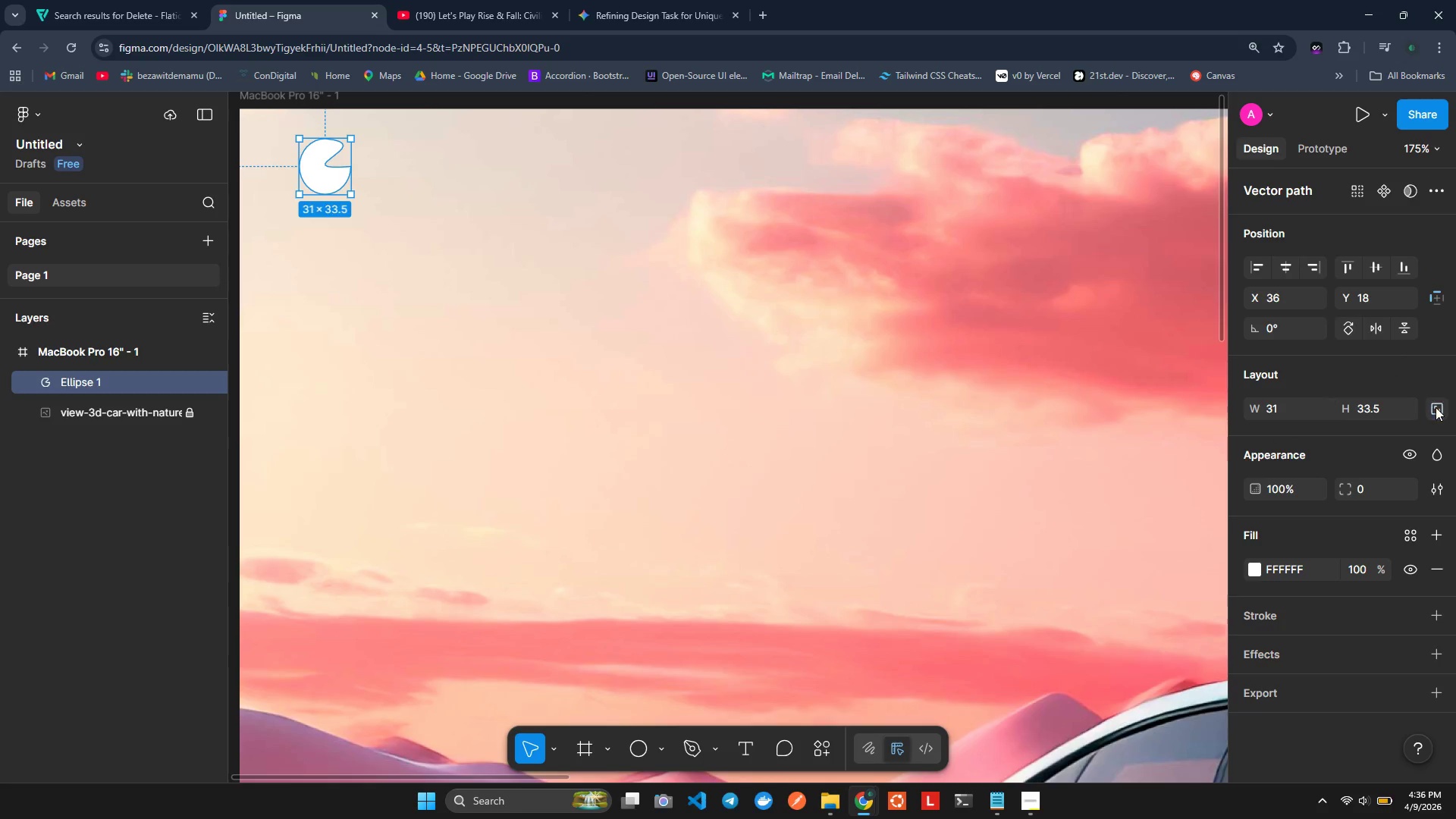 
double_click([1436, 407])
 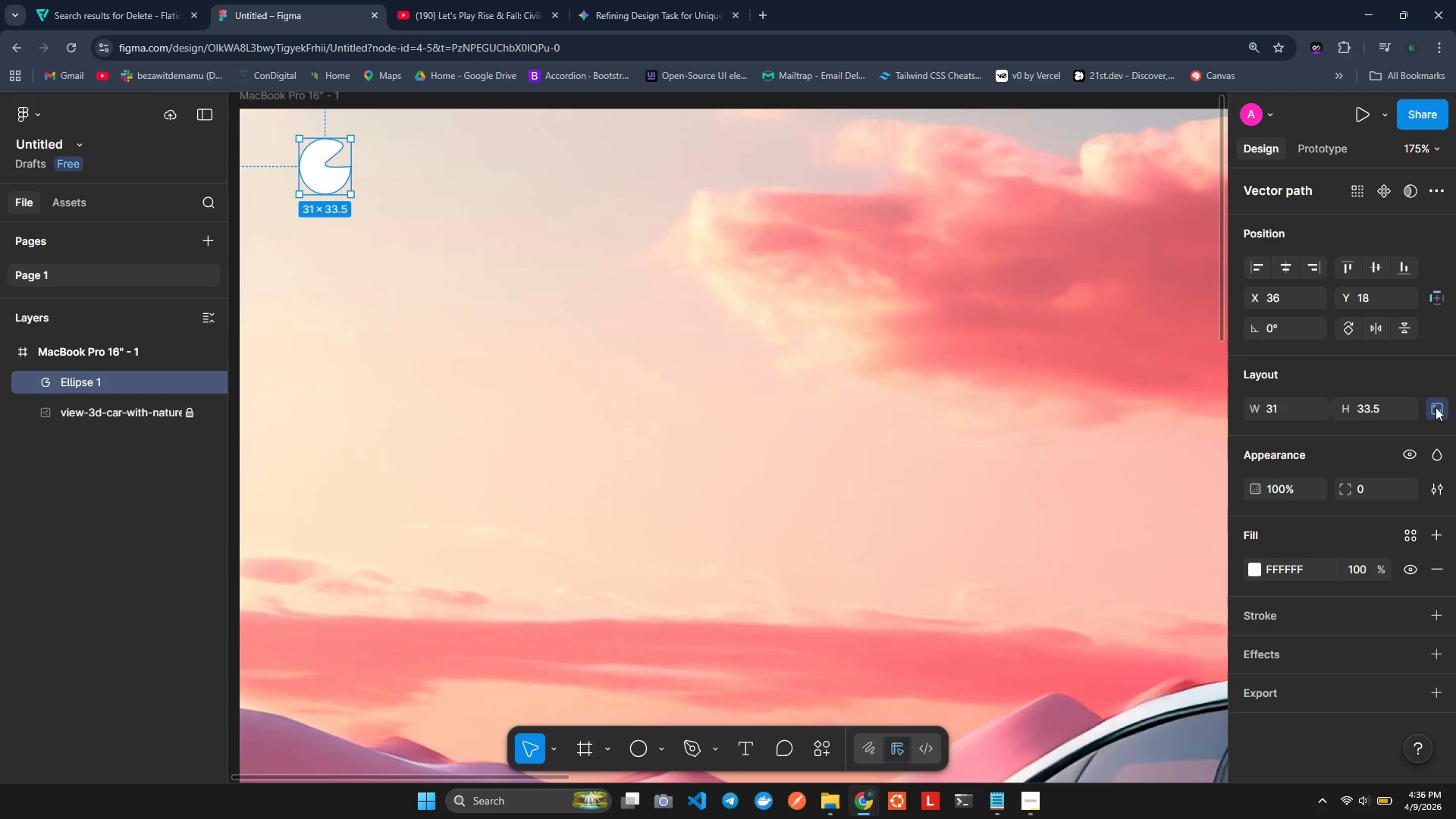 
triple_click([1436, 407])
 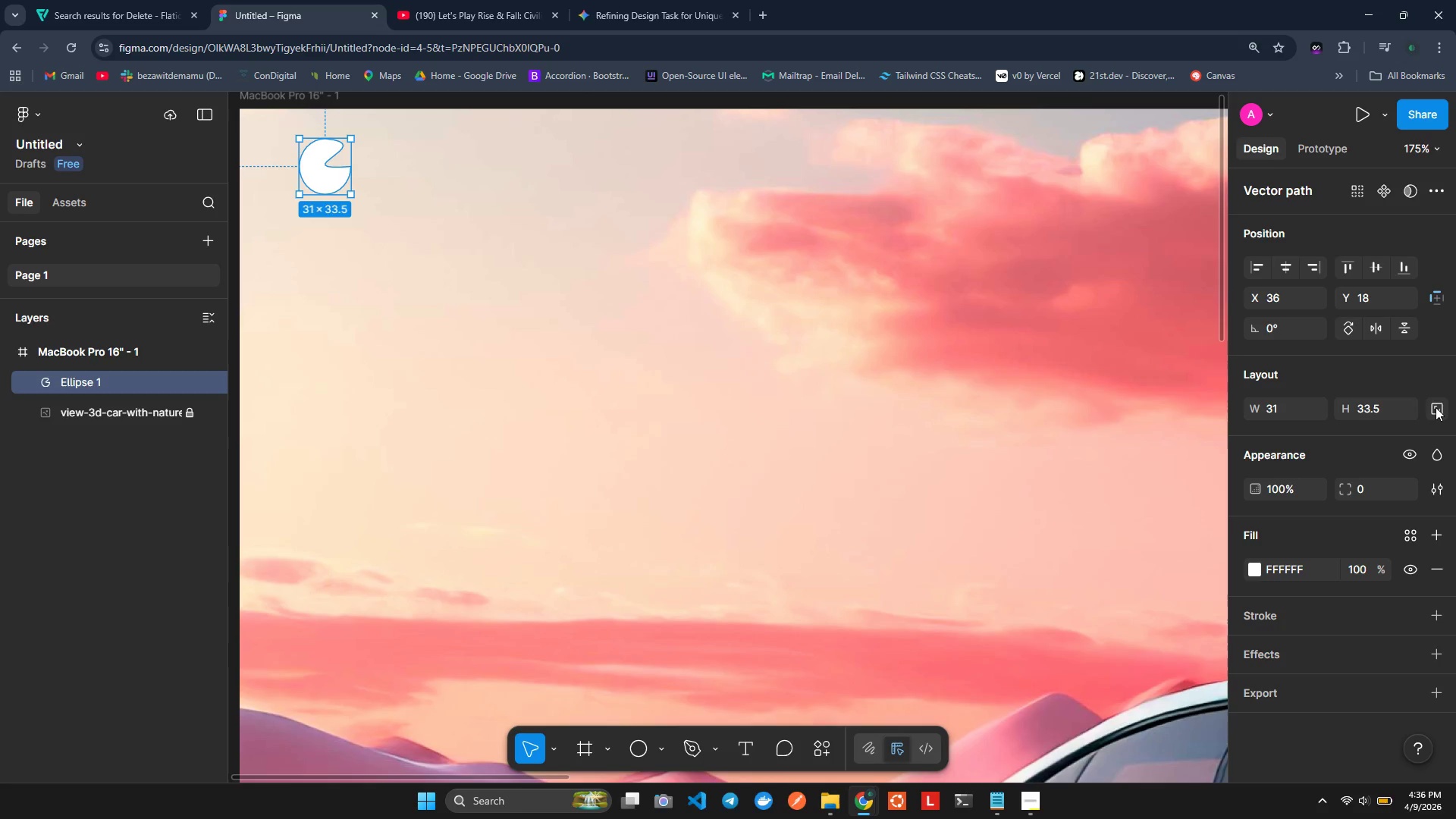 
triple_click([1436, 407])
 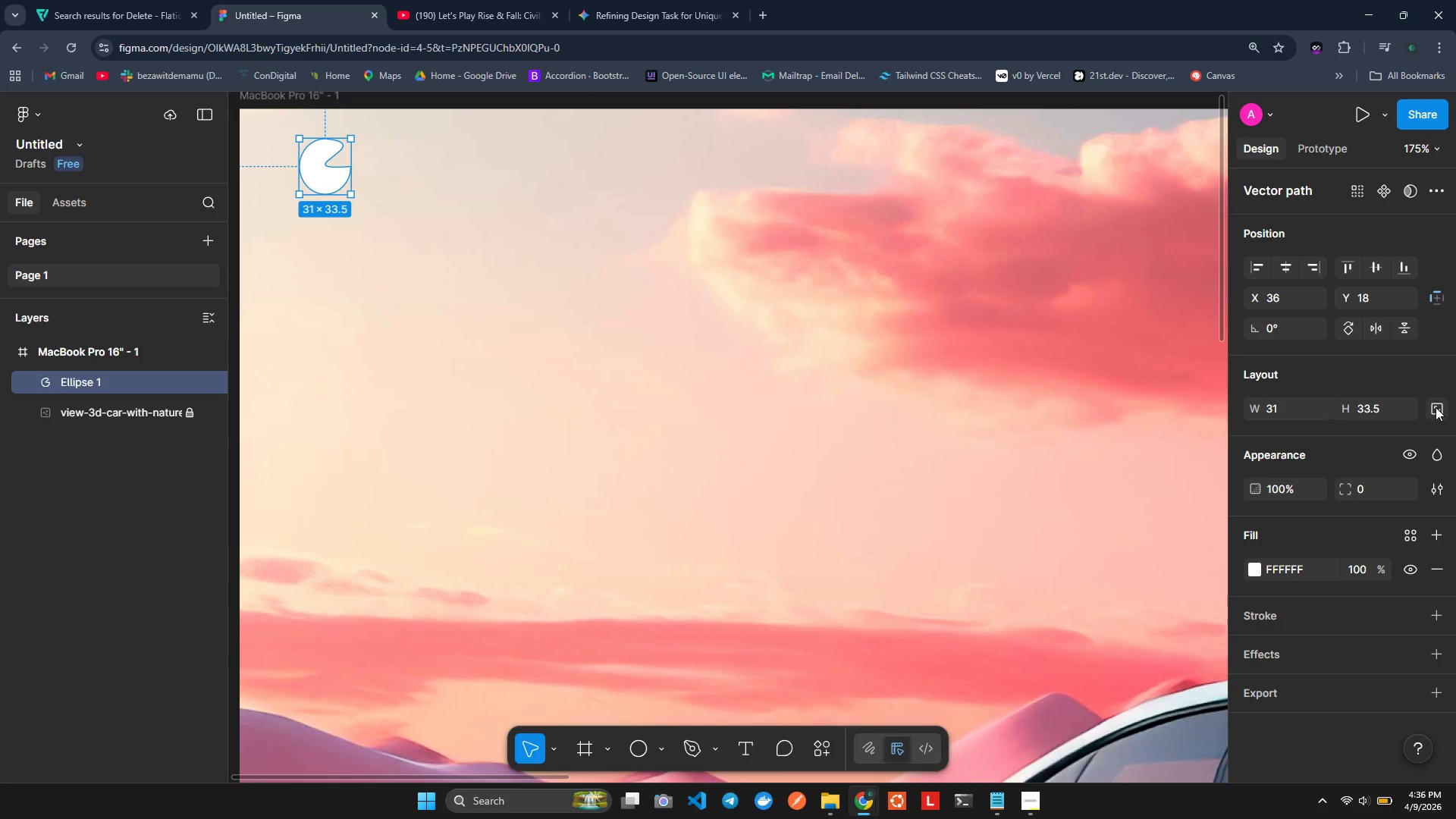 
double_click([1436, 407])
 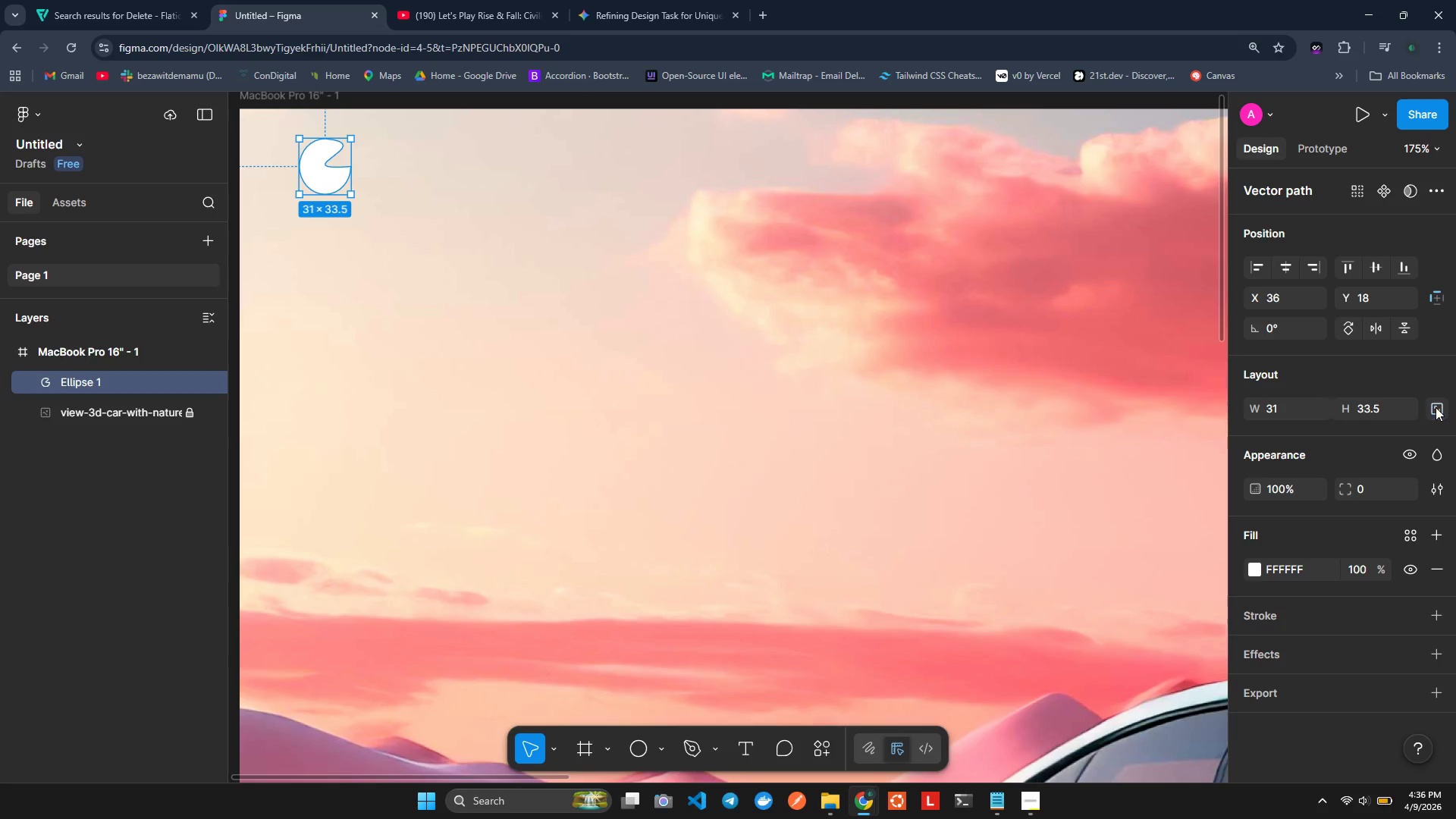 
double_click([1436, 407])
 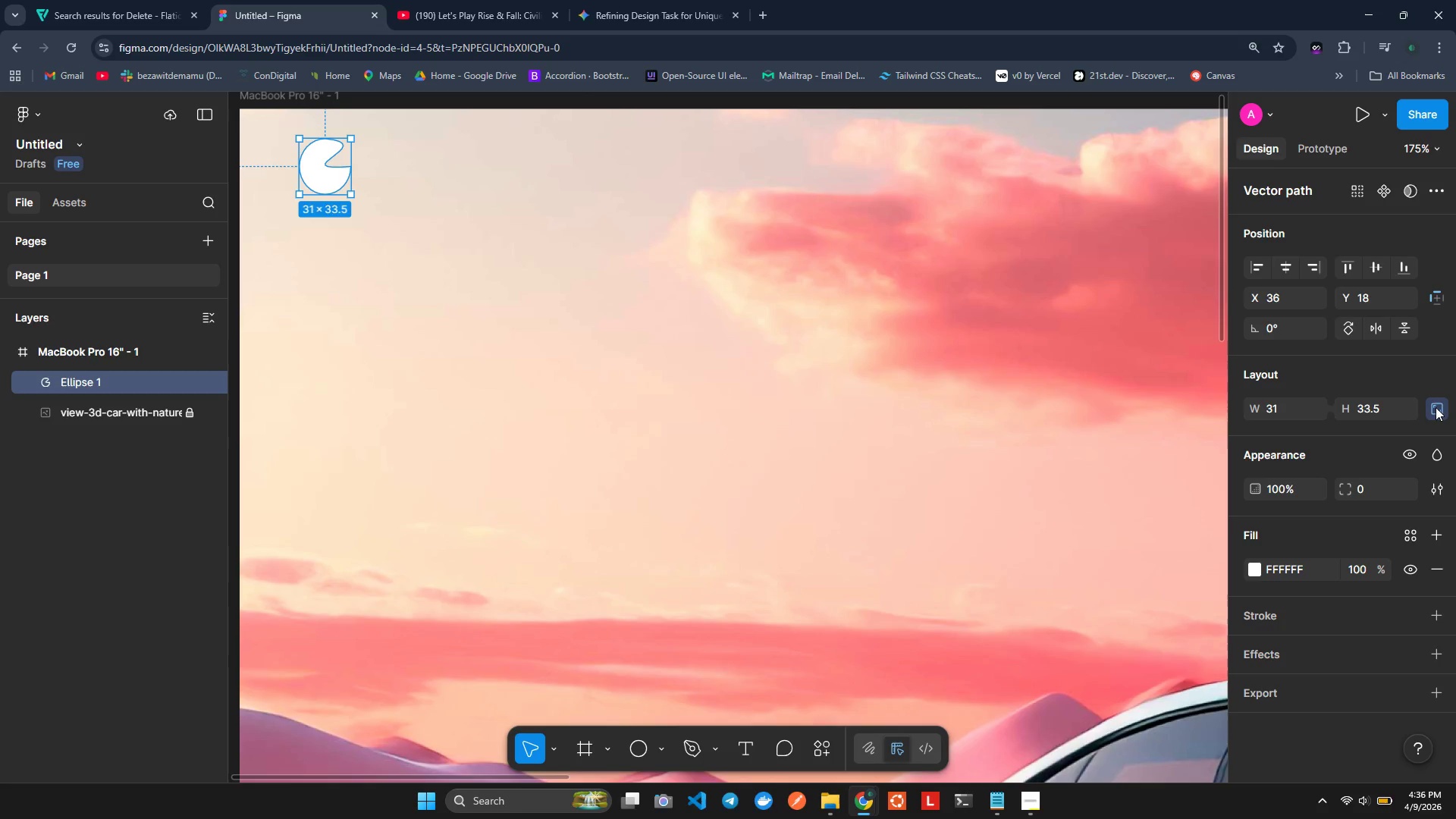 
left_click([1436, 407])
 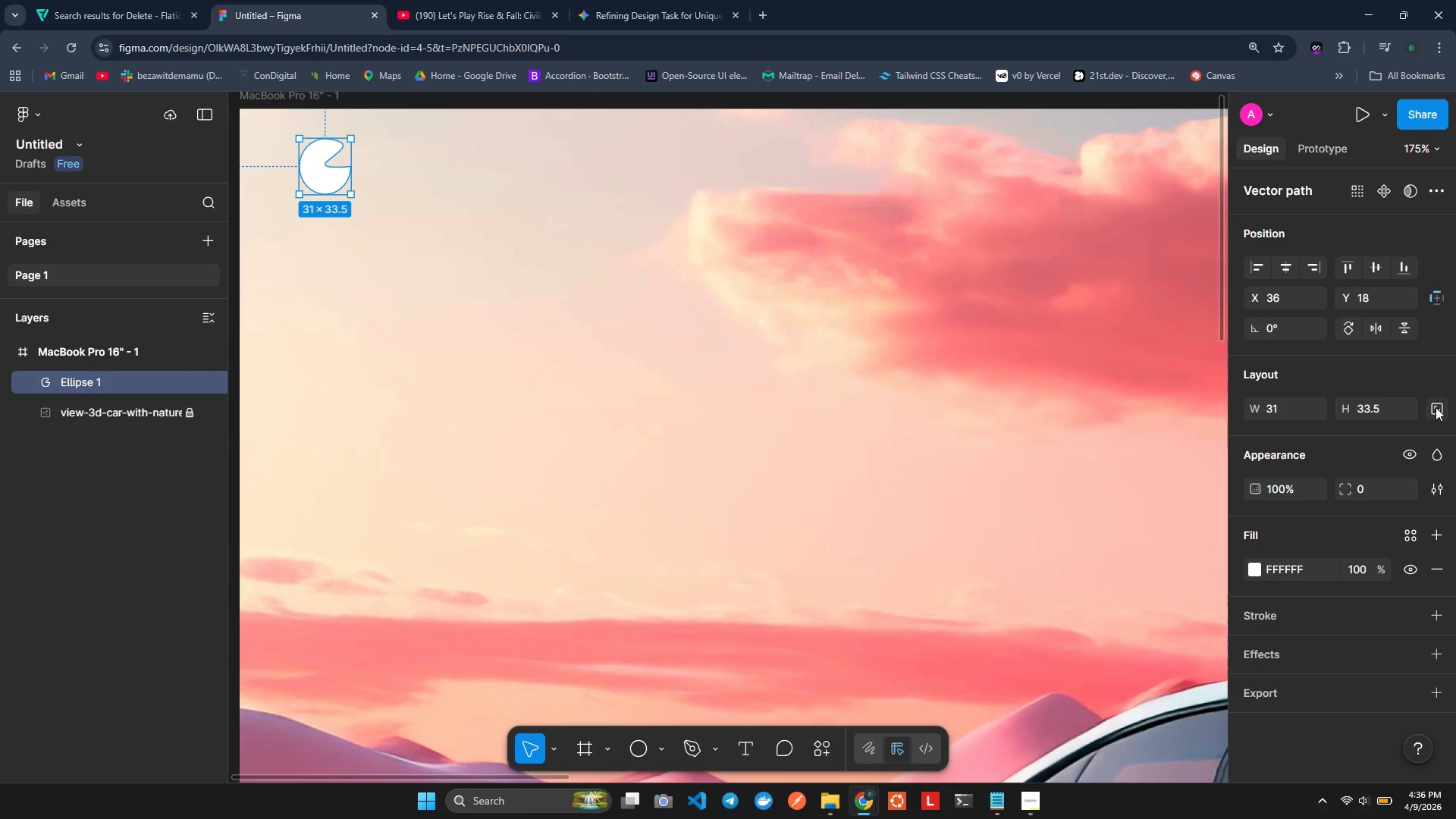 
left_click([1436, 407])
 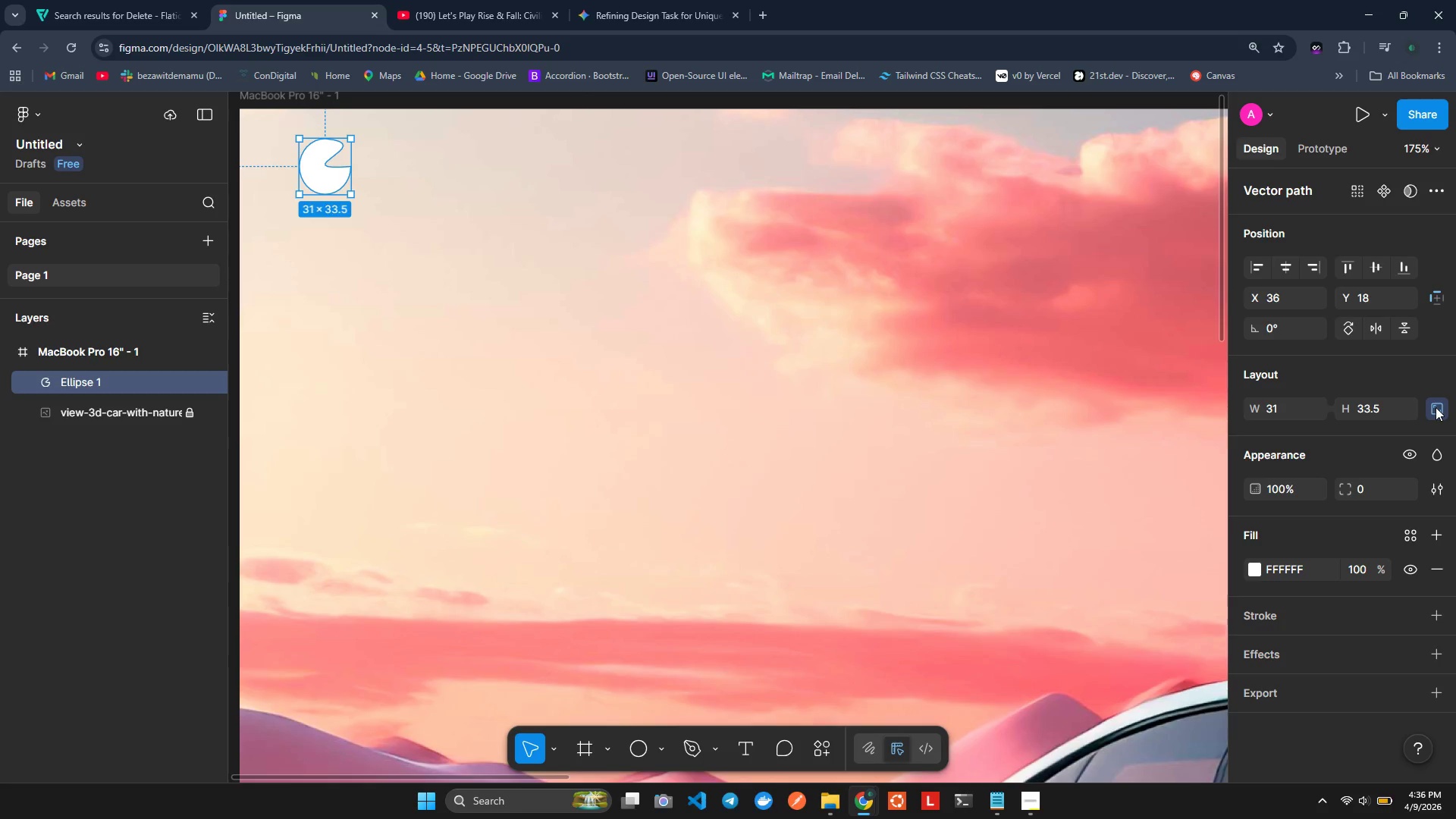 
left_click([1436, 407])
 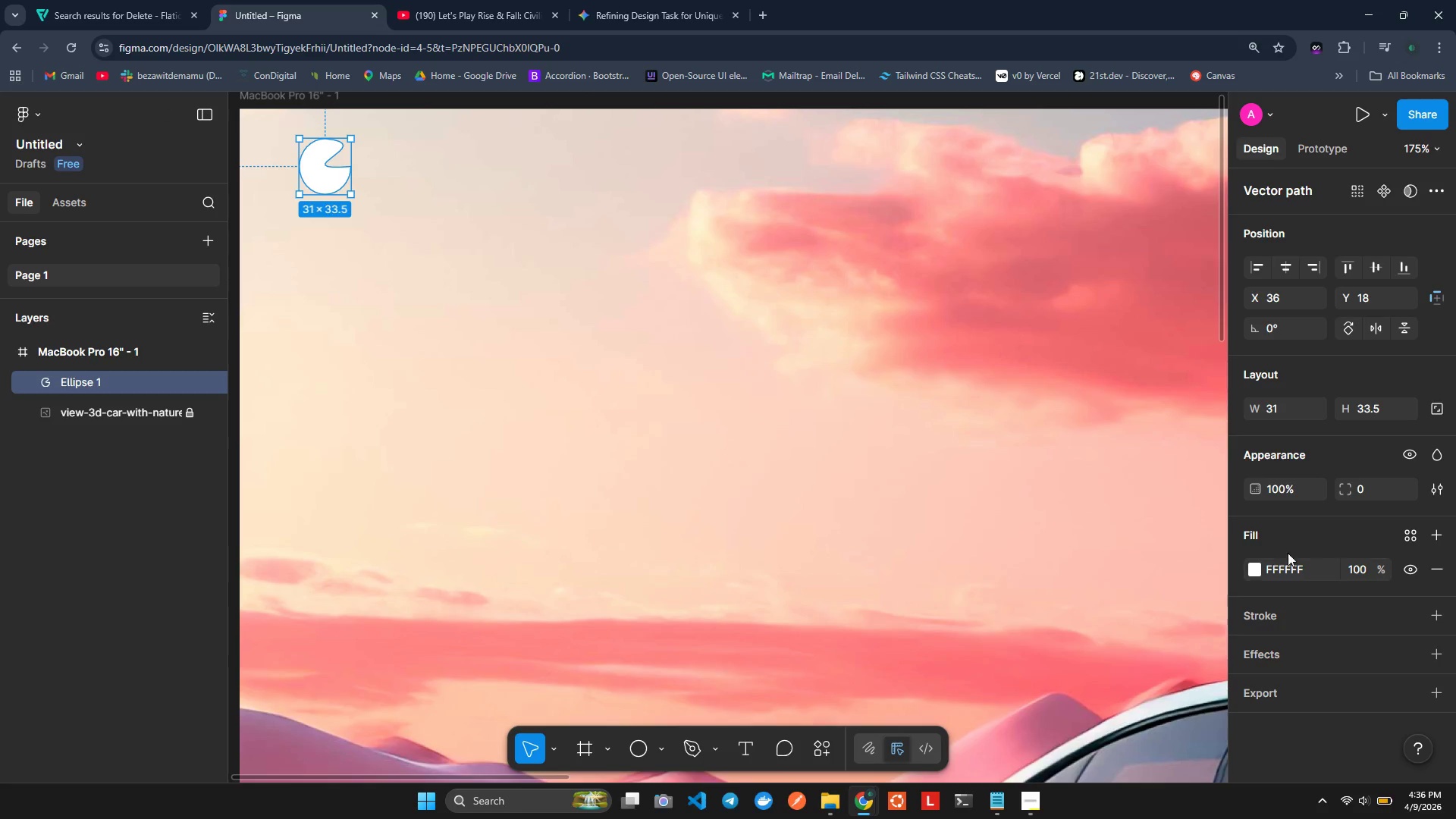 
scroll: coordinate [1327, 645], scroll_direction: down, amount: 3.0
 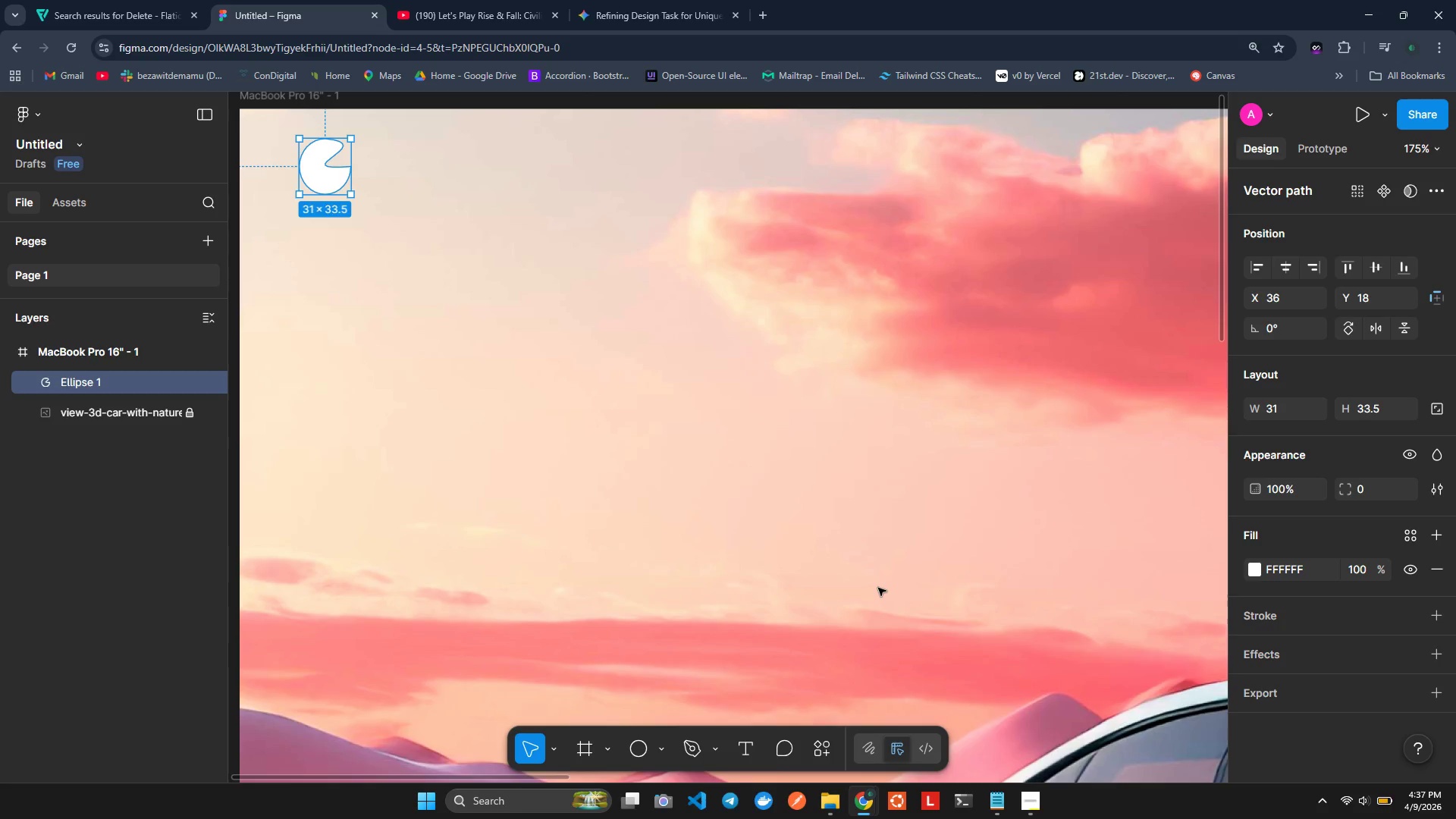 
wait(43.65)
 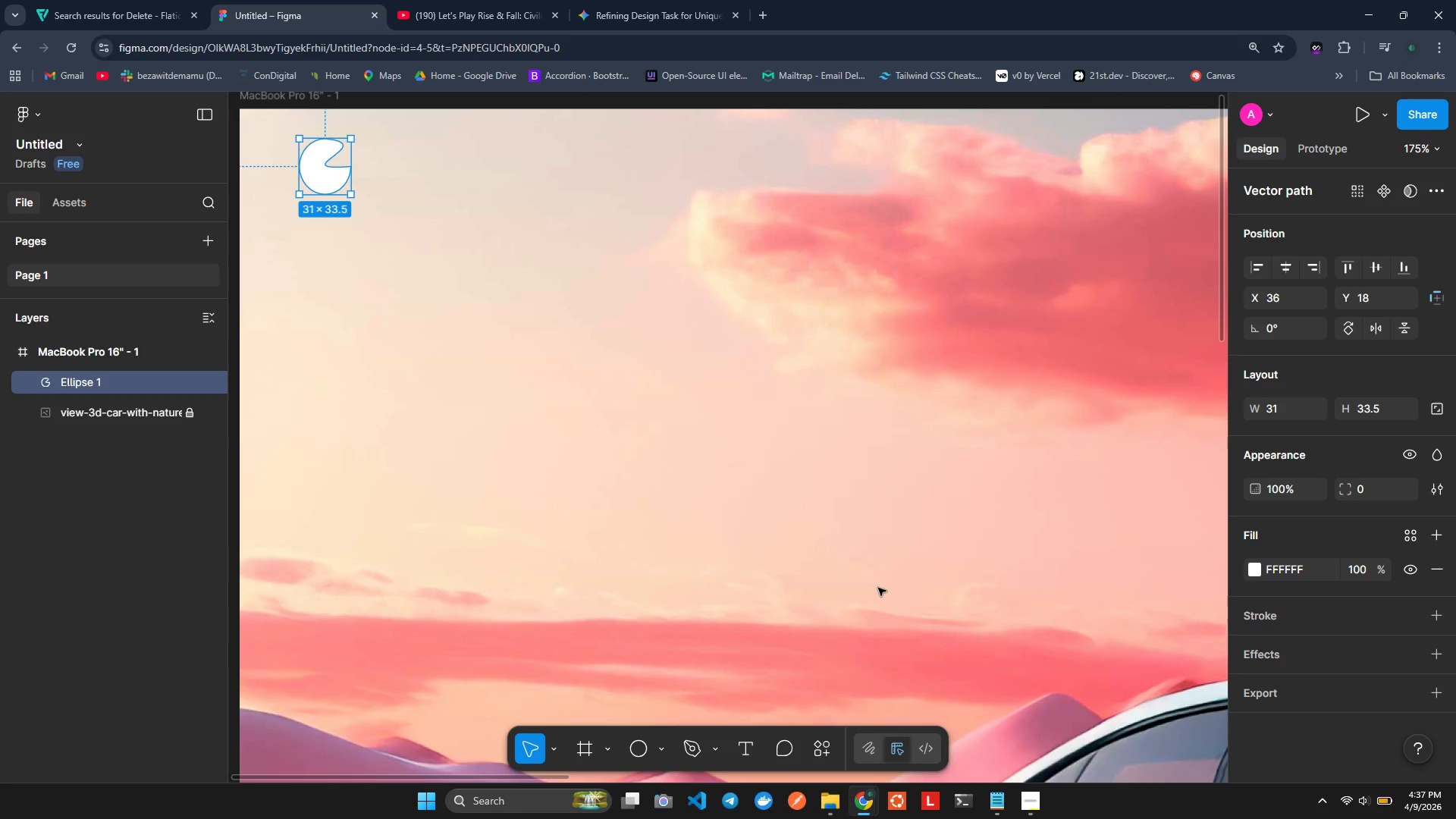 
hold_key(key=ControlLeft, duration=1.2)
scroll: coordinate [556, 378], scroll_direction: down, amount: 4.0
 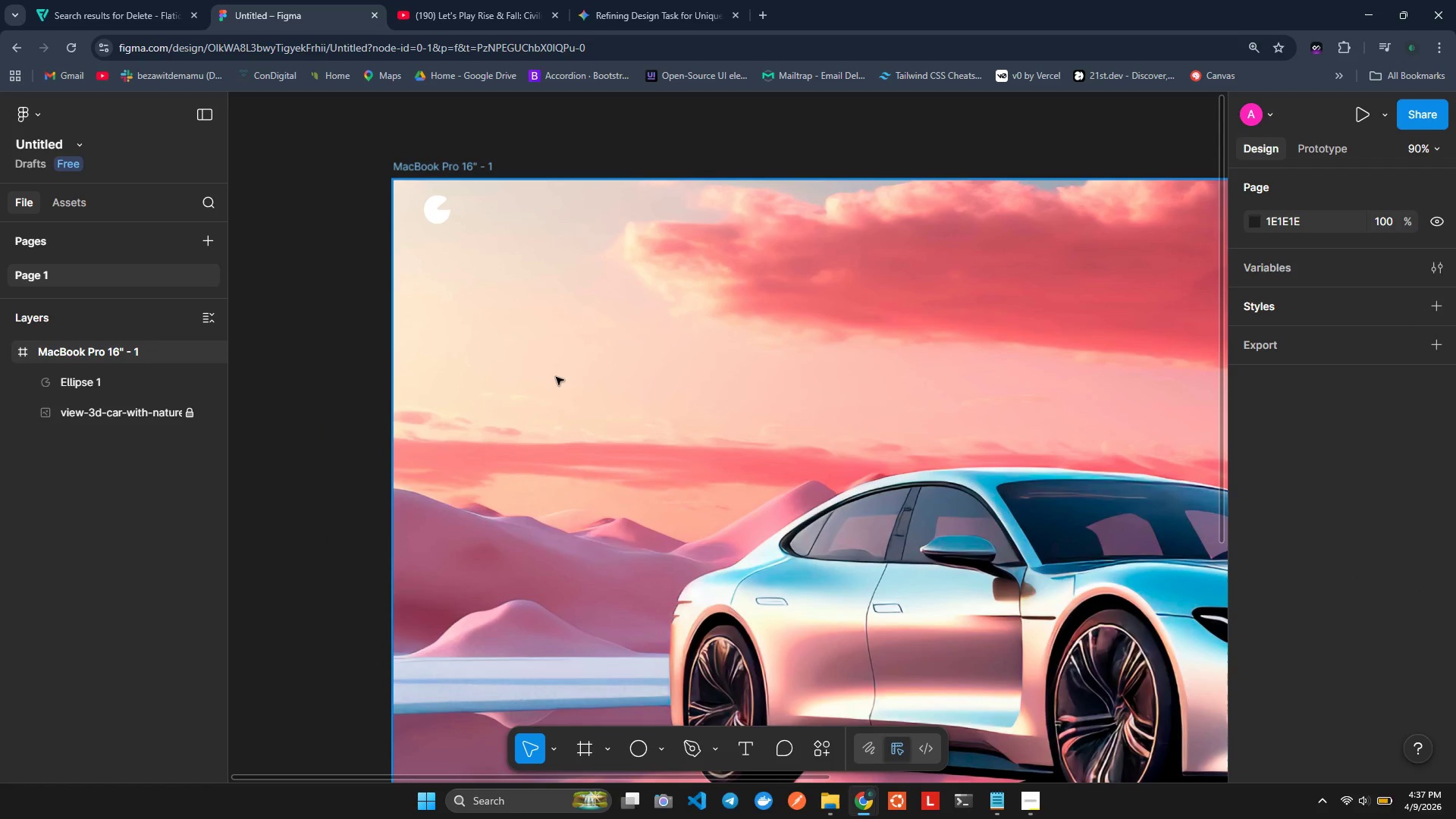 
wait(15.14)
 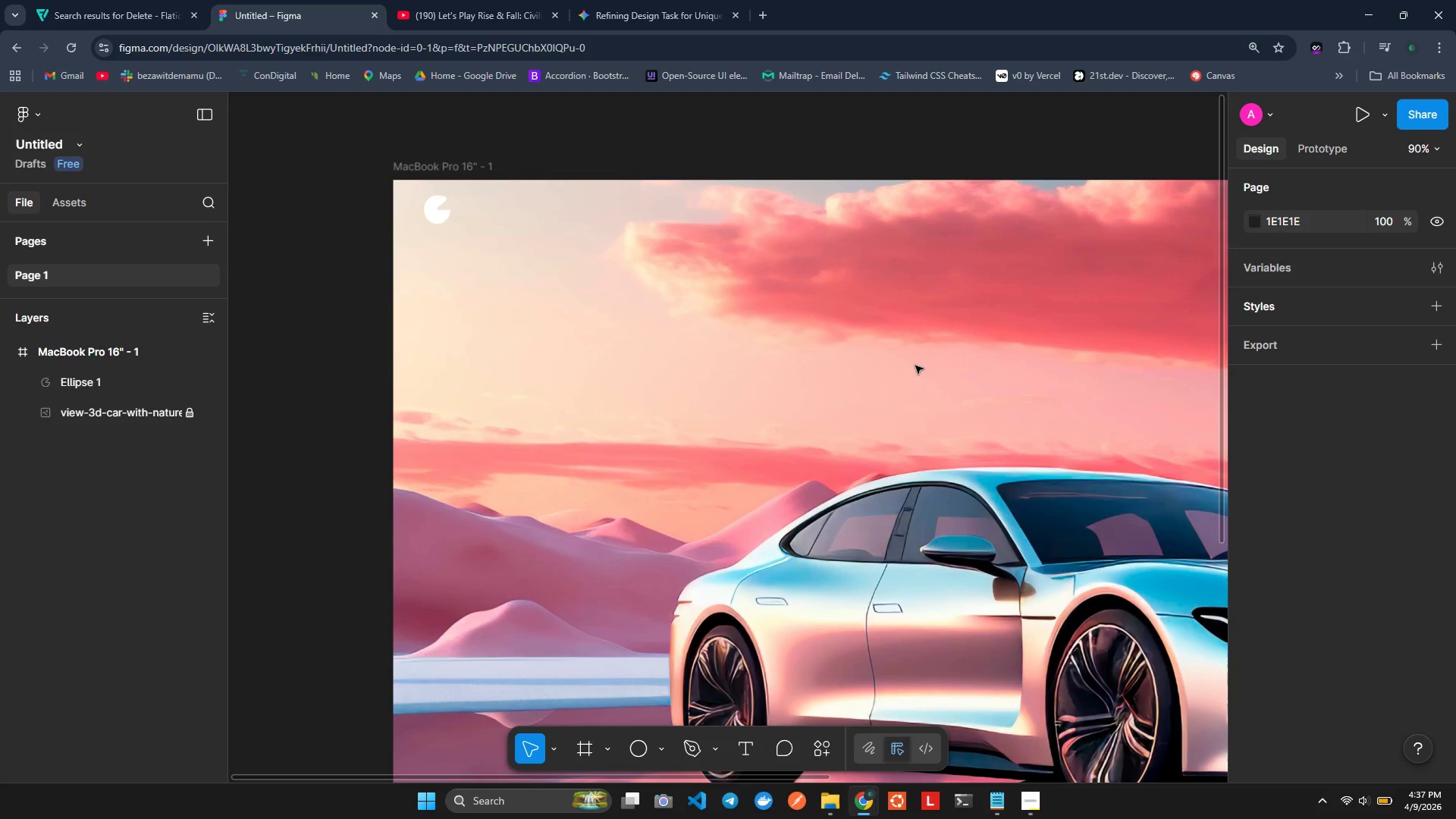 
double_click([563, 409])
 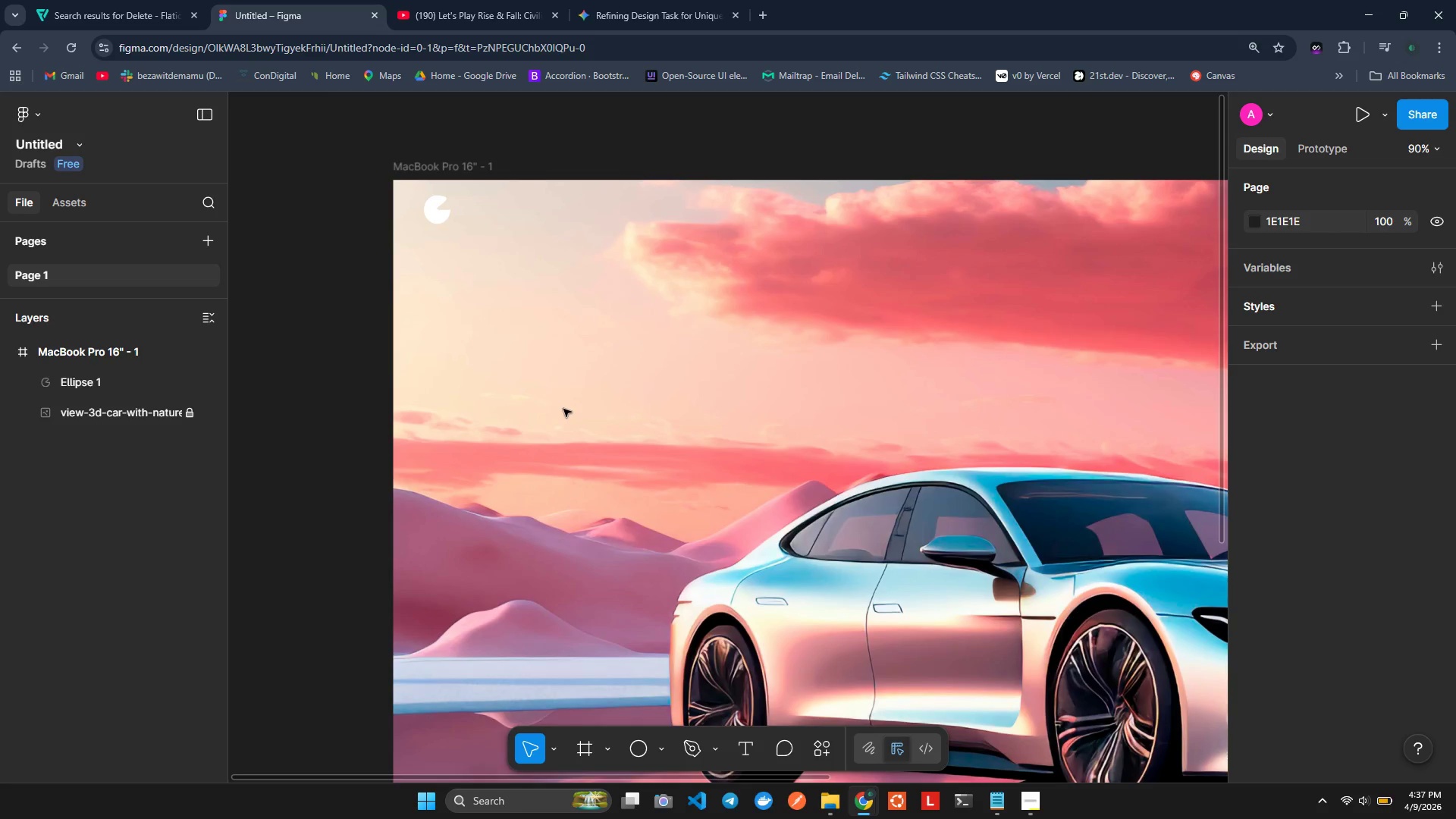 
triple_click([563, 409])
 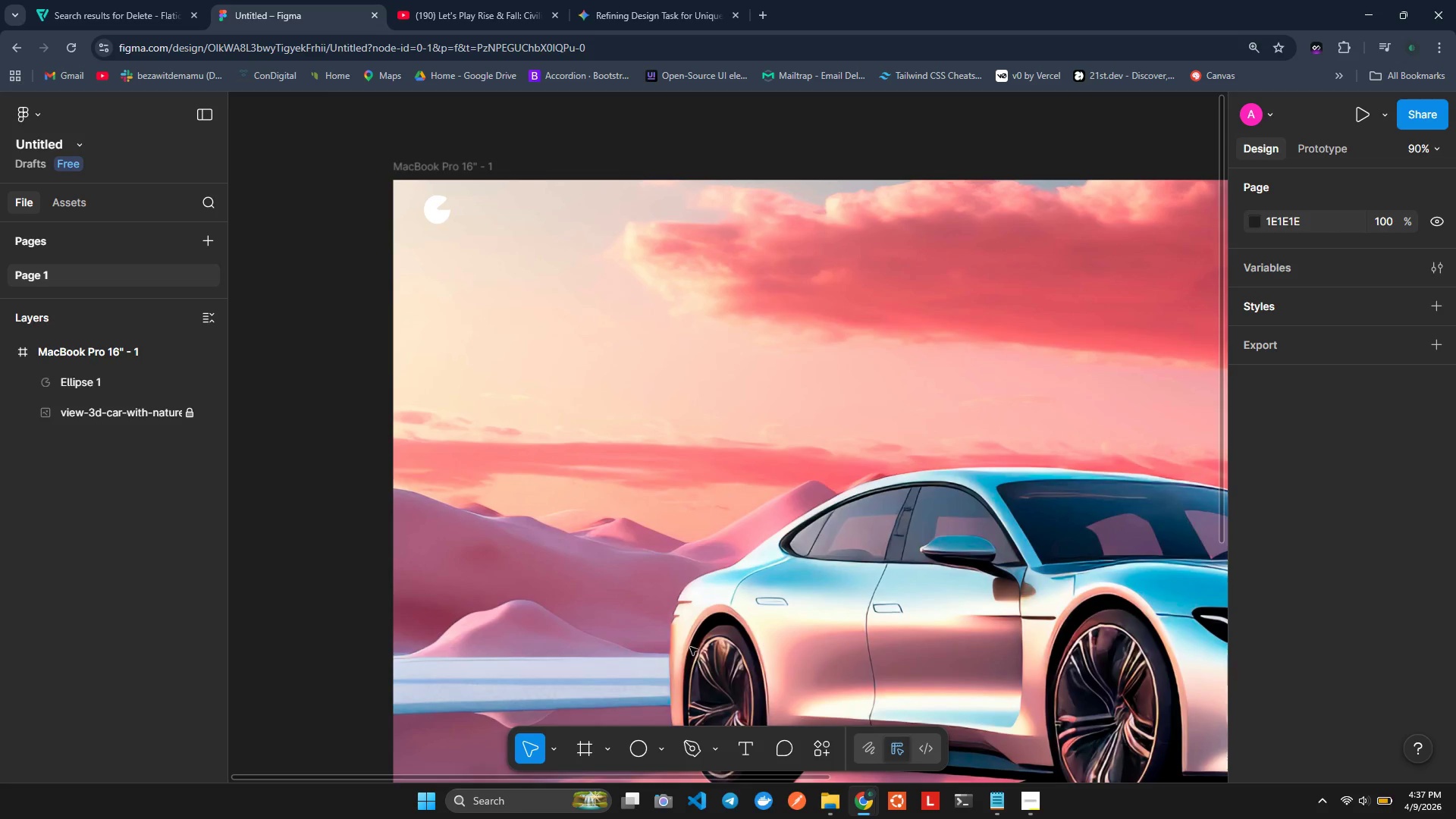 
hold_key(key=ControlLeft, duration=0.5)
scroll: coordinate [690, 636], scroll_direction: down, amount: 3.0
 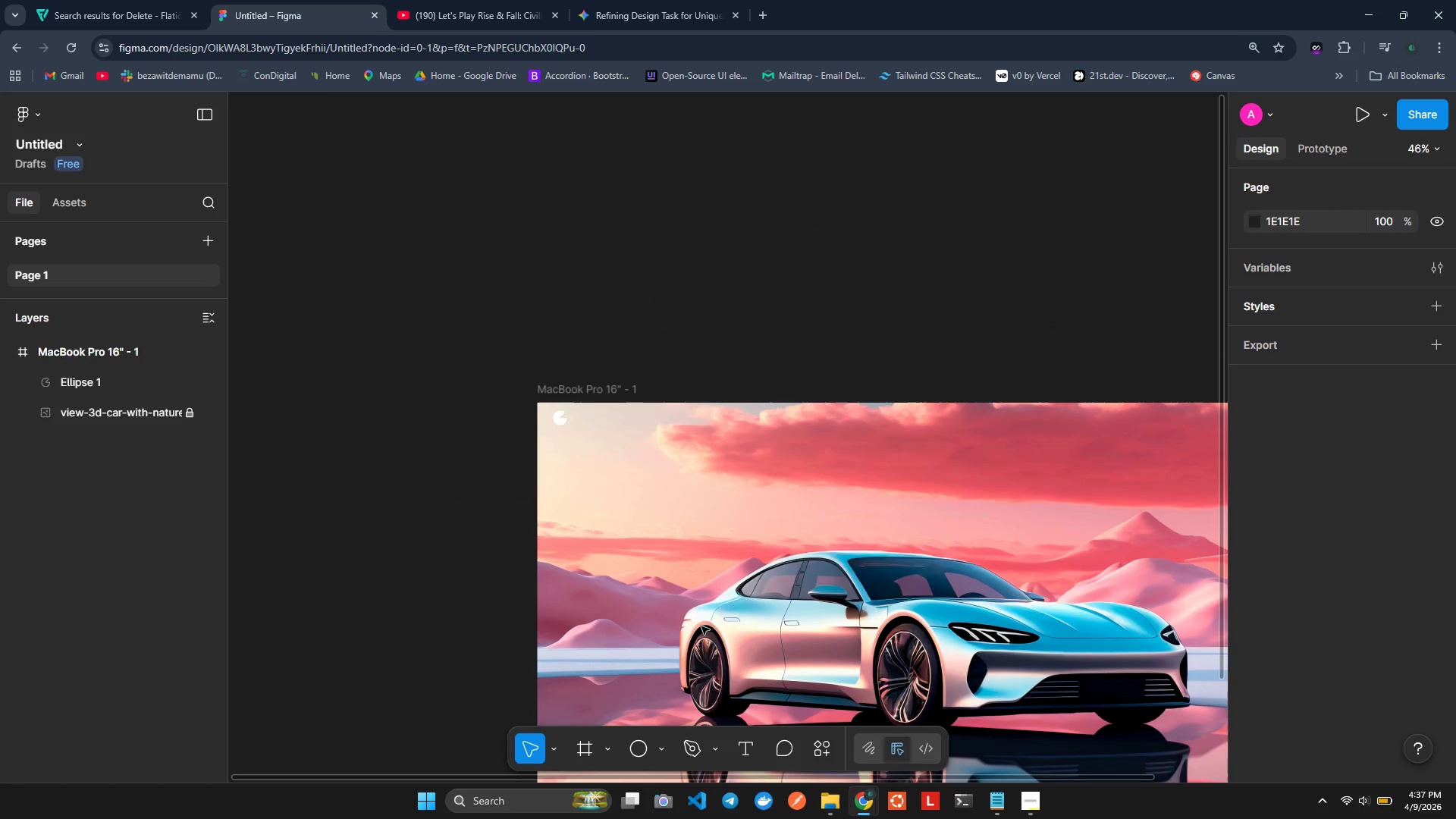 
hold_key(key=ShiftLeft, duration=0.48)
 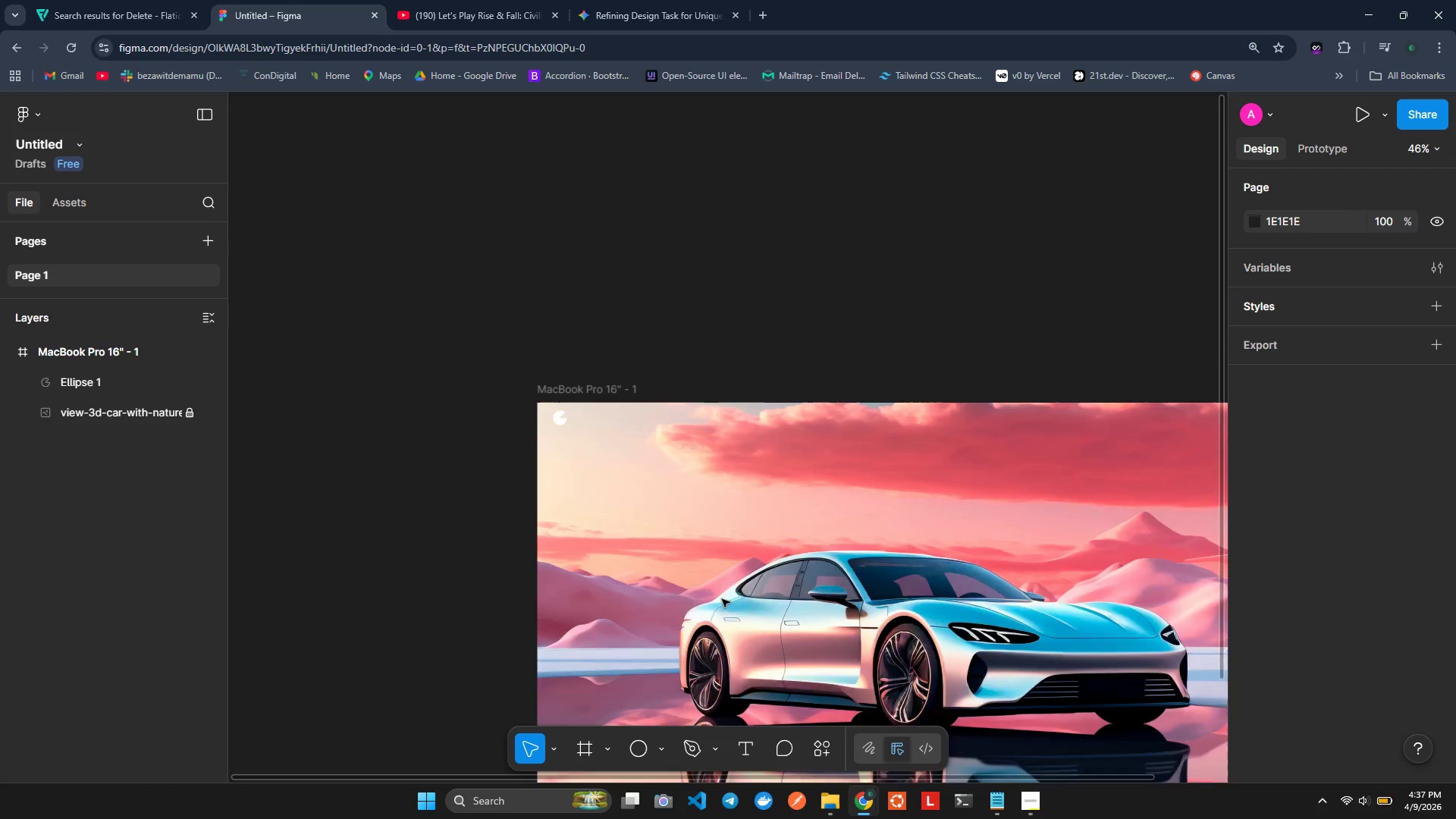 
scroll: coordinate [759, 626], scroll_direction: none, amount: 0.0
 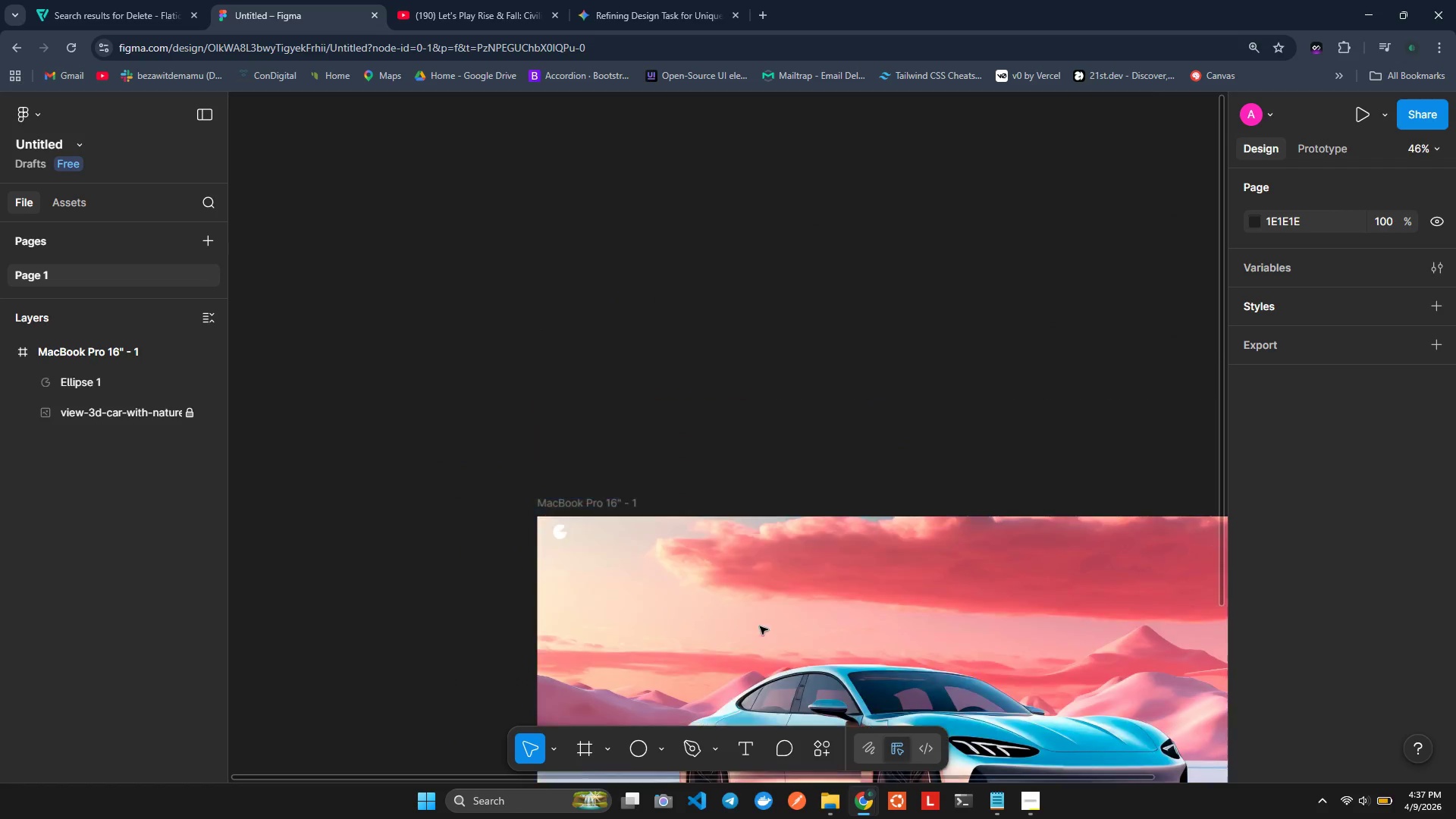 
scroll: coordinate [722, 599], scroll_direction: down, amount: 1.0
 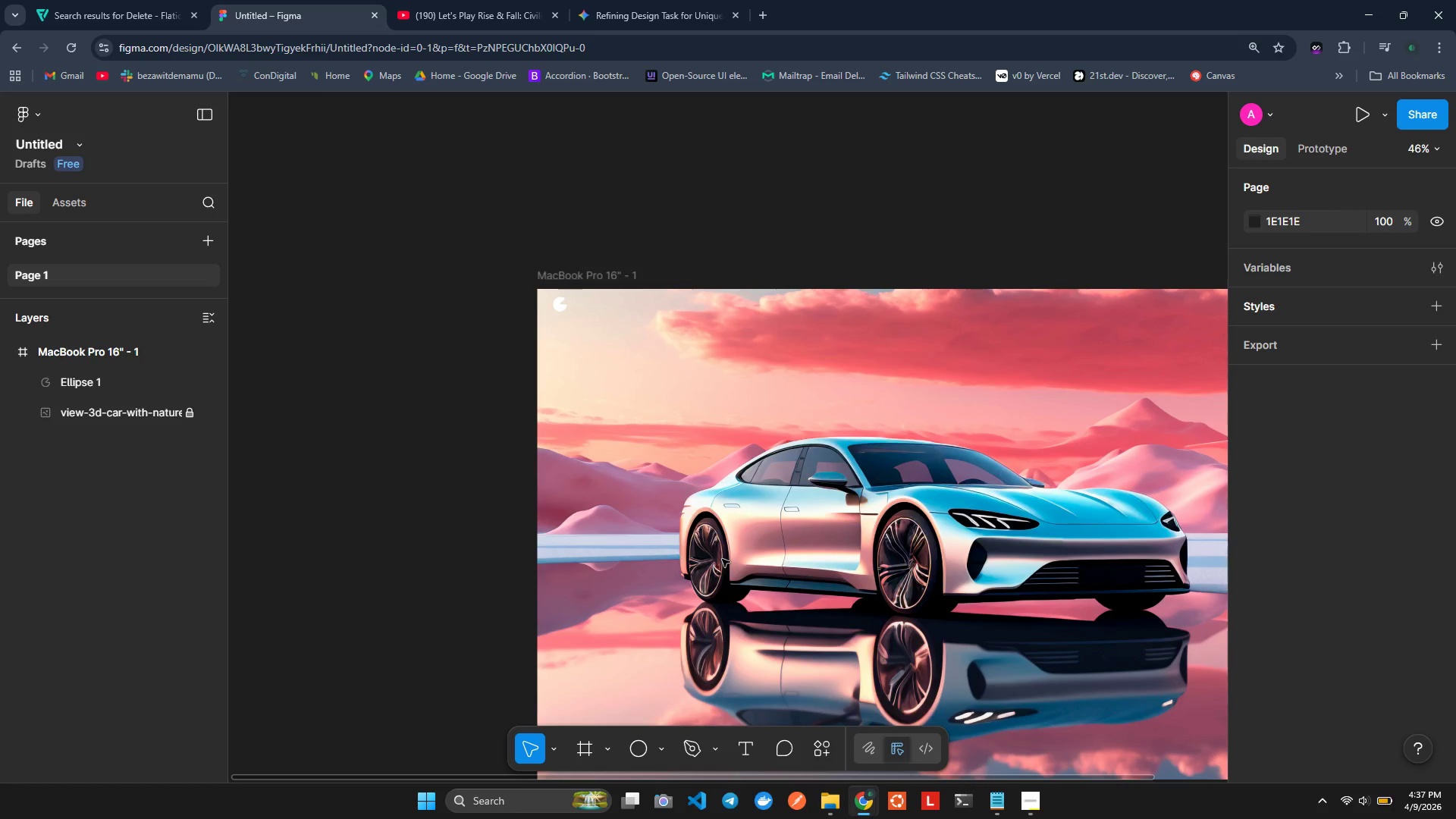 
hold_key(key=ShiftLeft, duration=1.39)
scroll: coordinate [770, 546], scroll_direction: down, amount: 2.0
 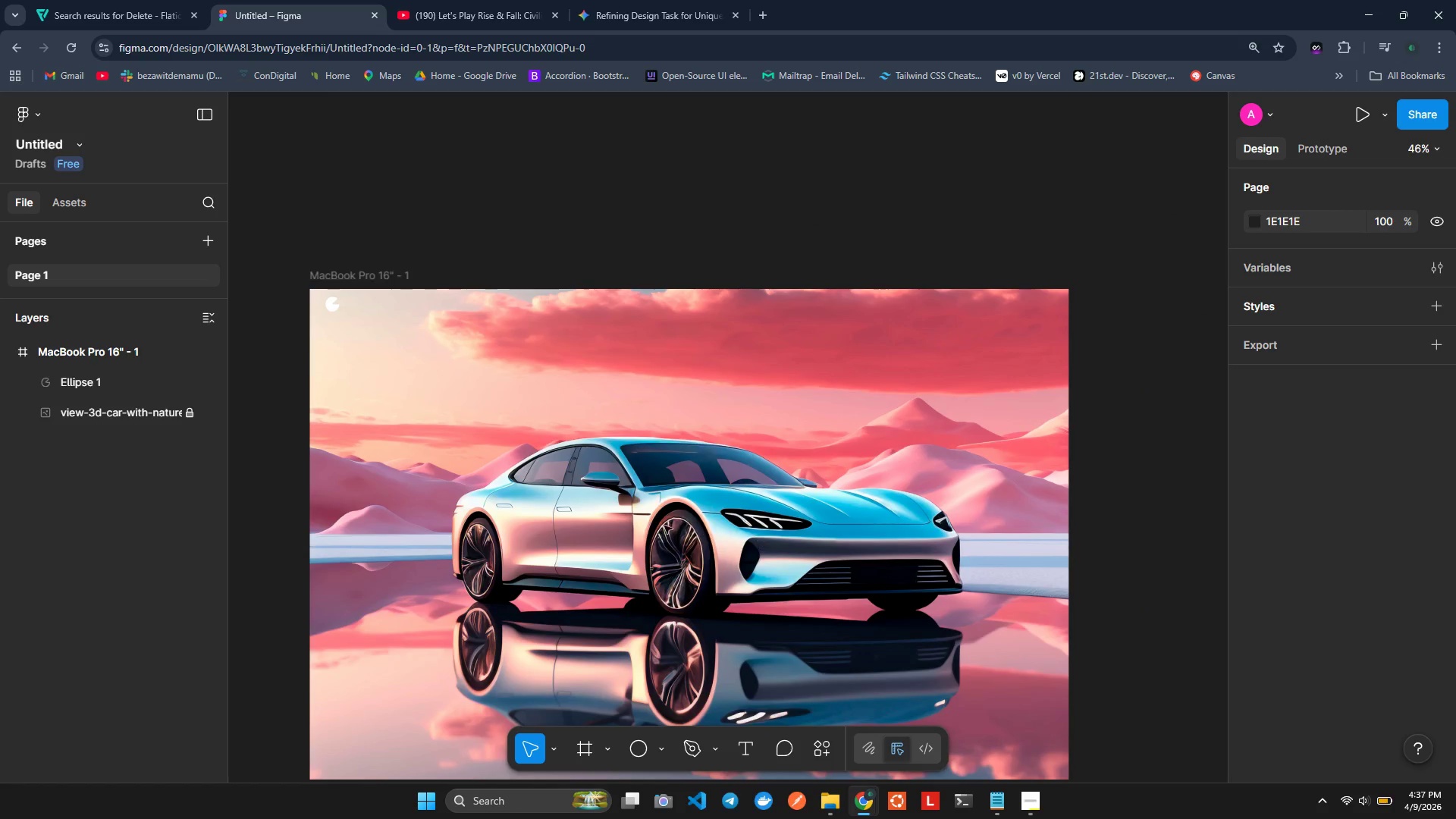 
hold_key(key=ControlLeft, duration=0.61)
scroll: coordinate [632, 523], scroll_direction: down, amount: 1.0
 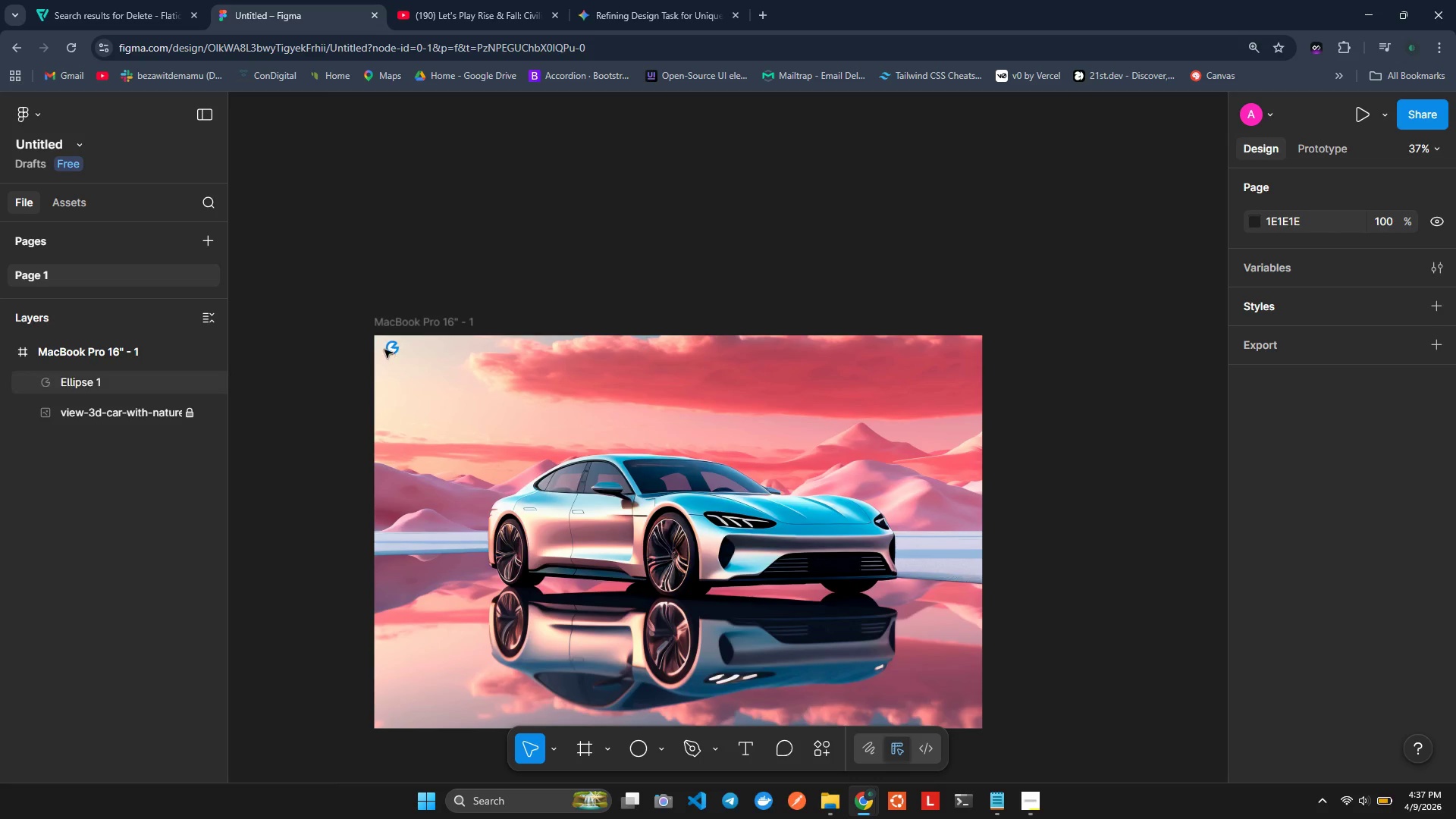 
left_click([376, 347])
 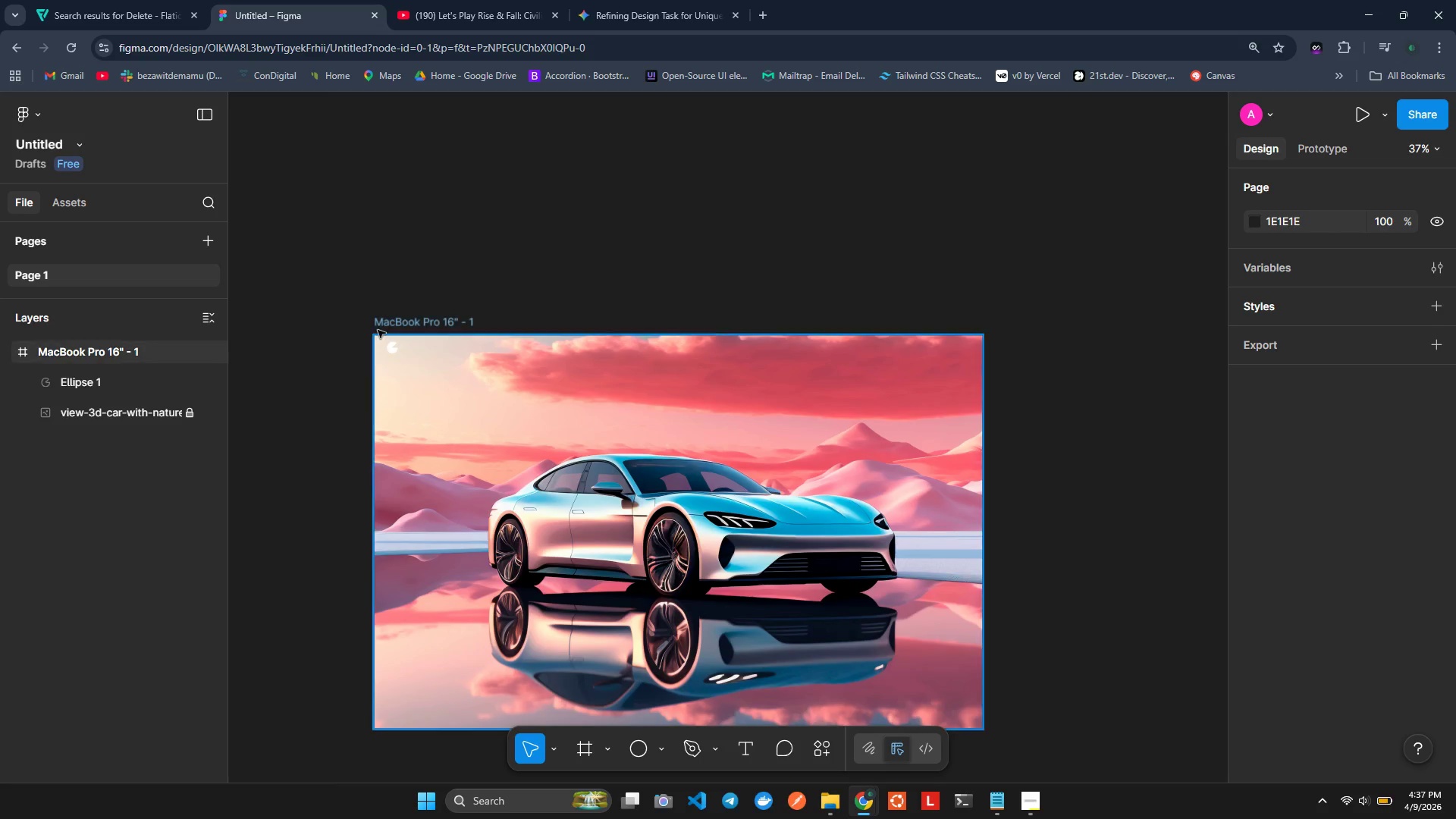 
left_click([381, 331])
 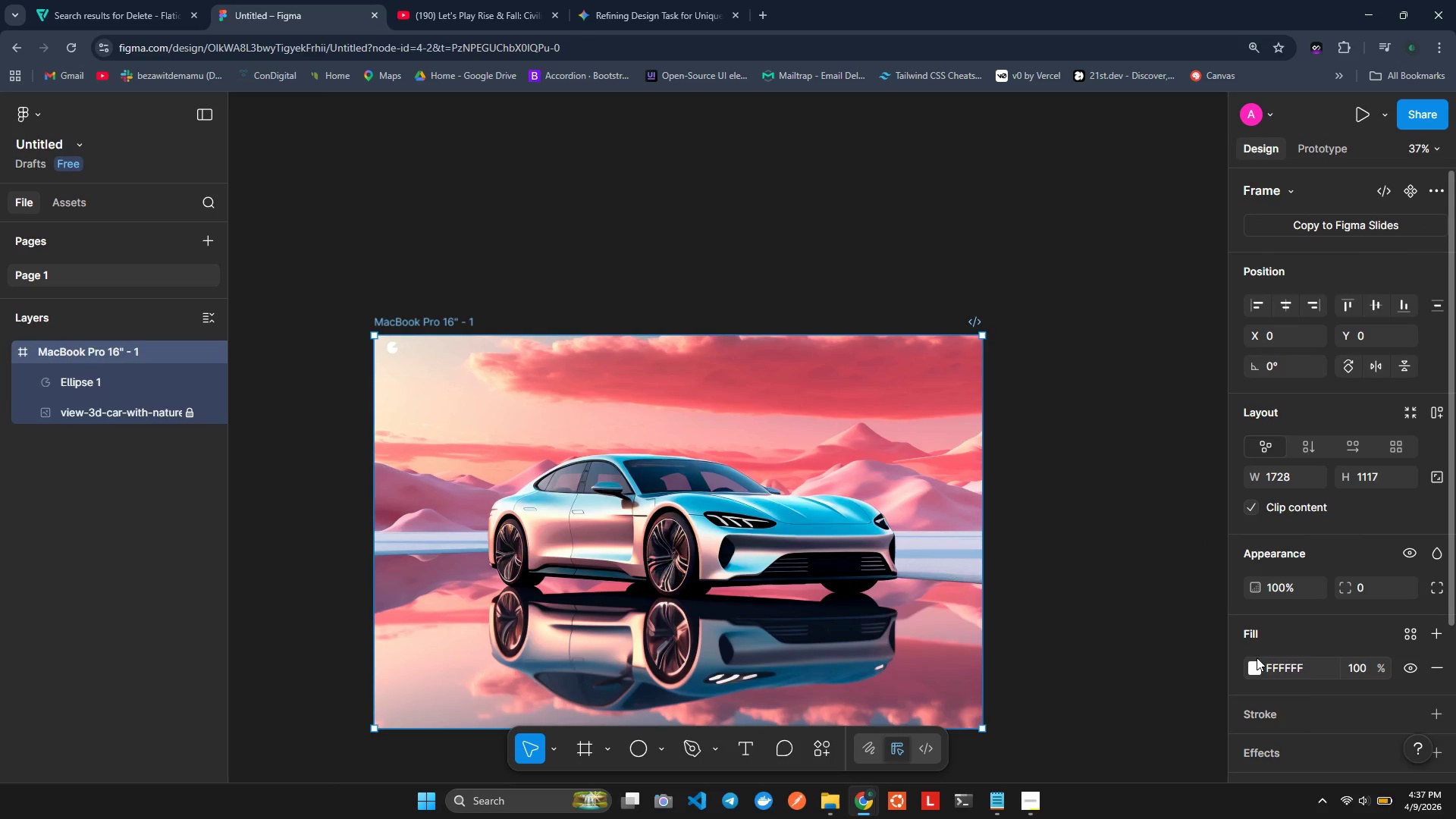 
left_click([1250, 669])
 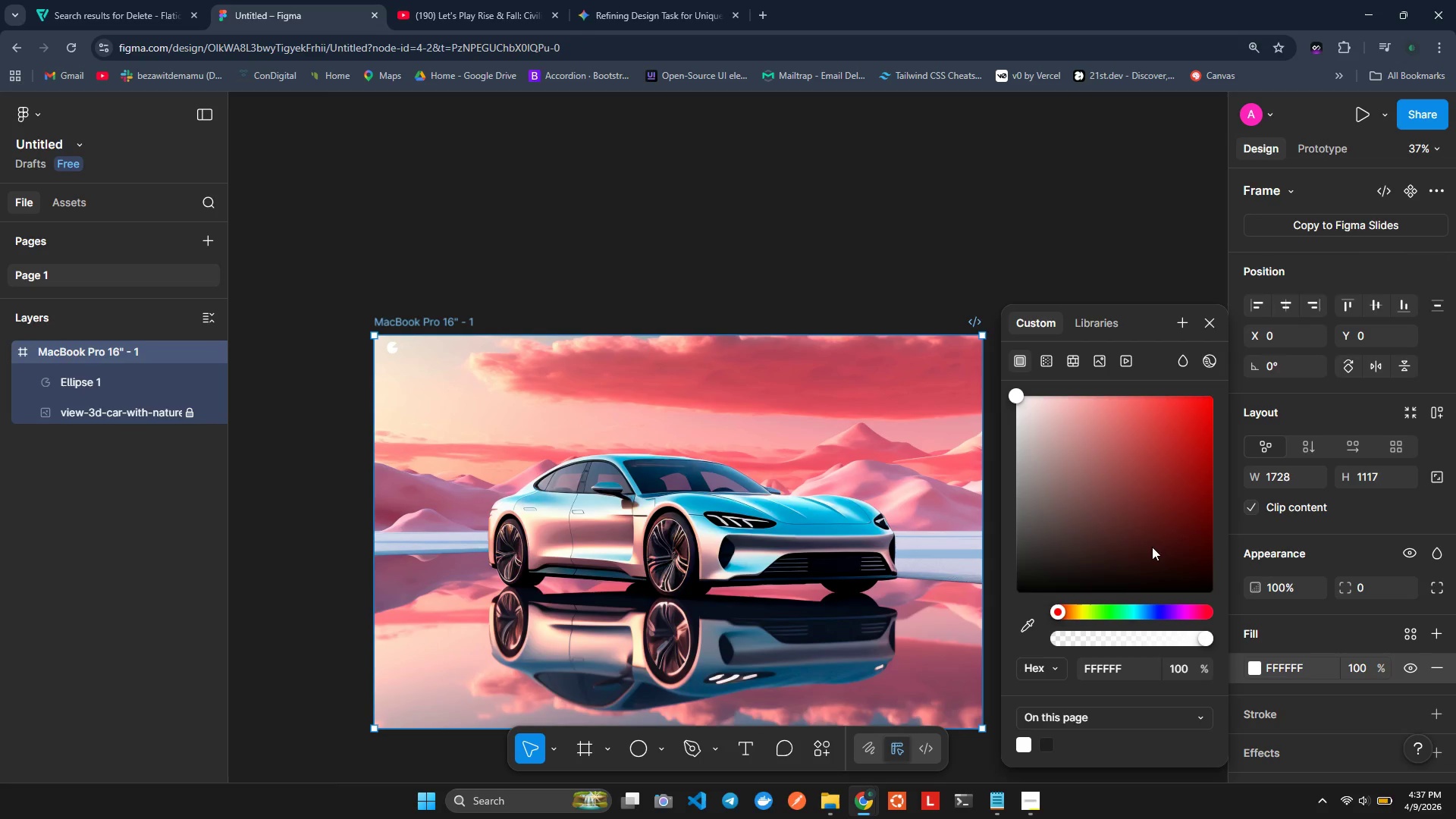 
left_click_drag(start_coordinate=[1140, 447], to_coordinate=[1178, 427])
 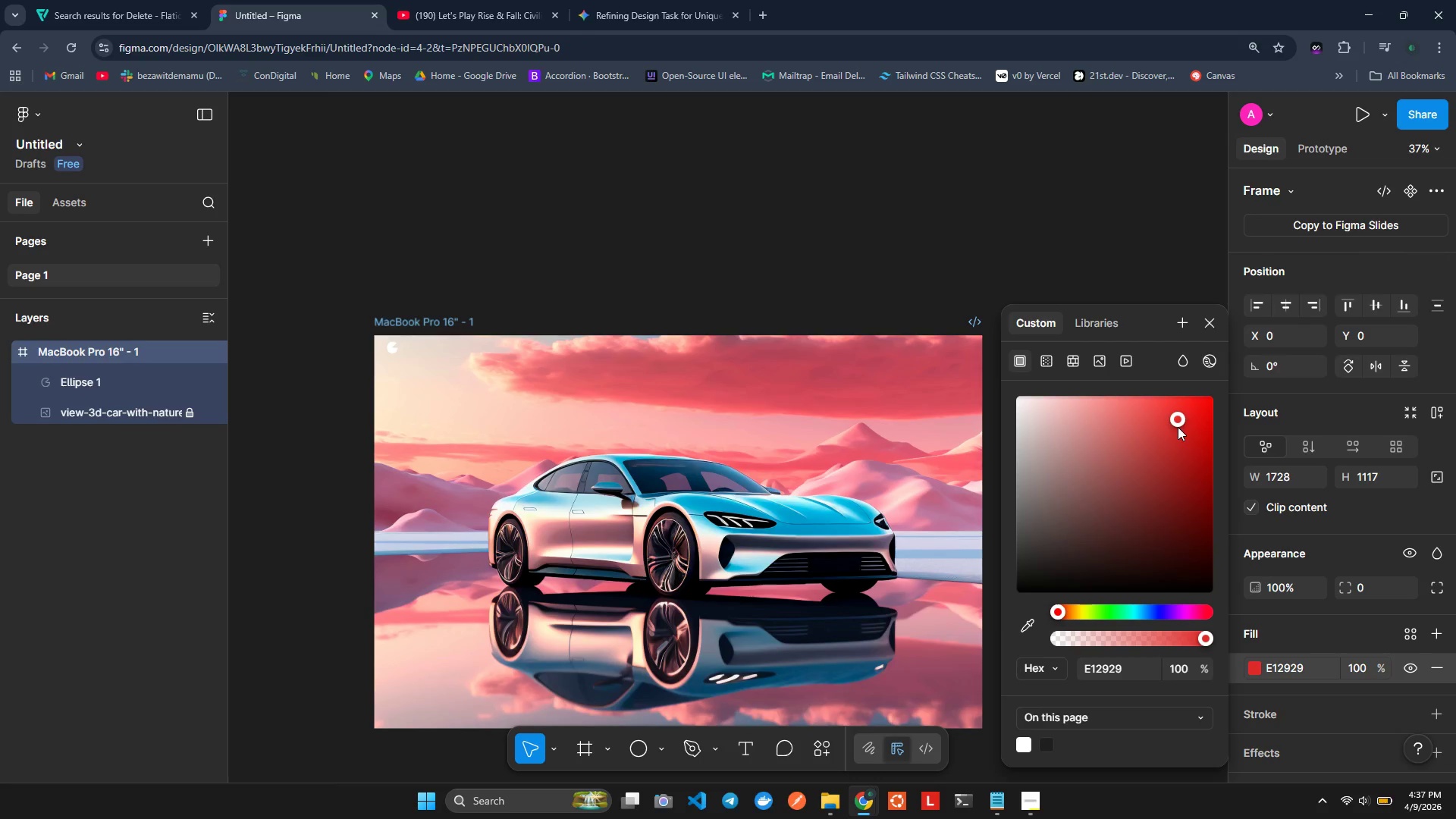 
left_click_drag(start_coordinate=[1178, 427], to_coordinate=[1152, 439])
 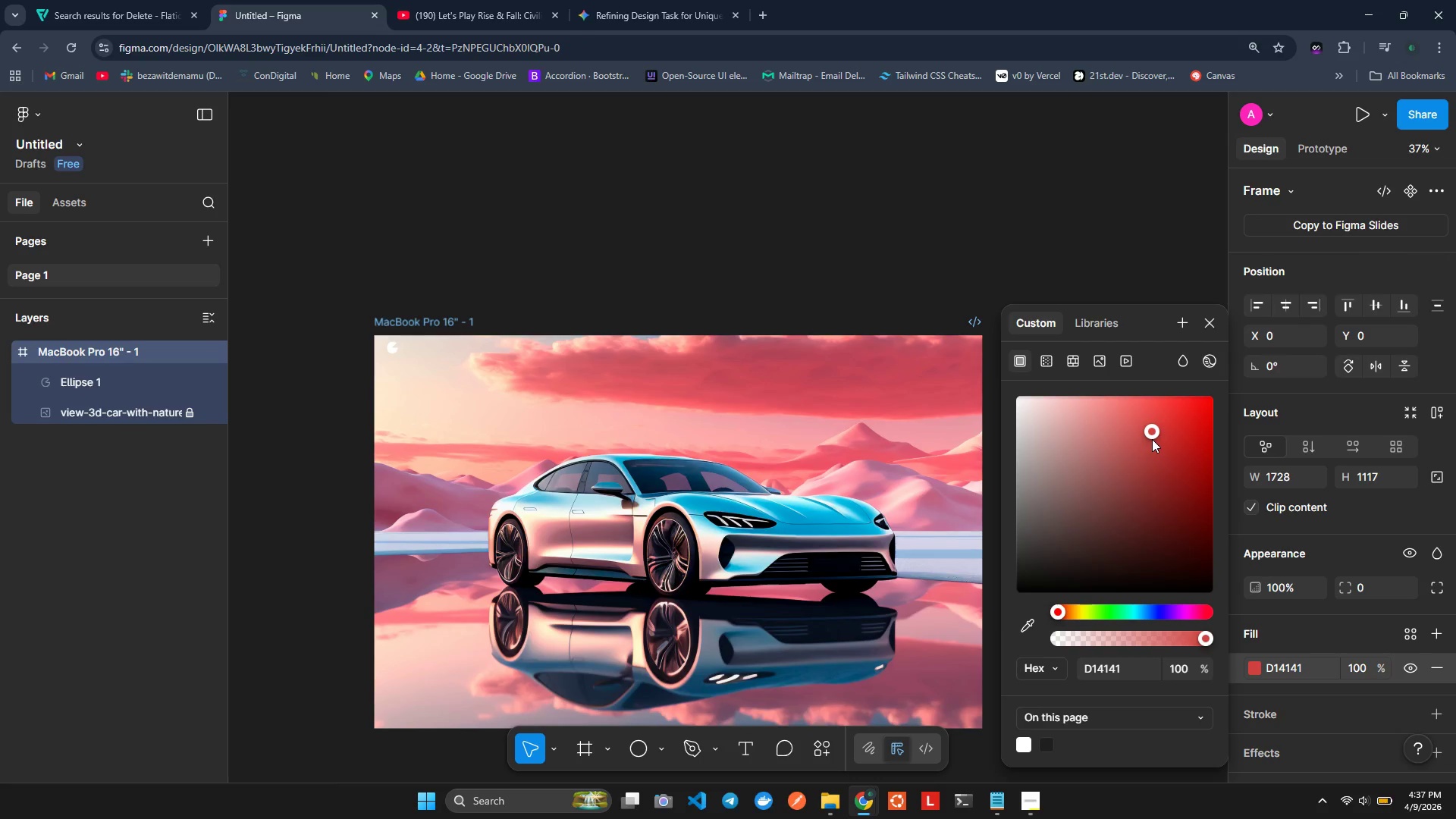 
left_click_drag(start_coordinate=[1152, 439], to_coordinate=[1125, 421])
 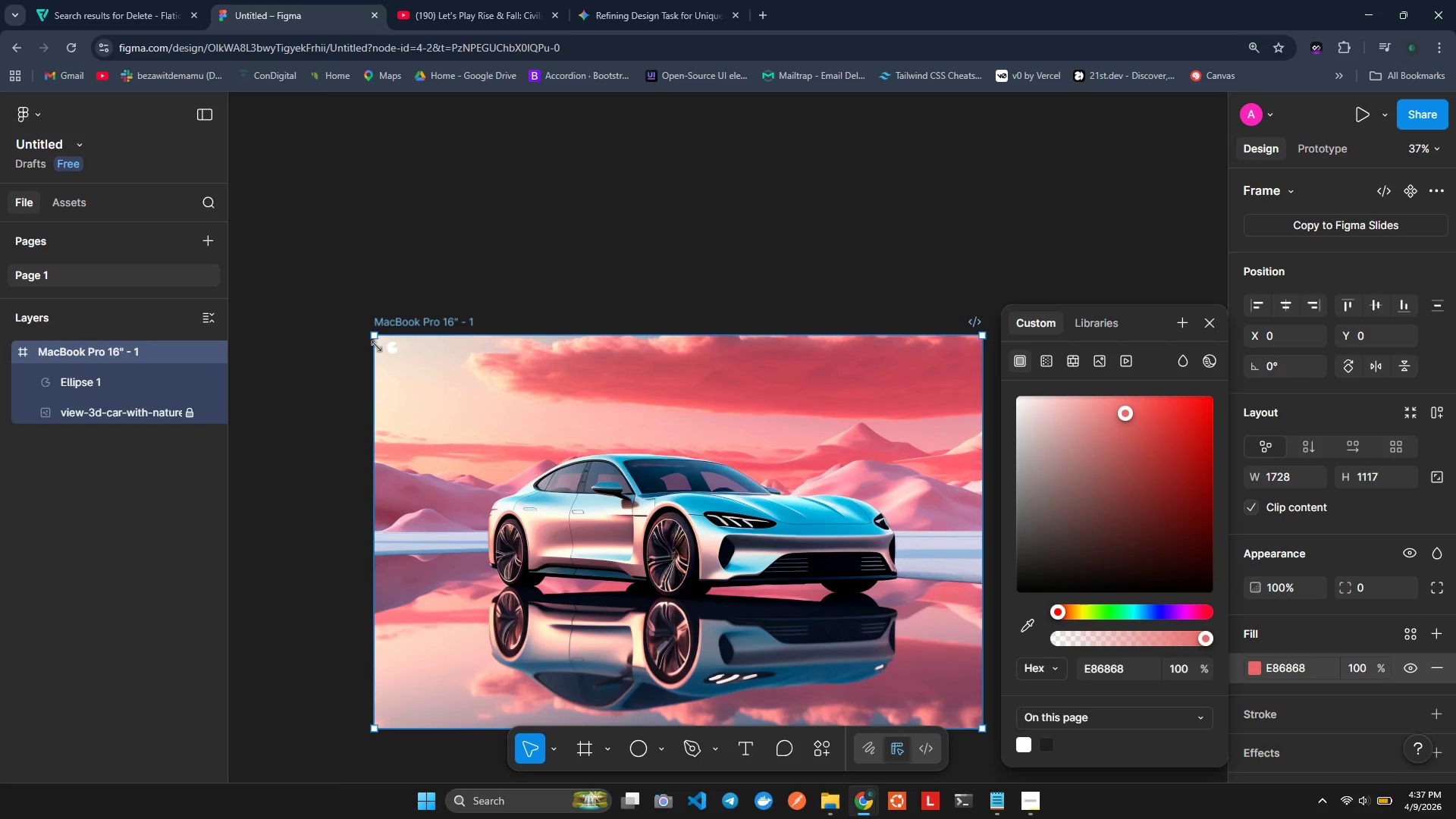 
right_click([372, 344])
 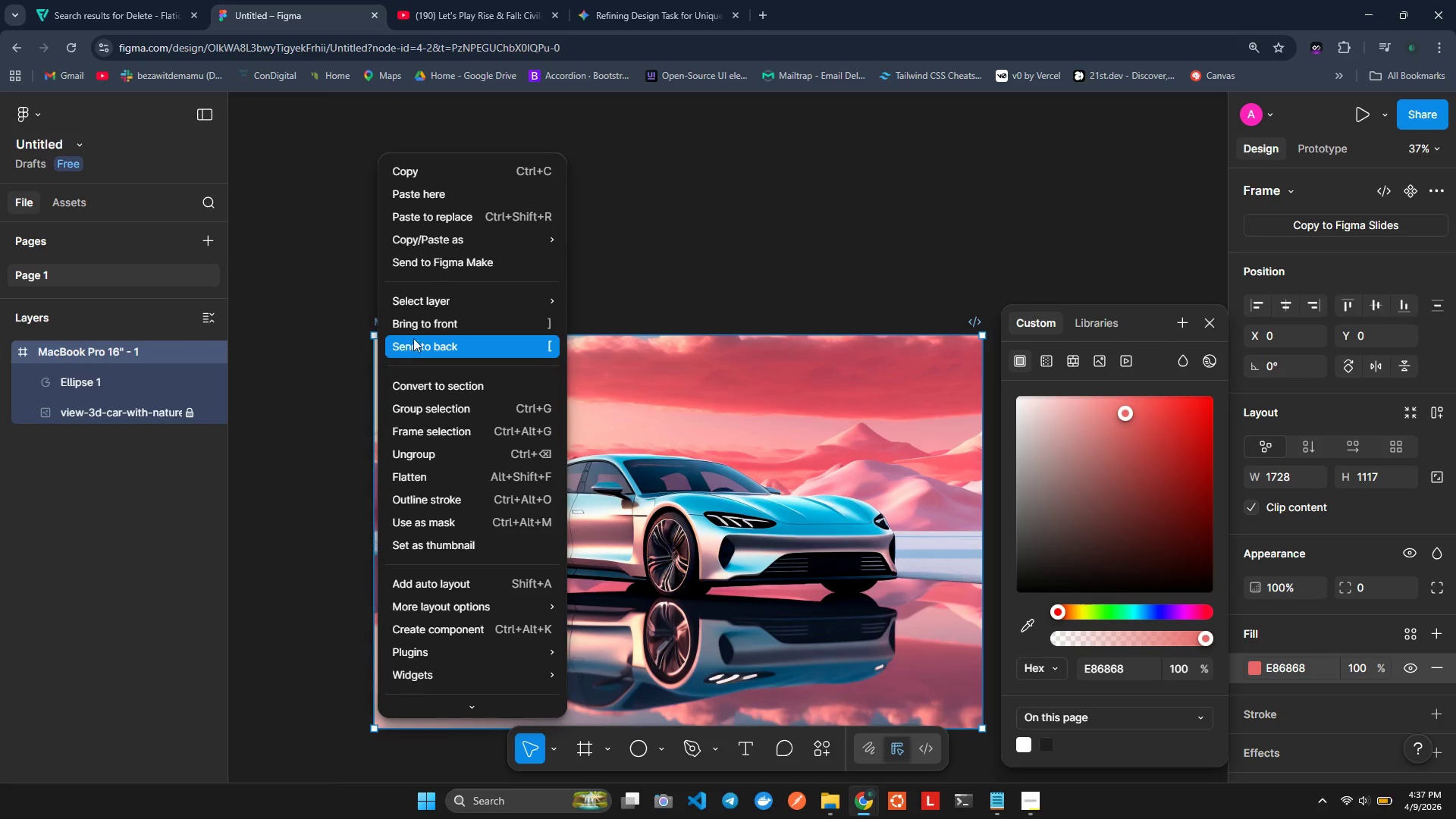 
left_click([424, 325])
 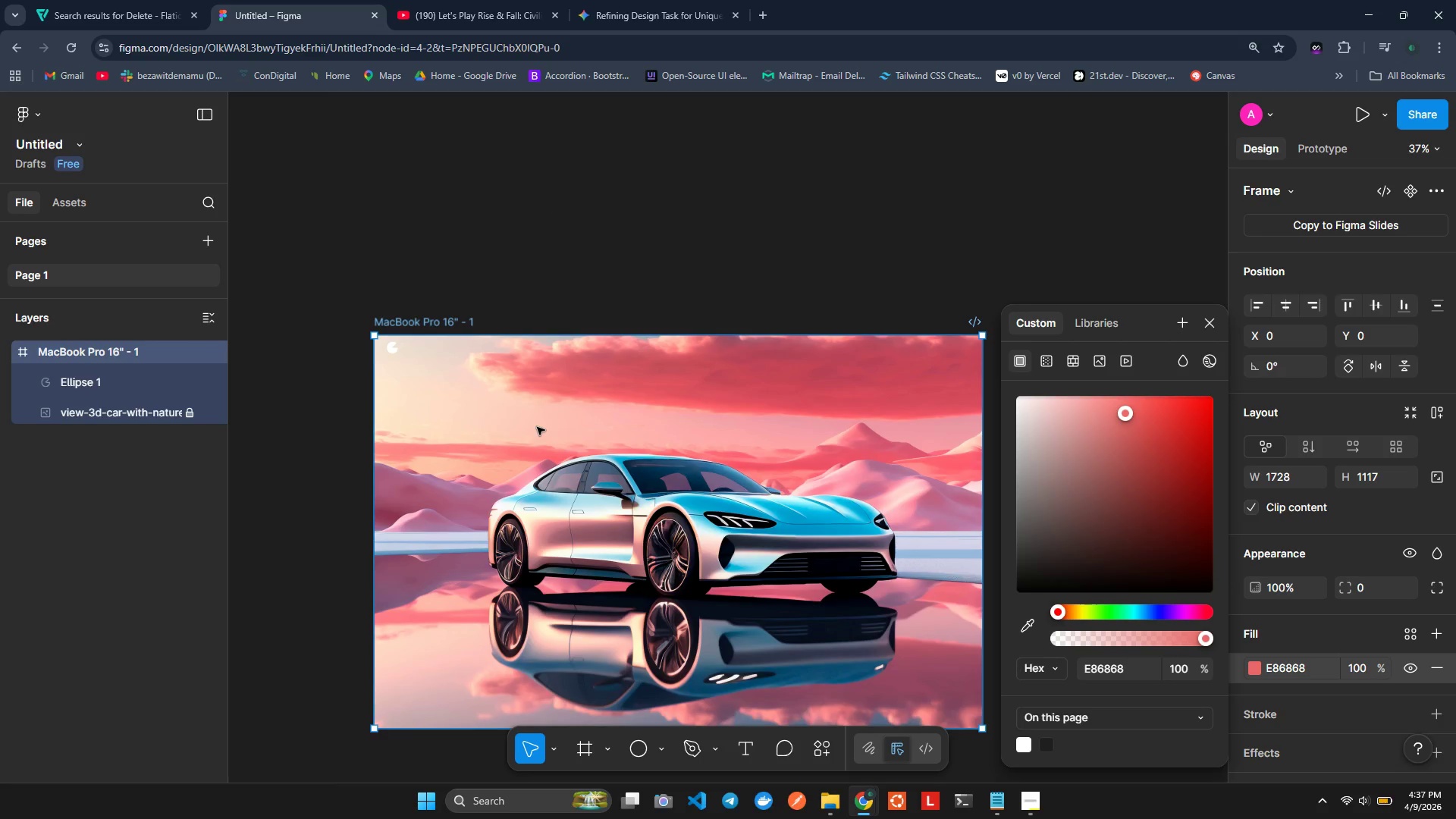 
left_click([538, 427])
 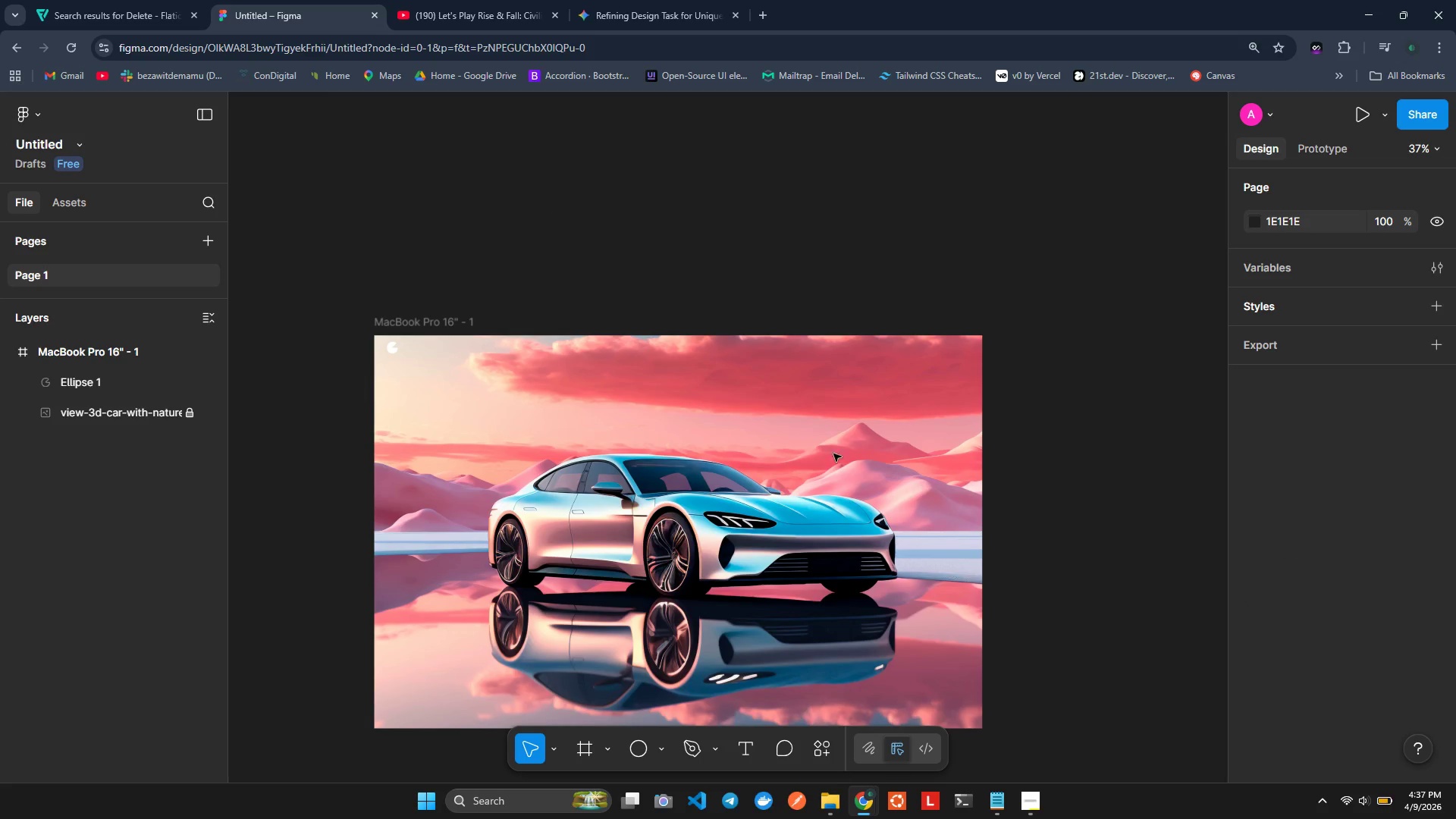 
left_click([742, 402])
 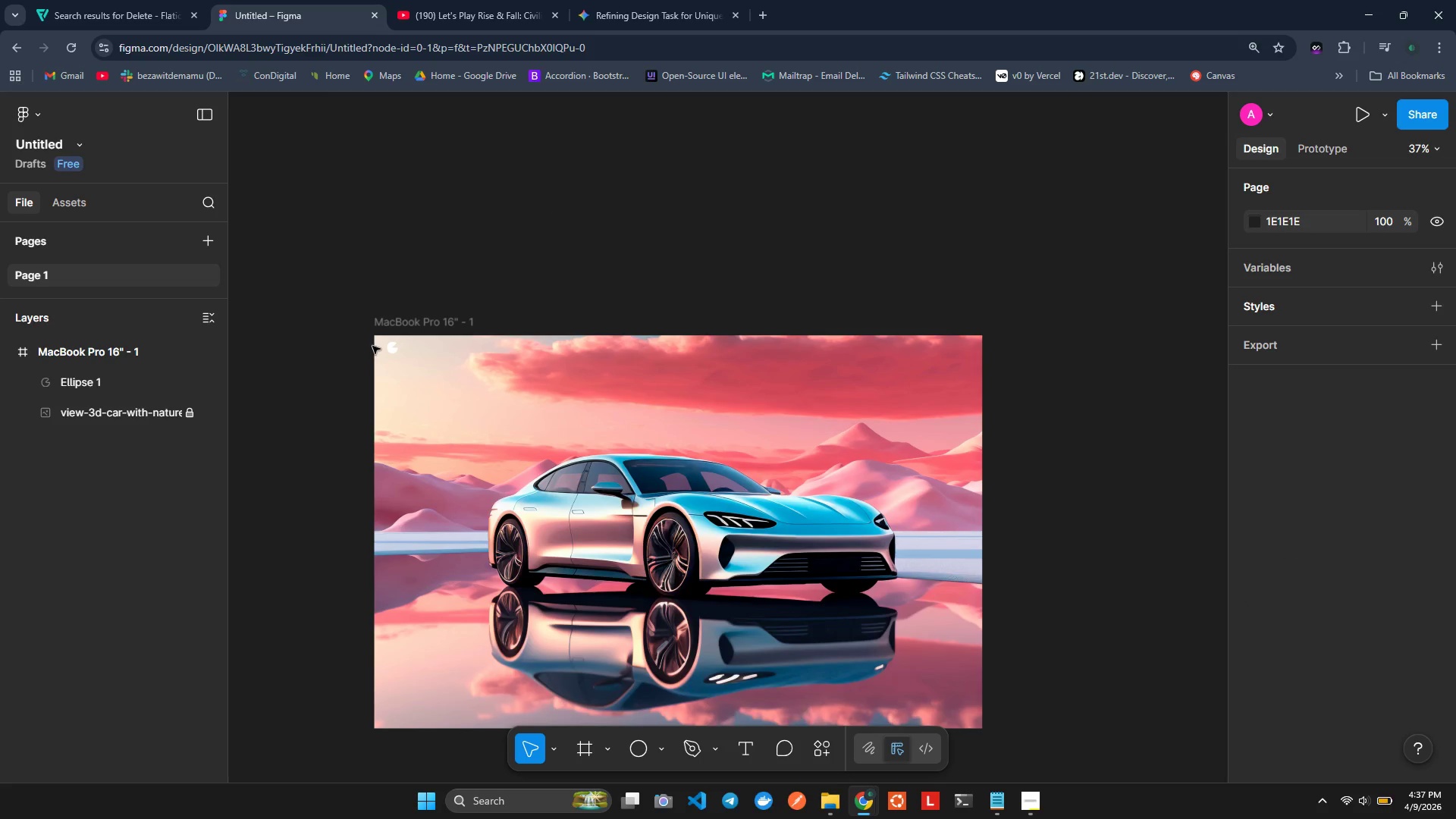 
double_click([378, 353])
 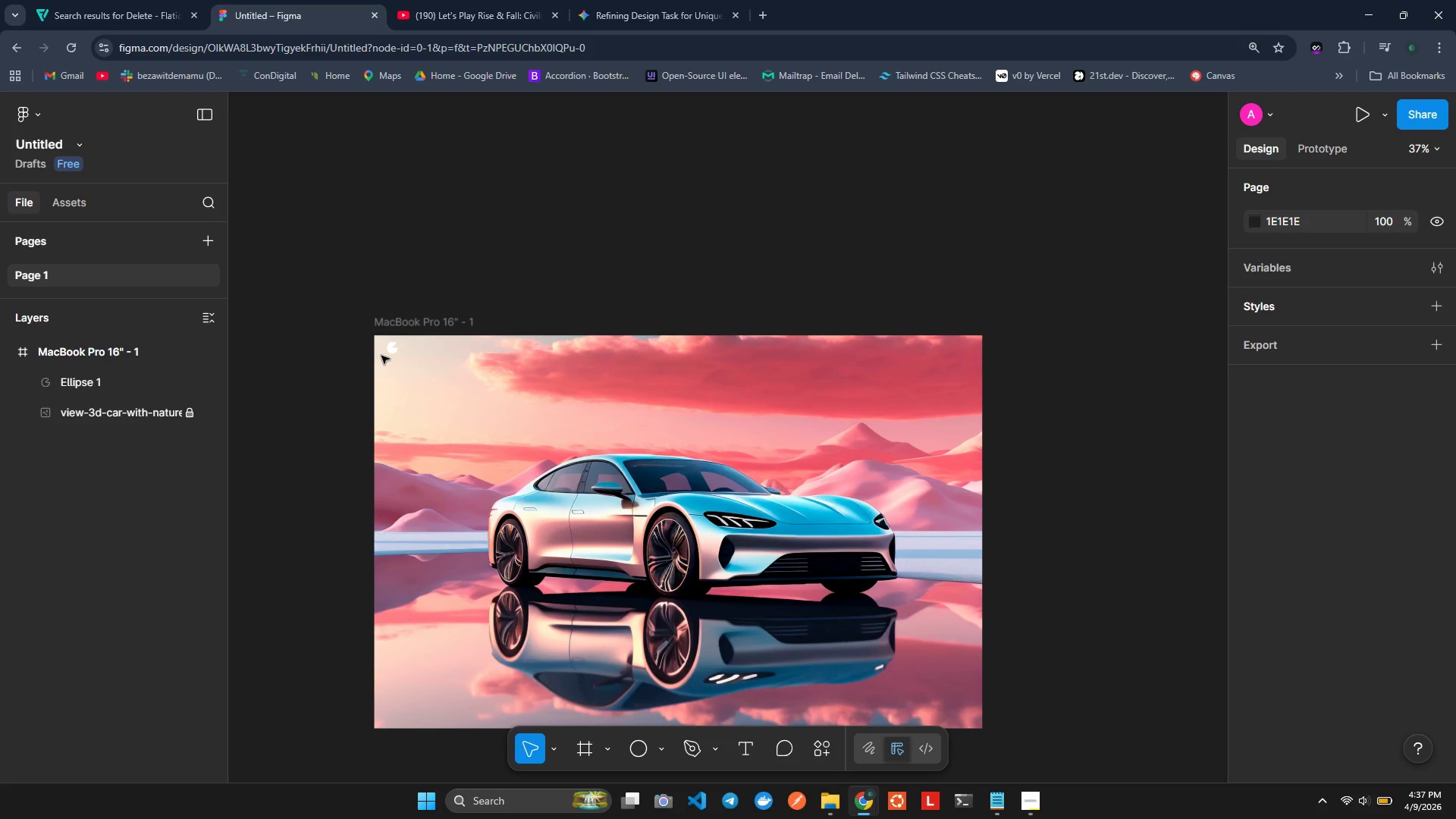 
left_click([382, 356])
 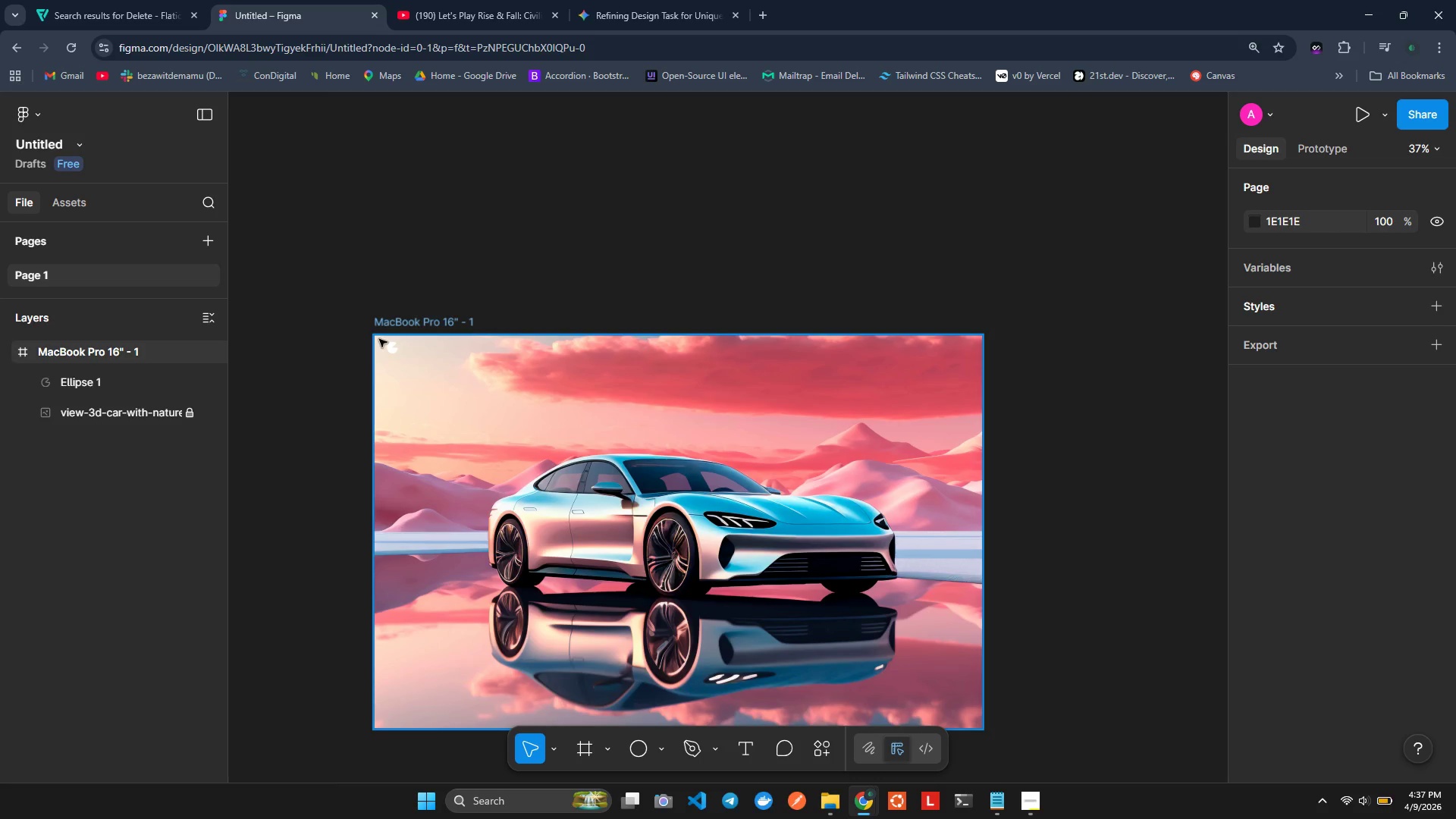 
left_click([379, 339])
 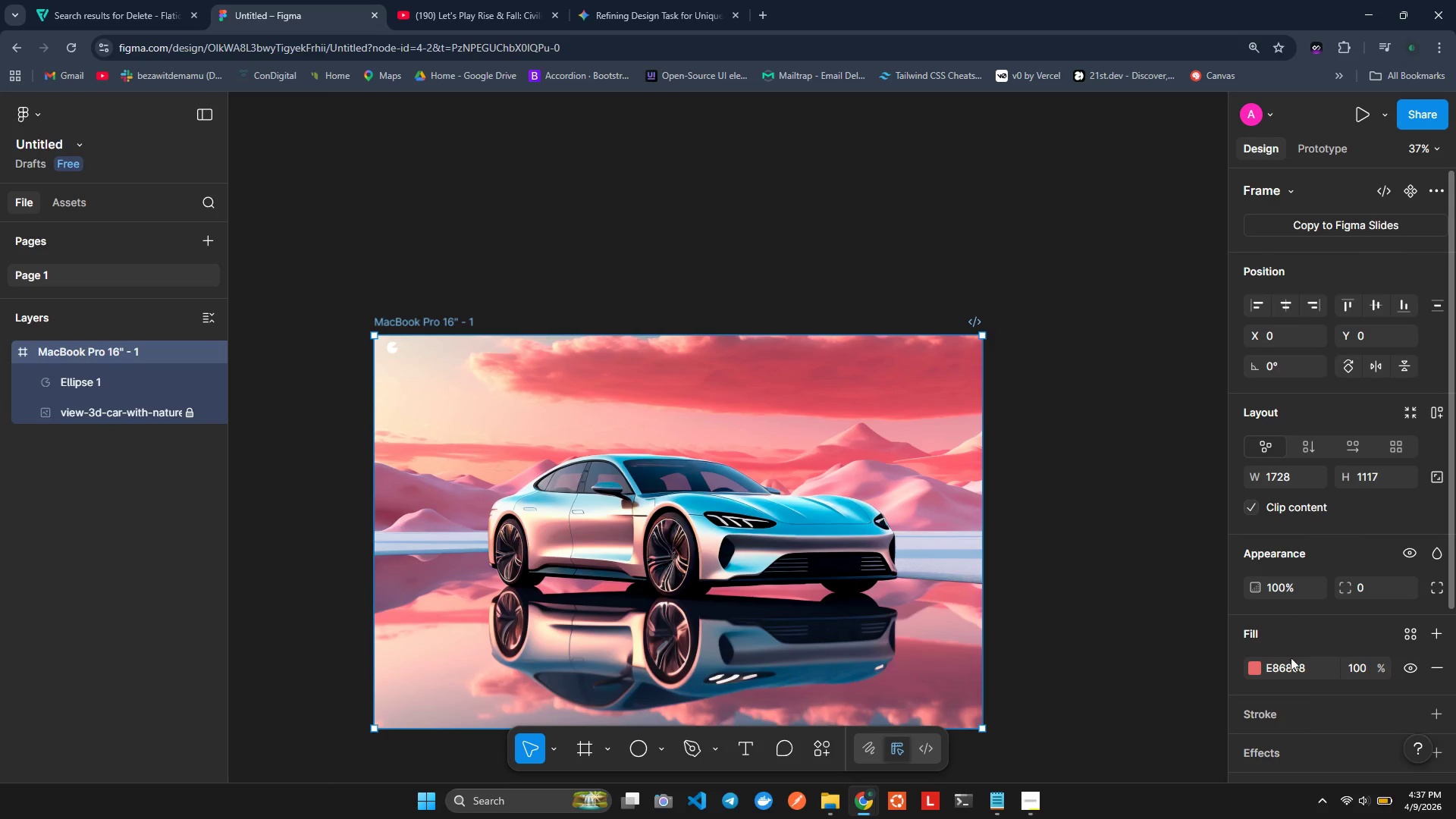 
left_click([1277, 673])
 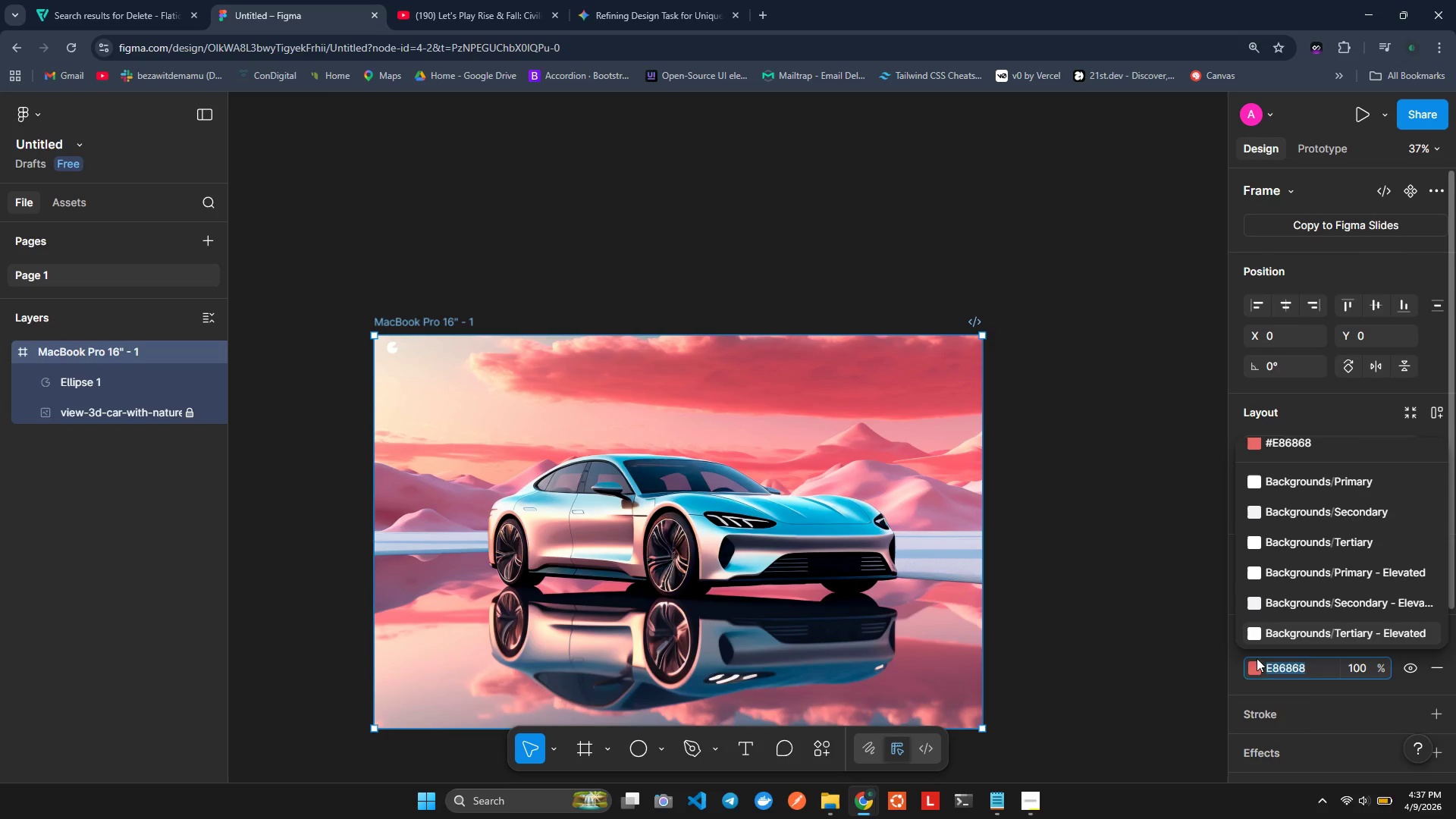 
double_click([1250, 667])
 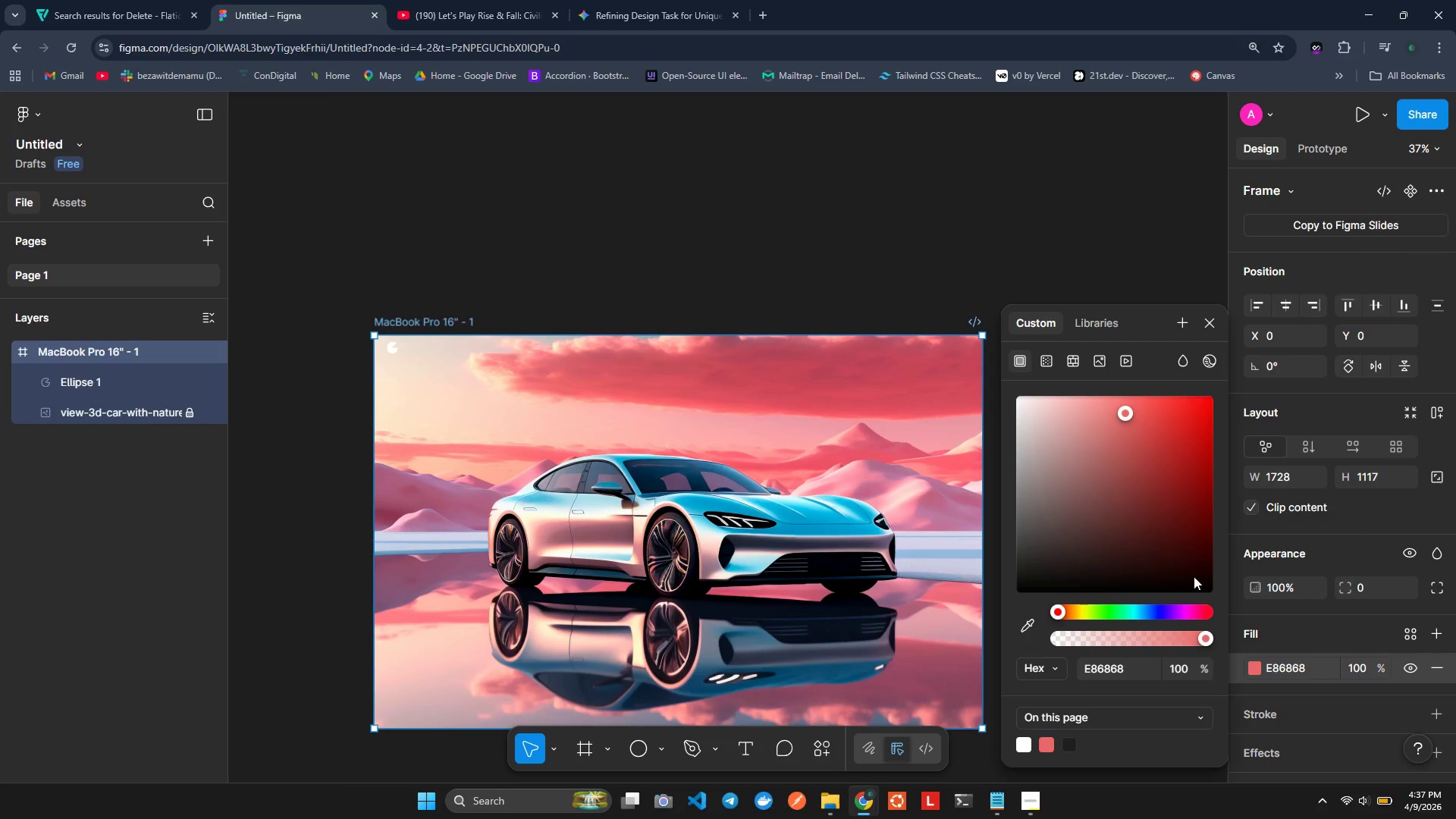 
left_click_drag(start_coordinate=[1167, 568], to_coordinate=[1186, 419])
 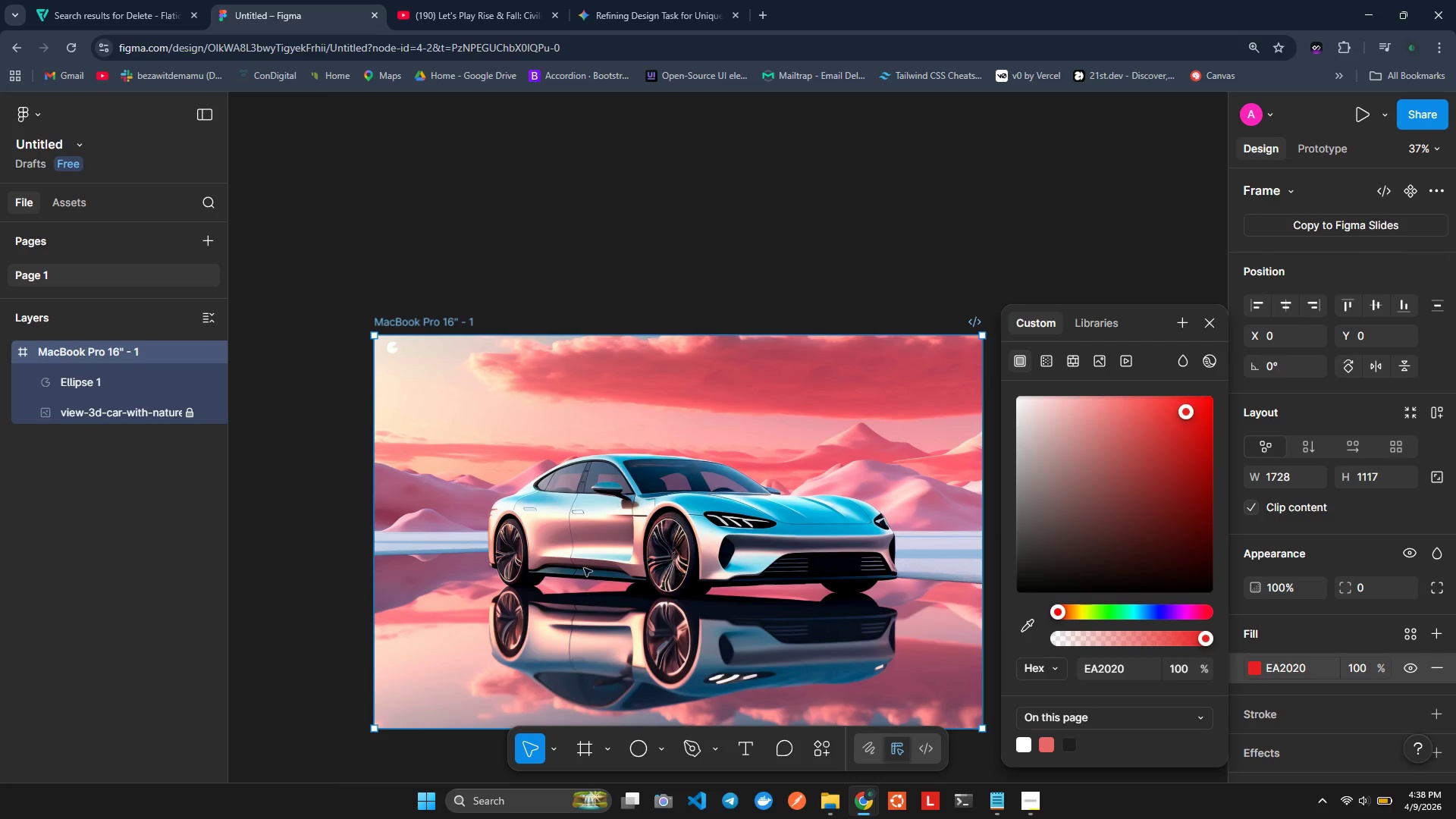 
left_click([573, 531])
 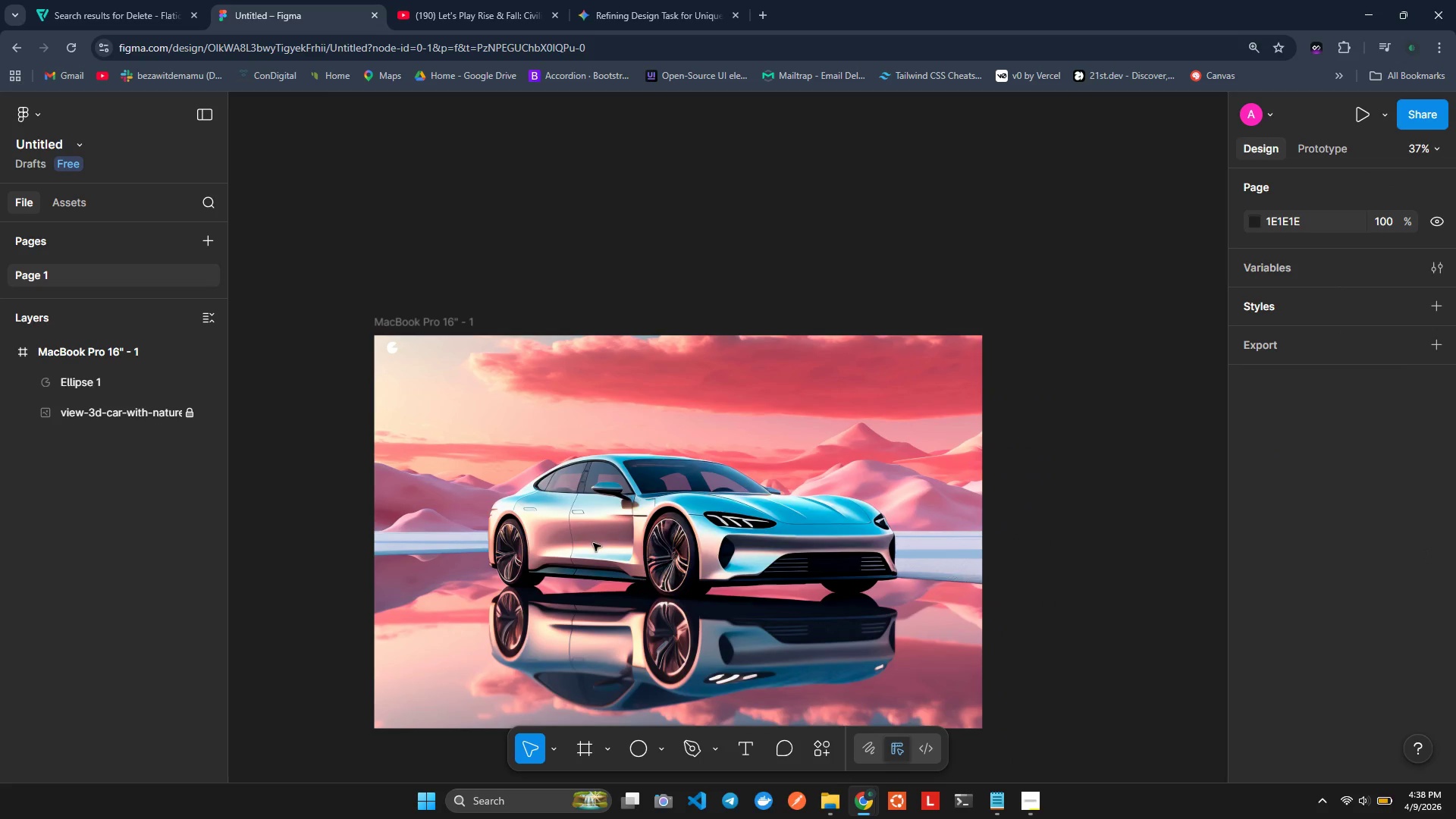 
left_click([594, 543])
 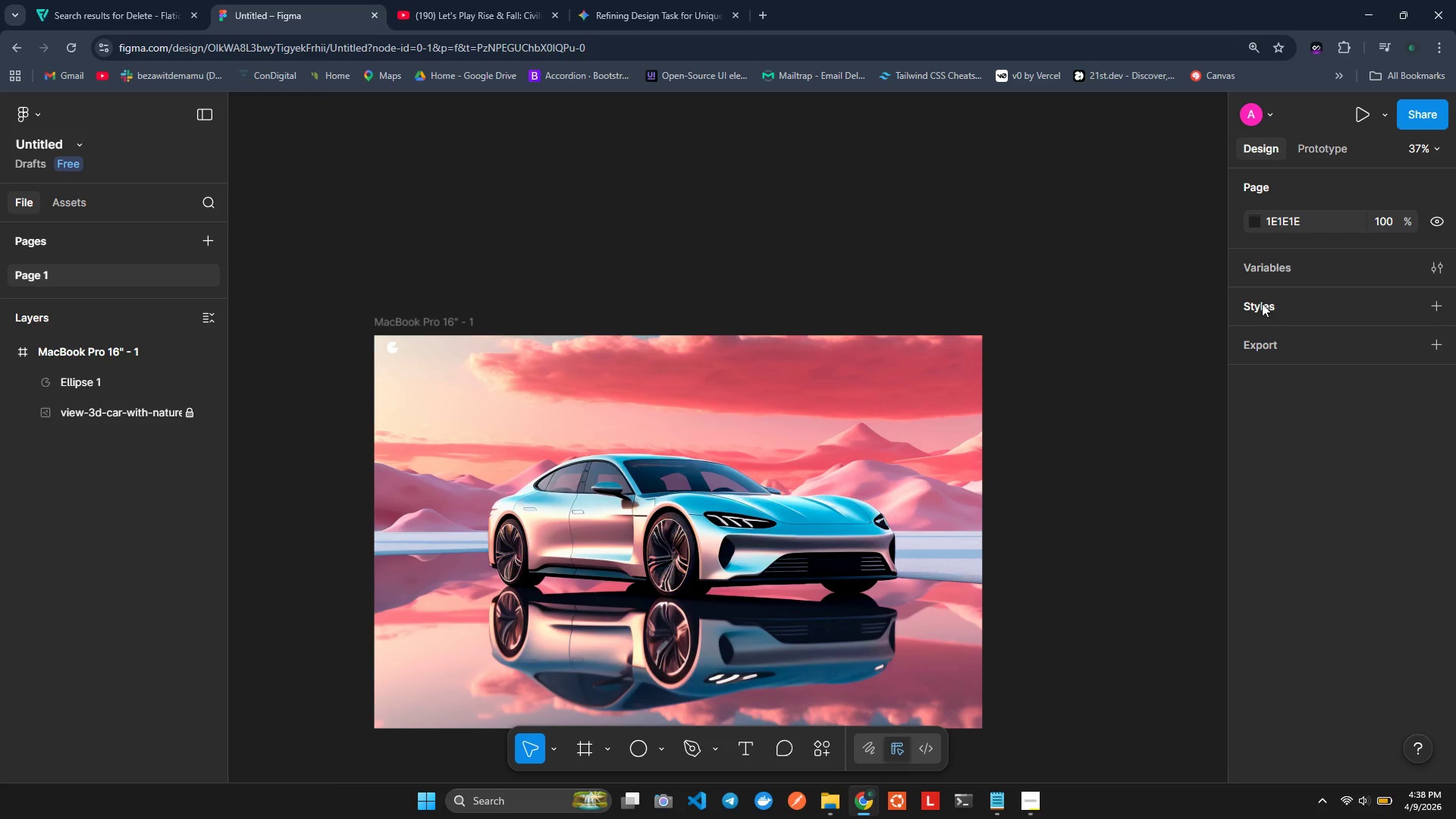 
left_click([1270, 281])
 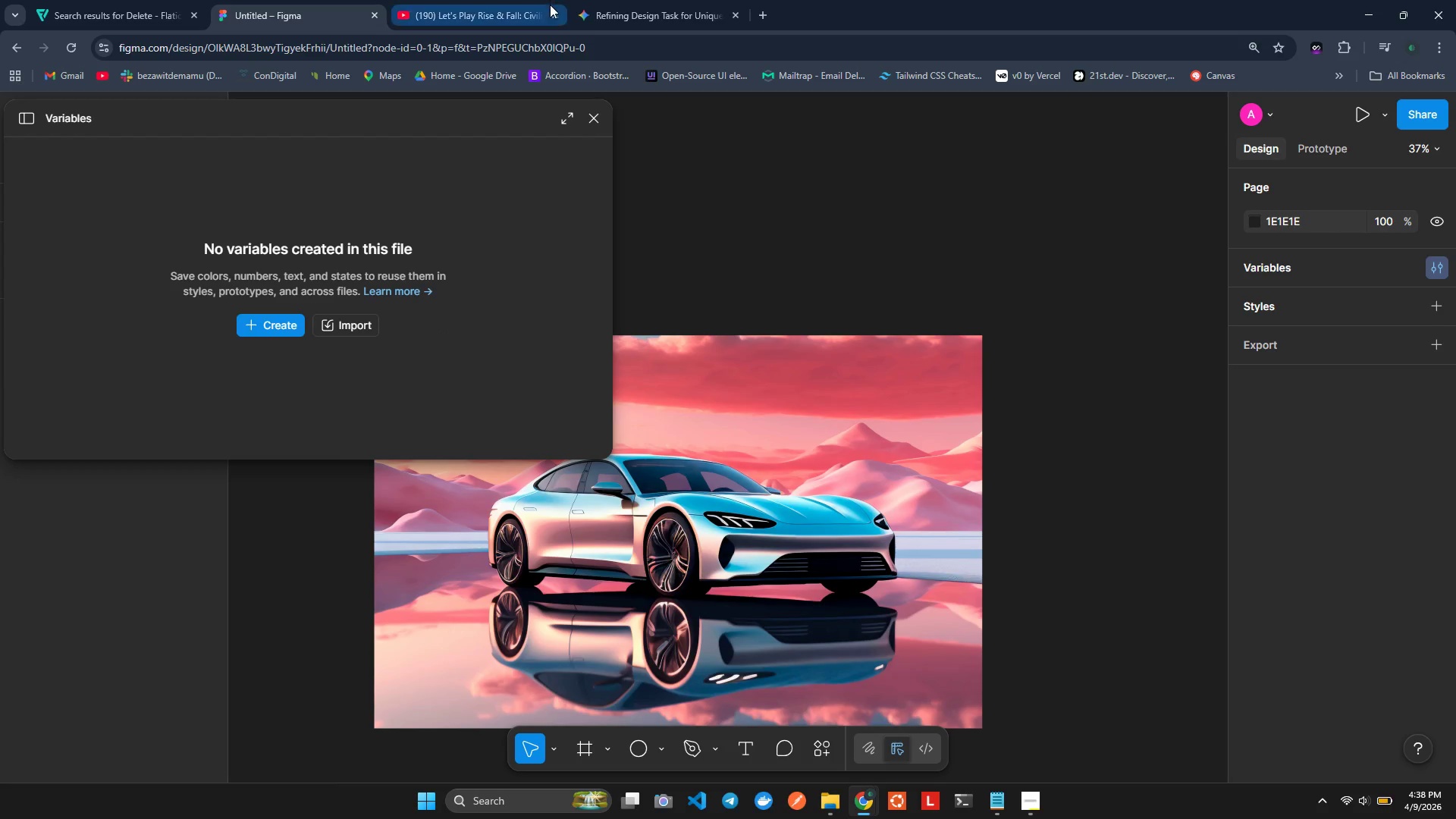 
left_click([593, 120])
 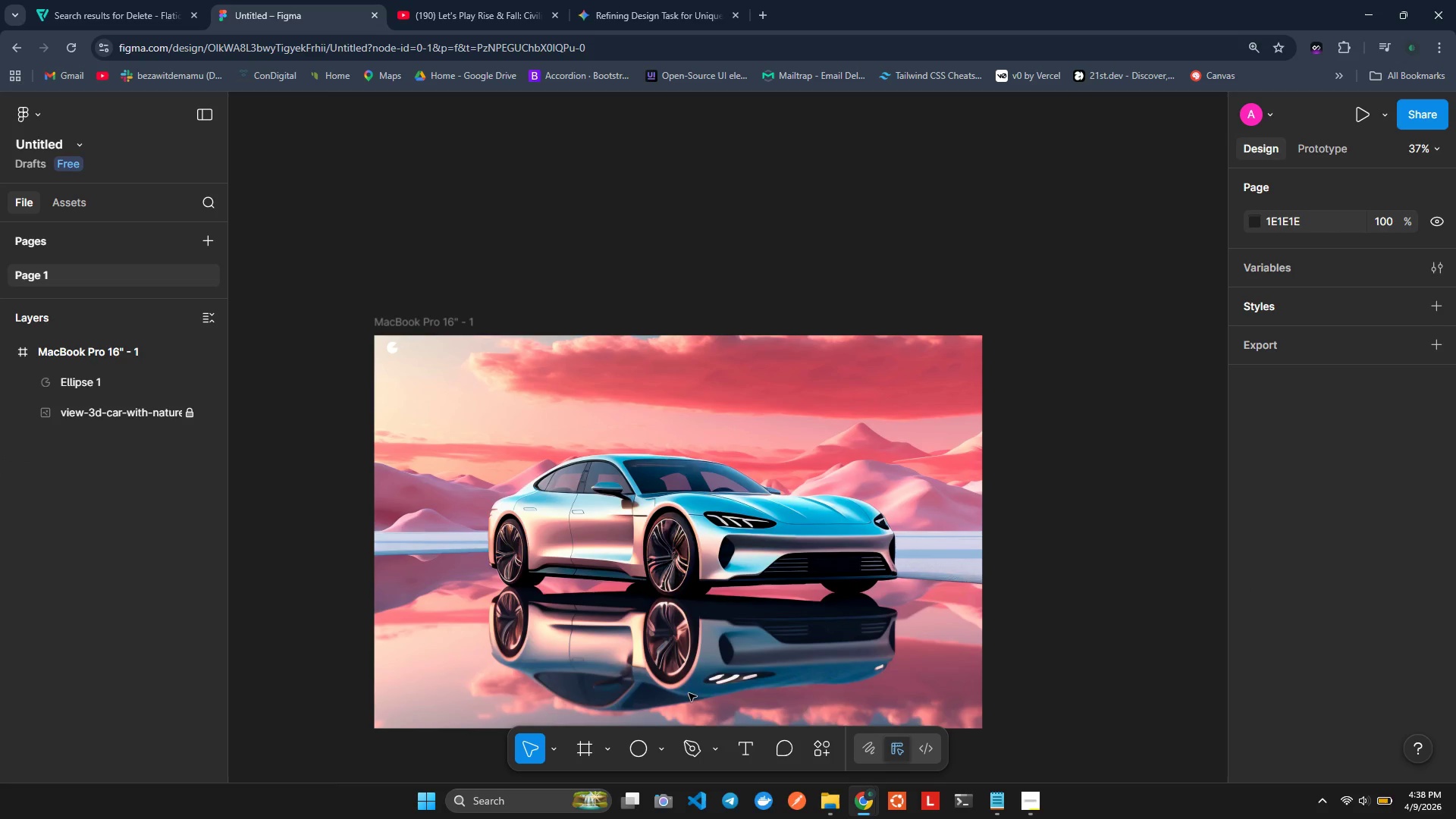 
left_click([394, 349])
 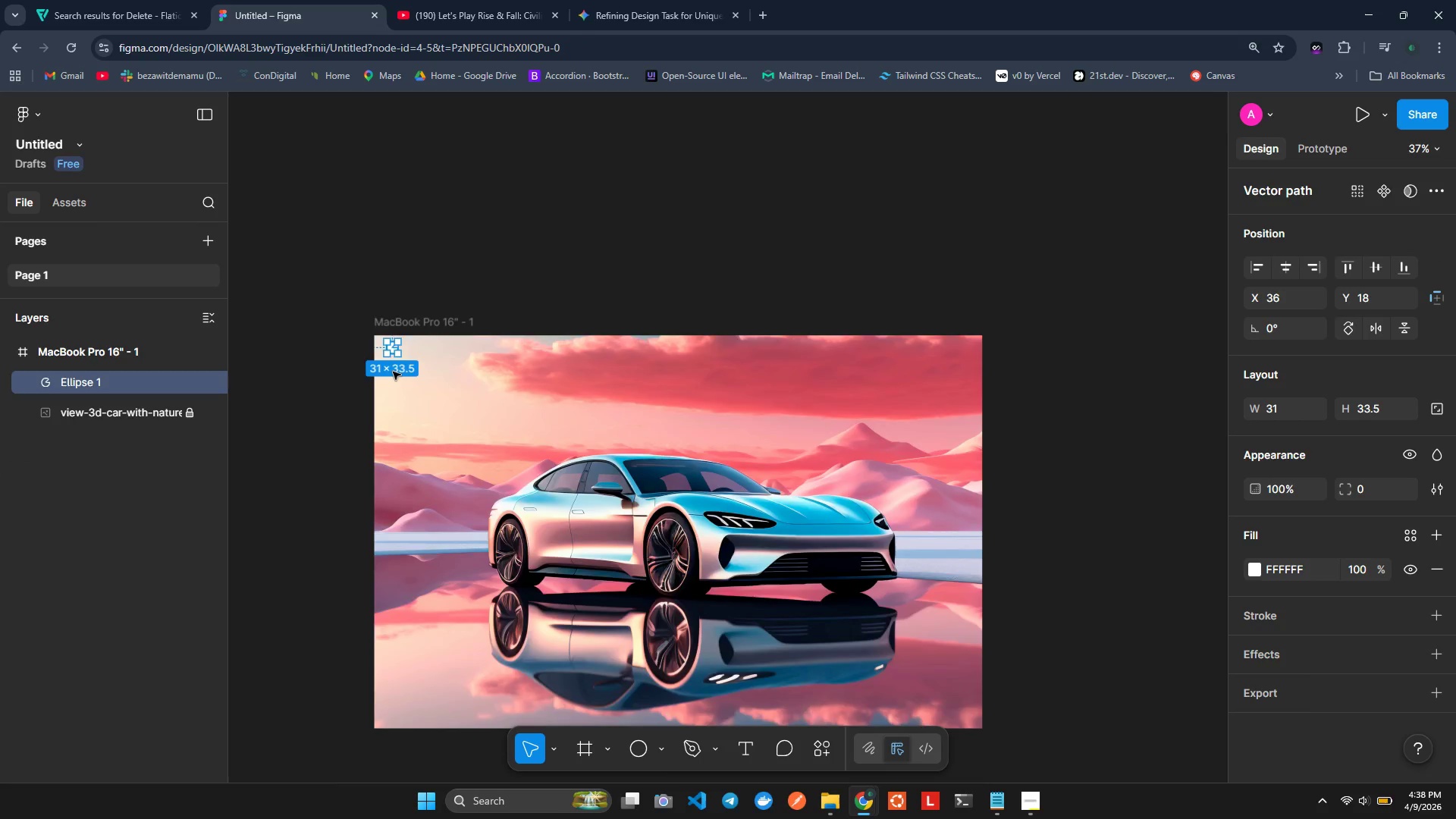 
scroll: coordinate [391, 371], scroll_direction: up, amount: 1.0
 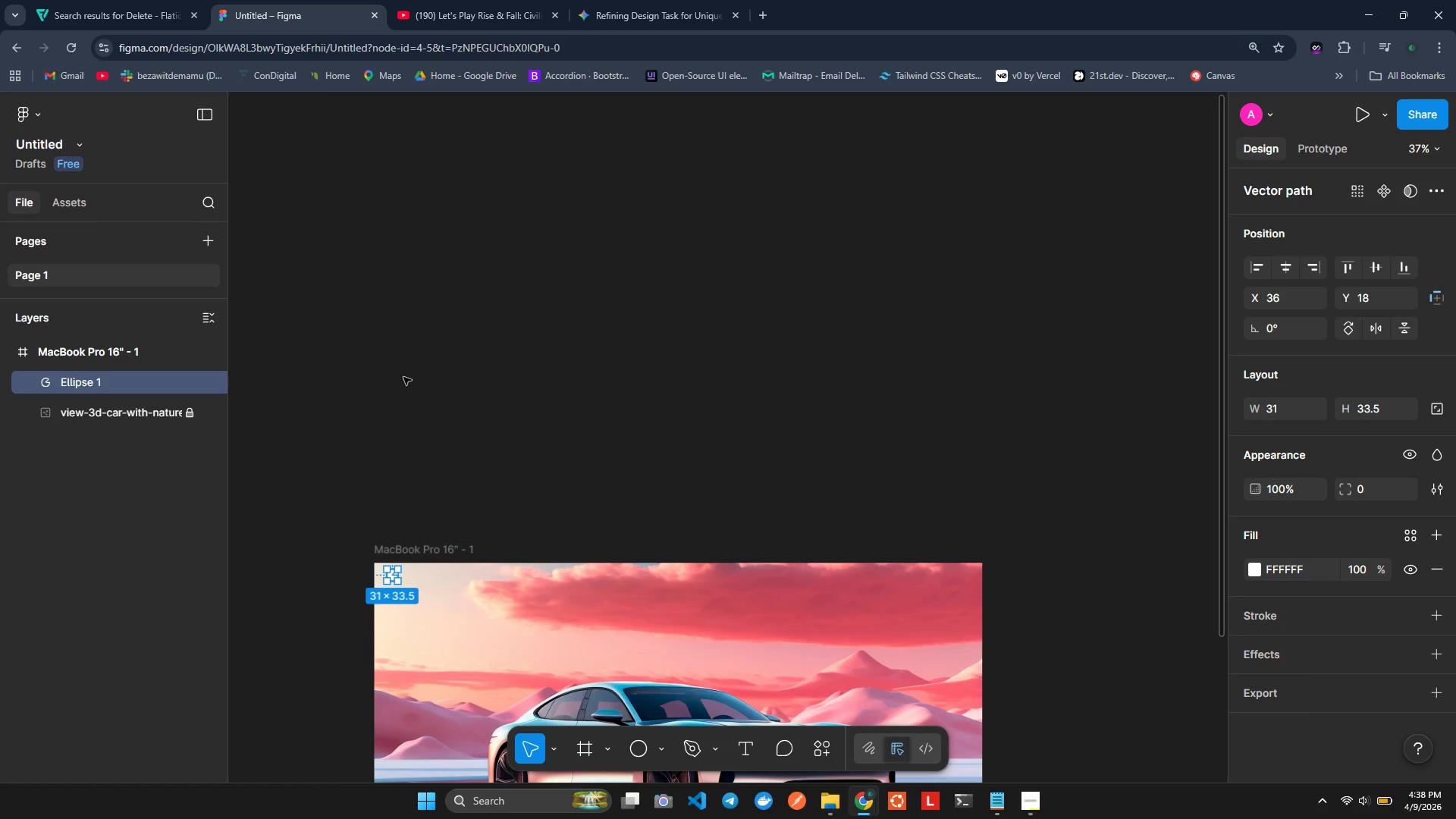 
hold_key(key=ControlLeft, duration=1.5)
 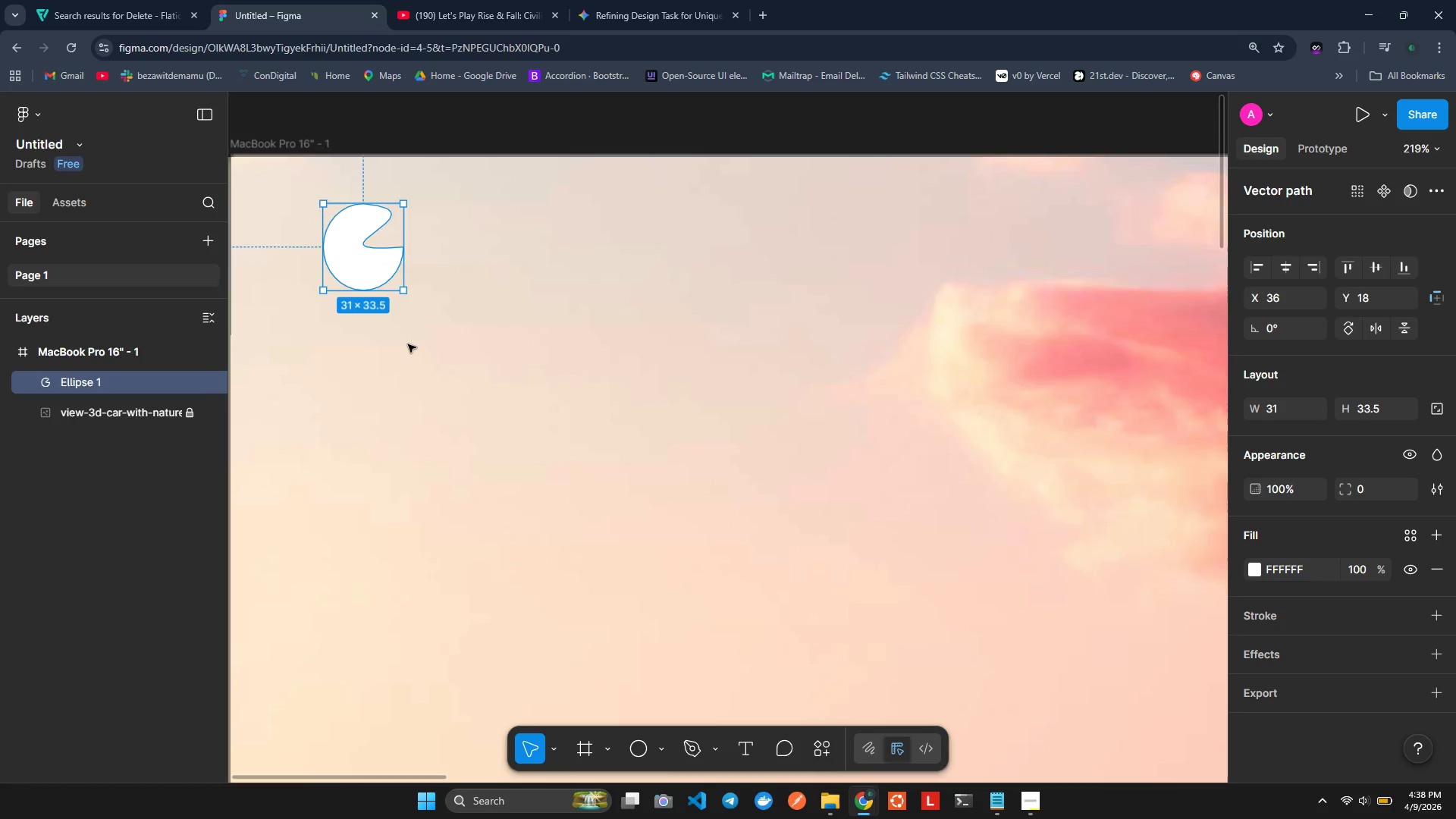 
scroll: coordinate [406, 381], scroll_direction: down, amount: 1.0
 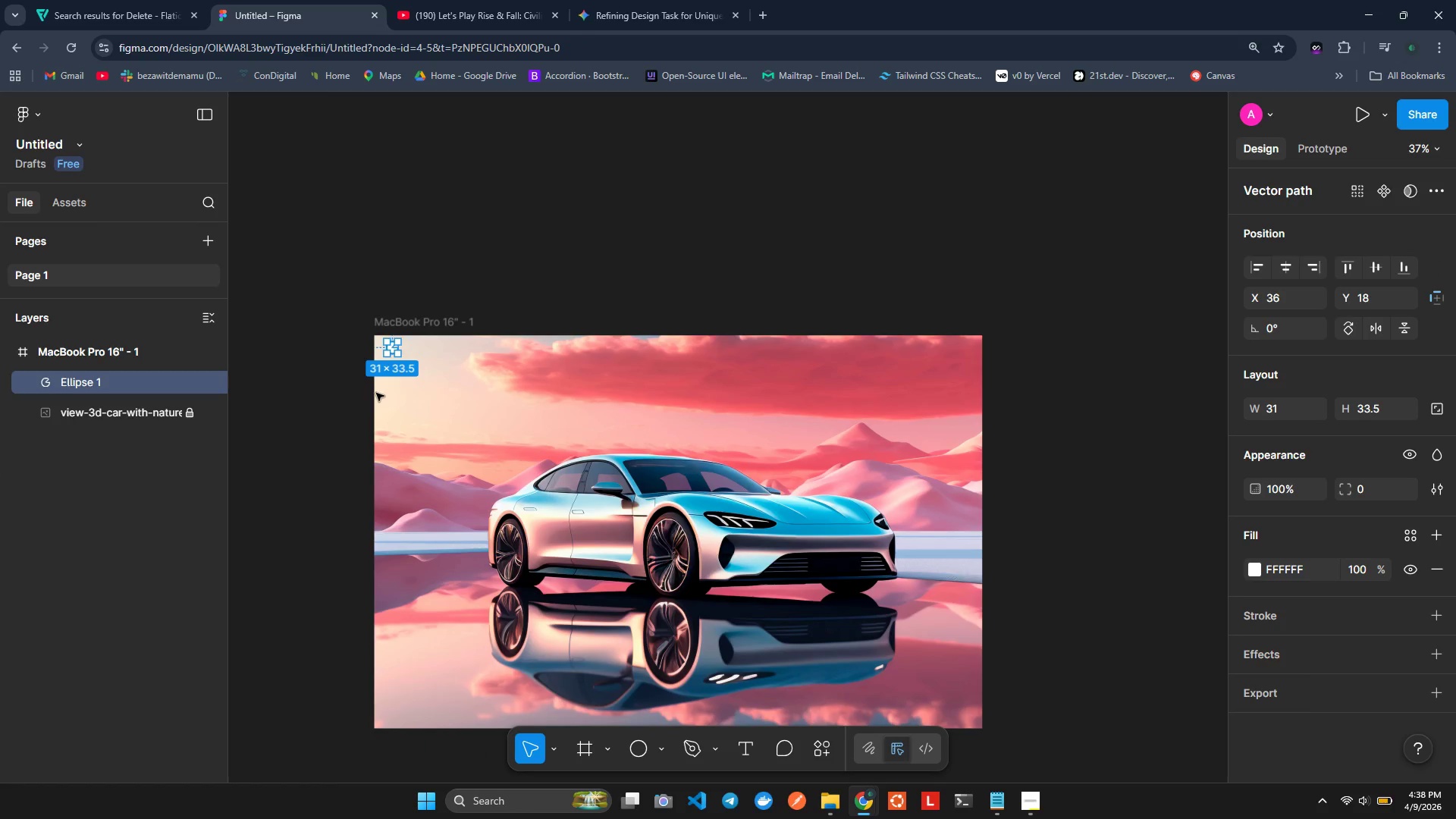 
hold_key(key=ControlLeft, duration=1.52)
scroll: coordinate [408, 344], scroll_direction: up, amount: 8.0
 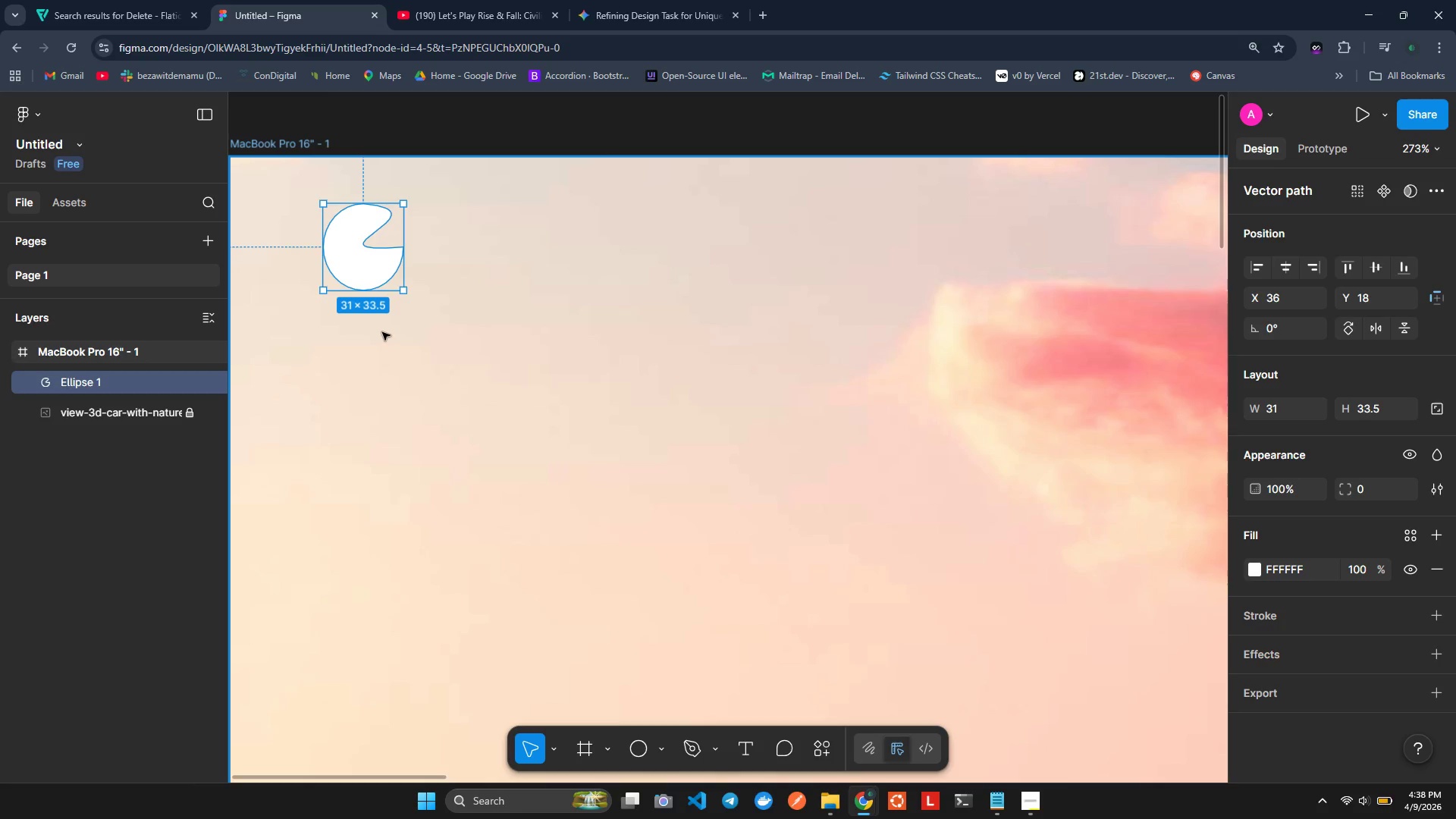 
hold_key(key=ControlLeft, duration=1.26)
 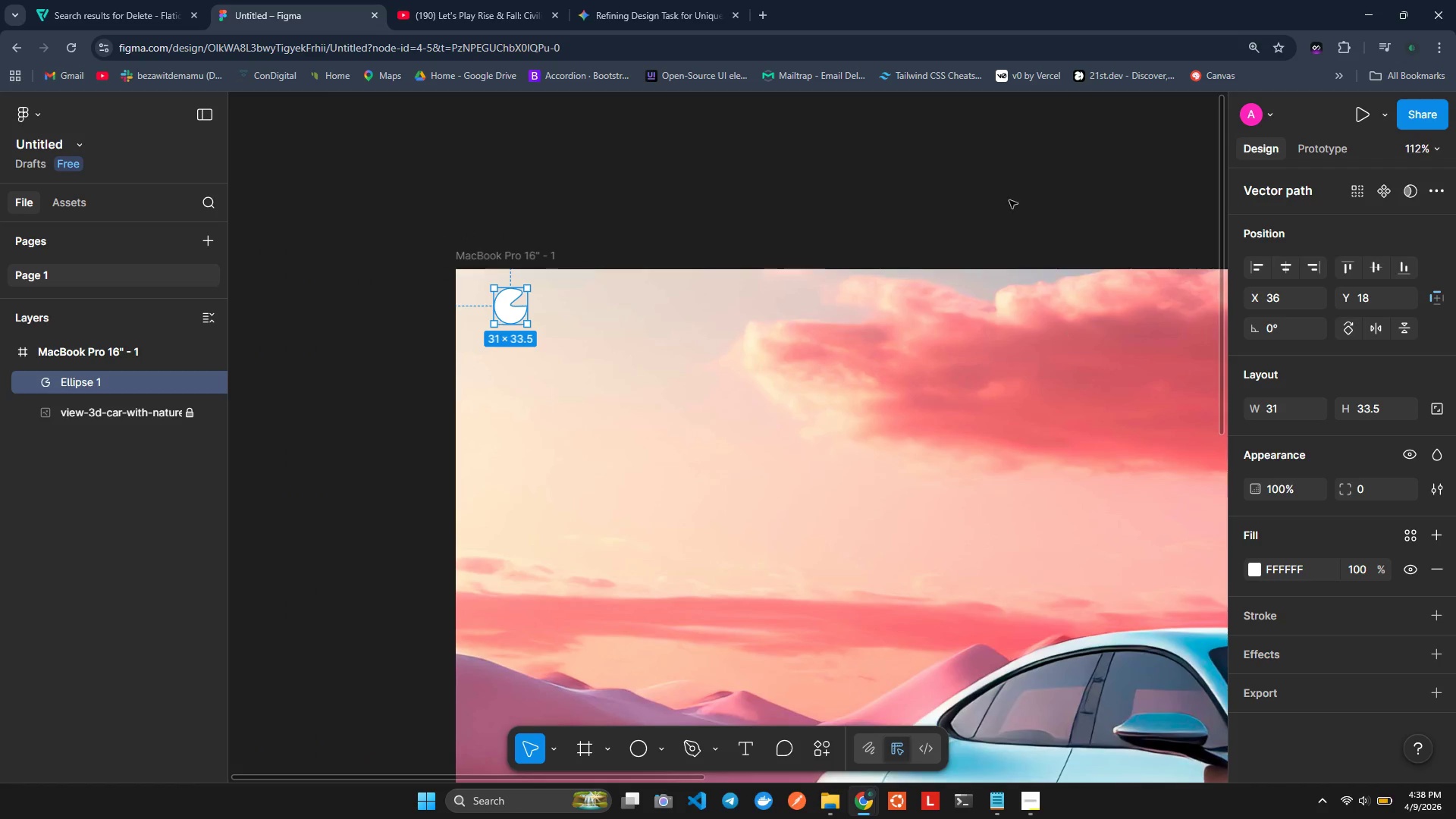 
scroll: coordinate [382, 332], scroll_direction: none, amount: 0.0
 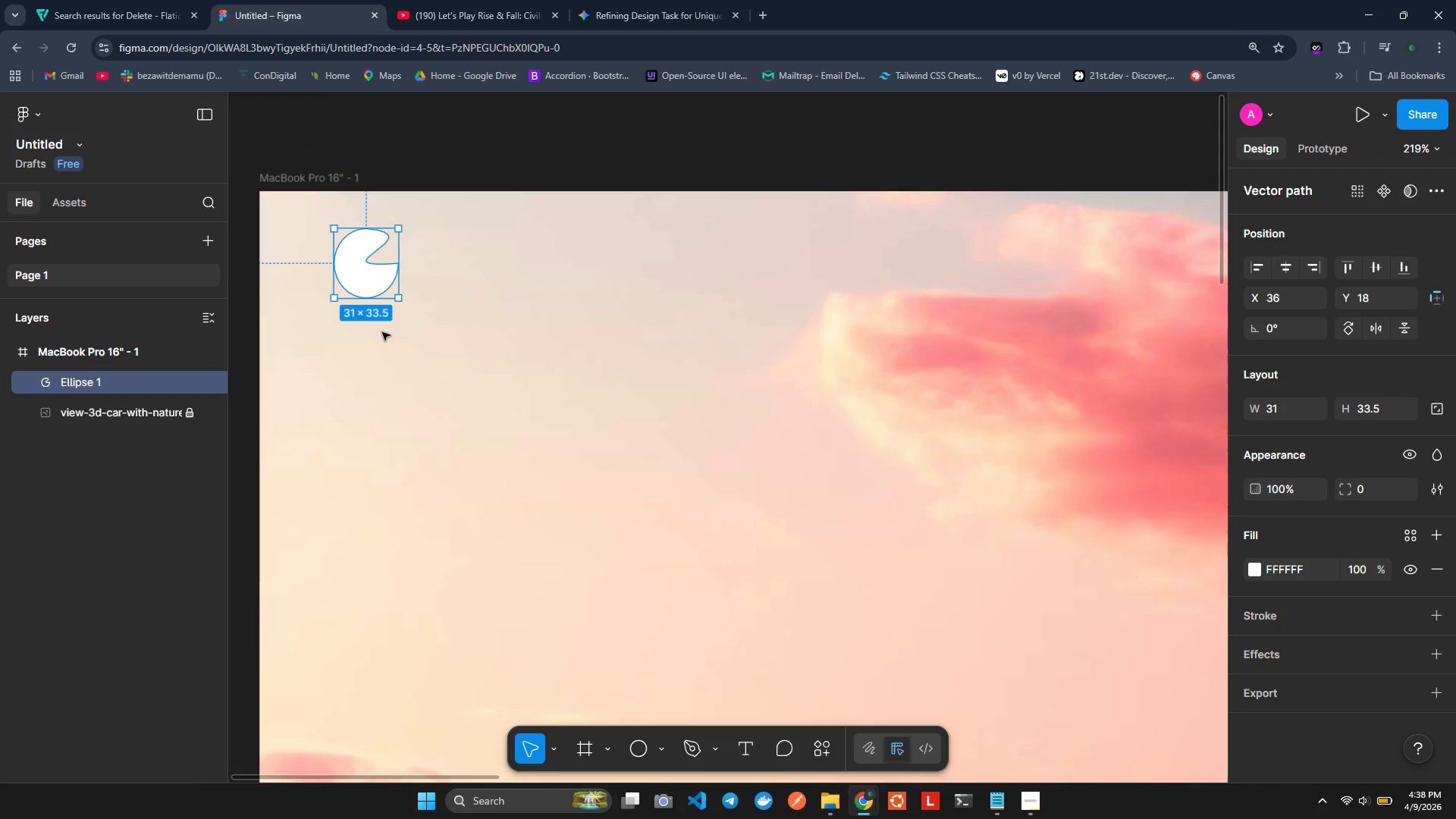 
scroll: coordinate [663, 352], scroll_direction: down, amount: 3.0
 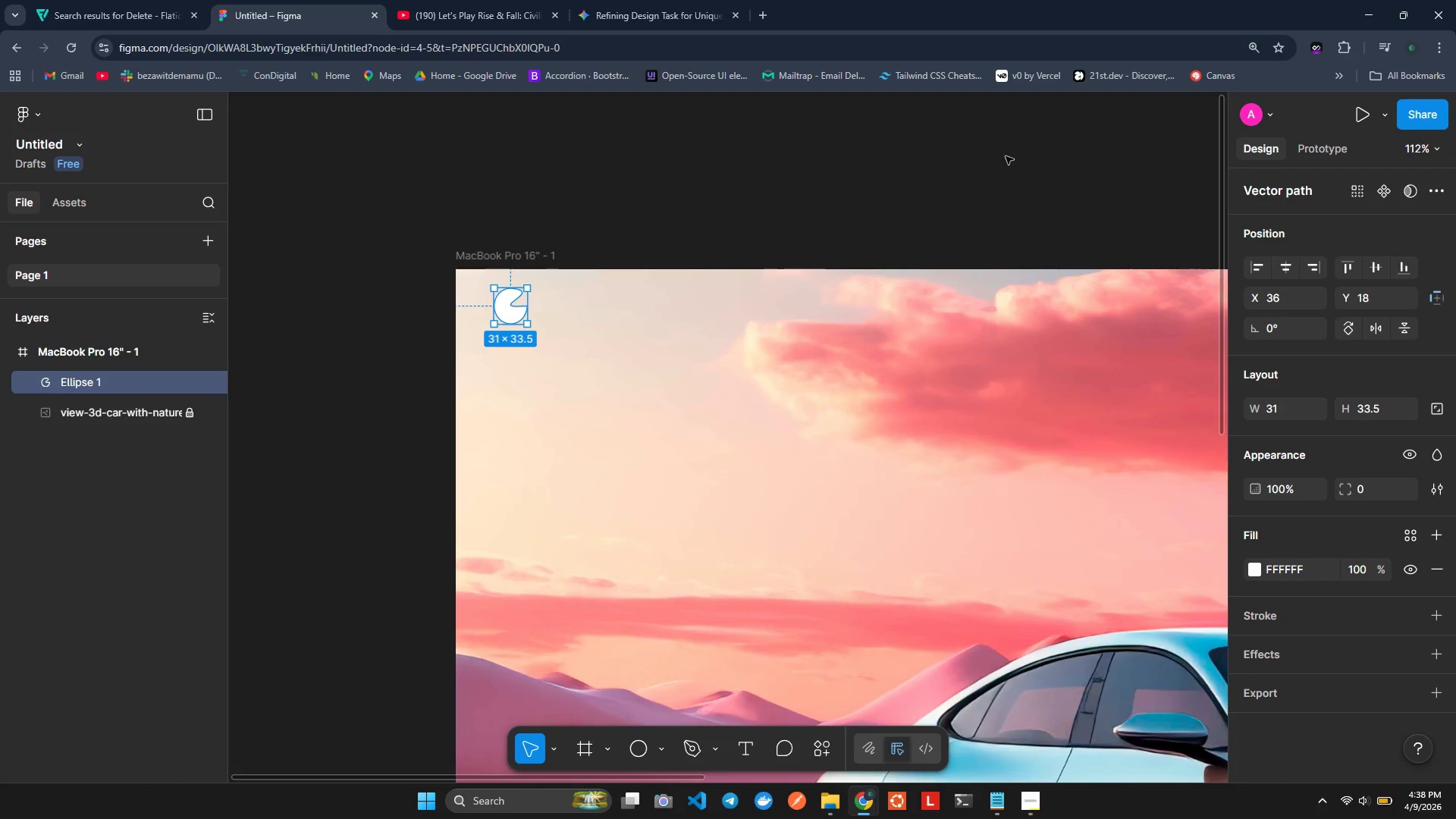 
left_click([1006, 154])
 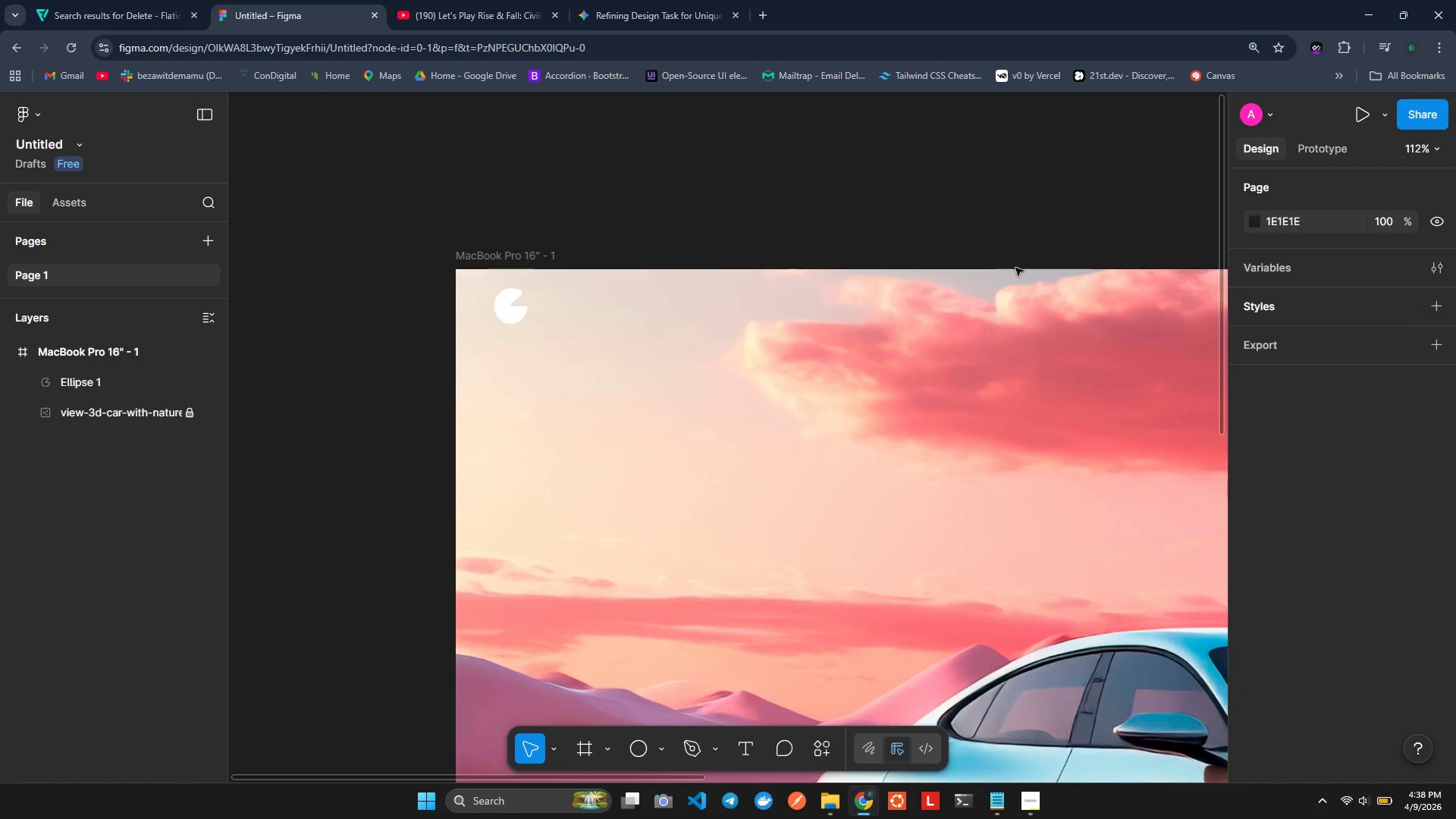 
hold_key(key=ShiftLeft, duration=1.5)
 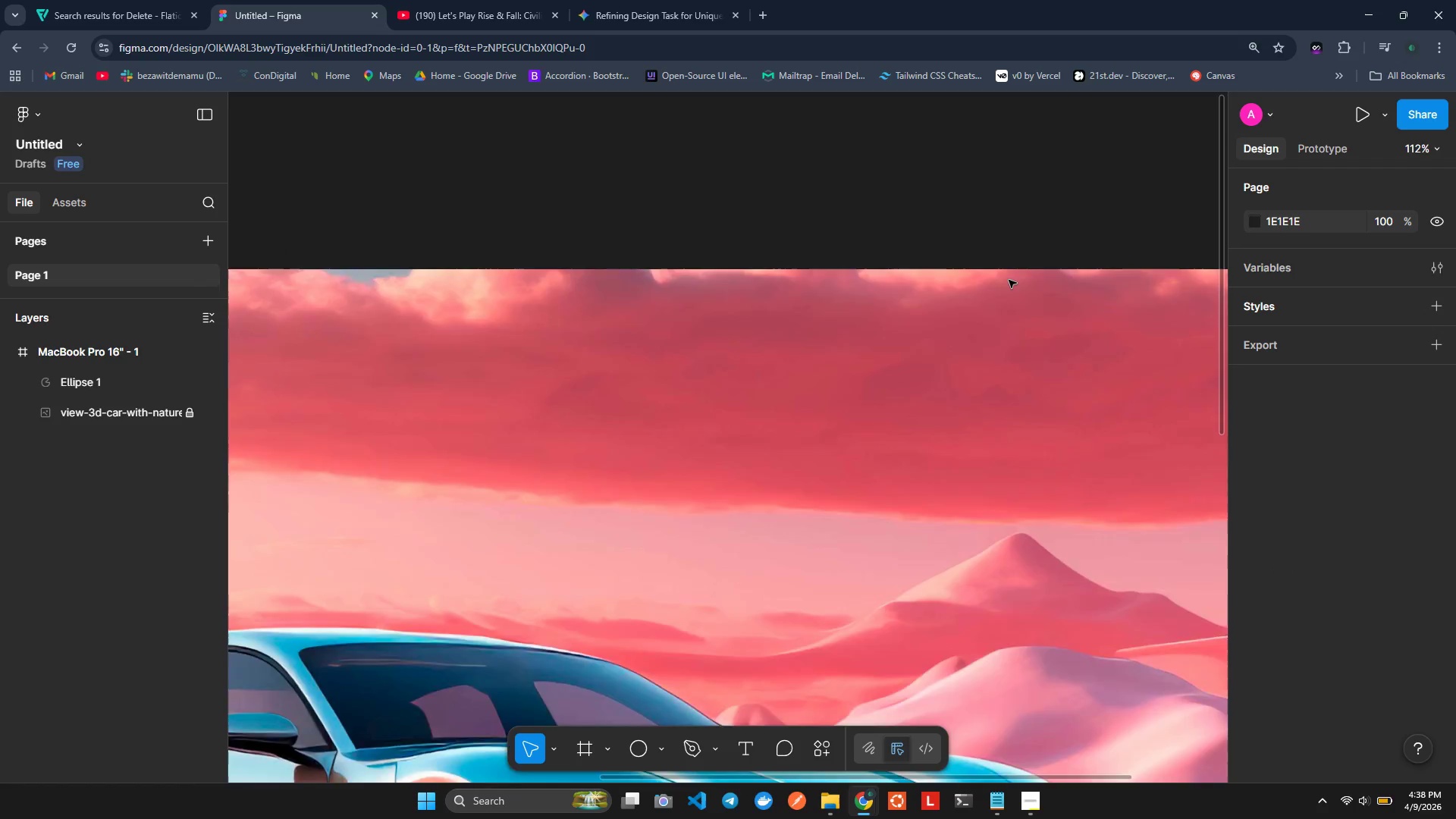 
hold_key(key=ShiftLeft, duration=1.52)
 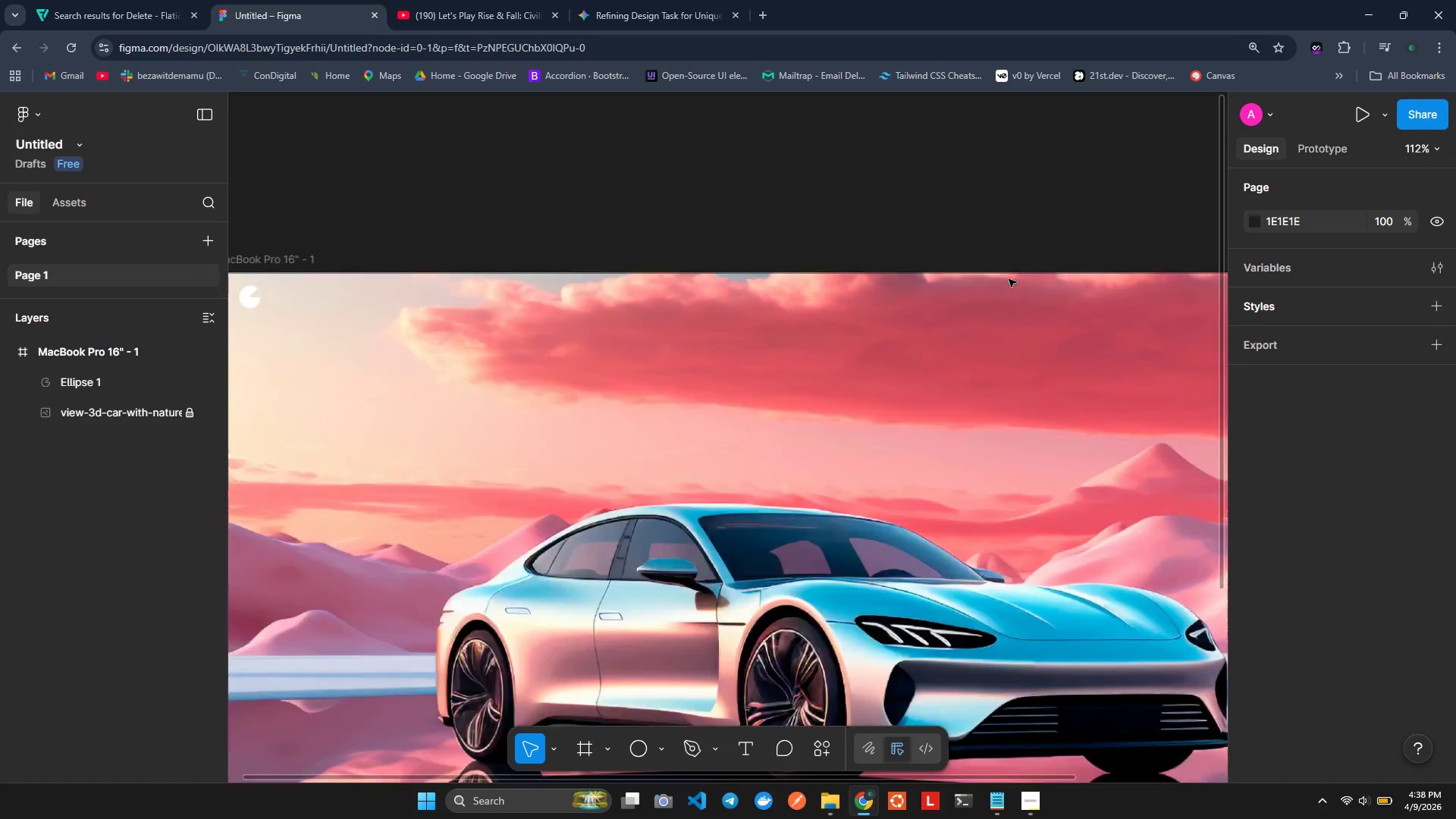 
key(Shift+ShiftLeft)
 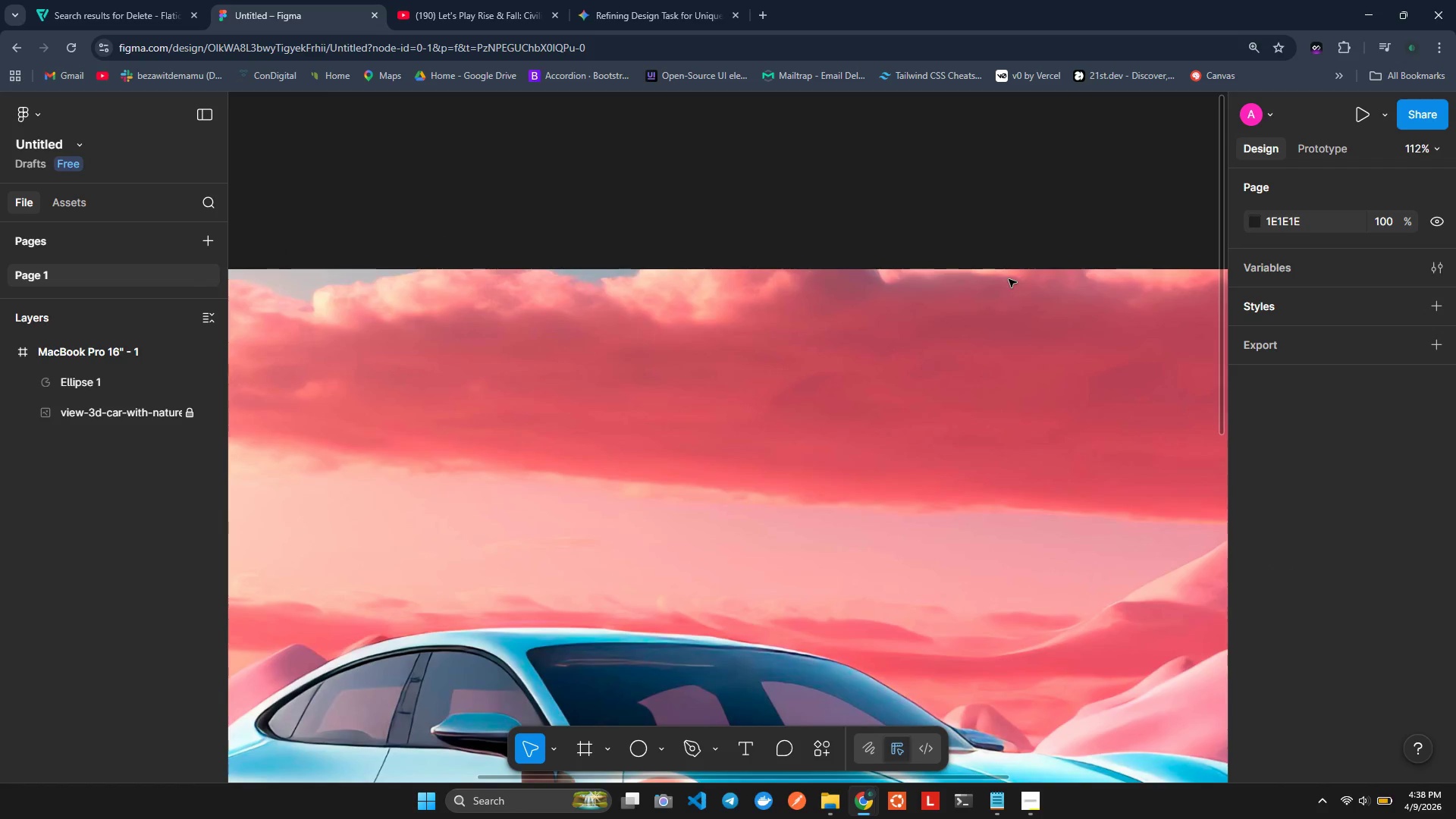 
key(Shift+ShiftLeft)
 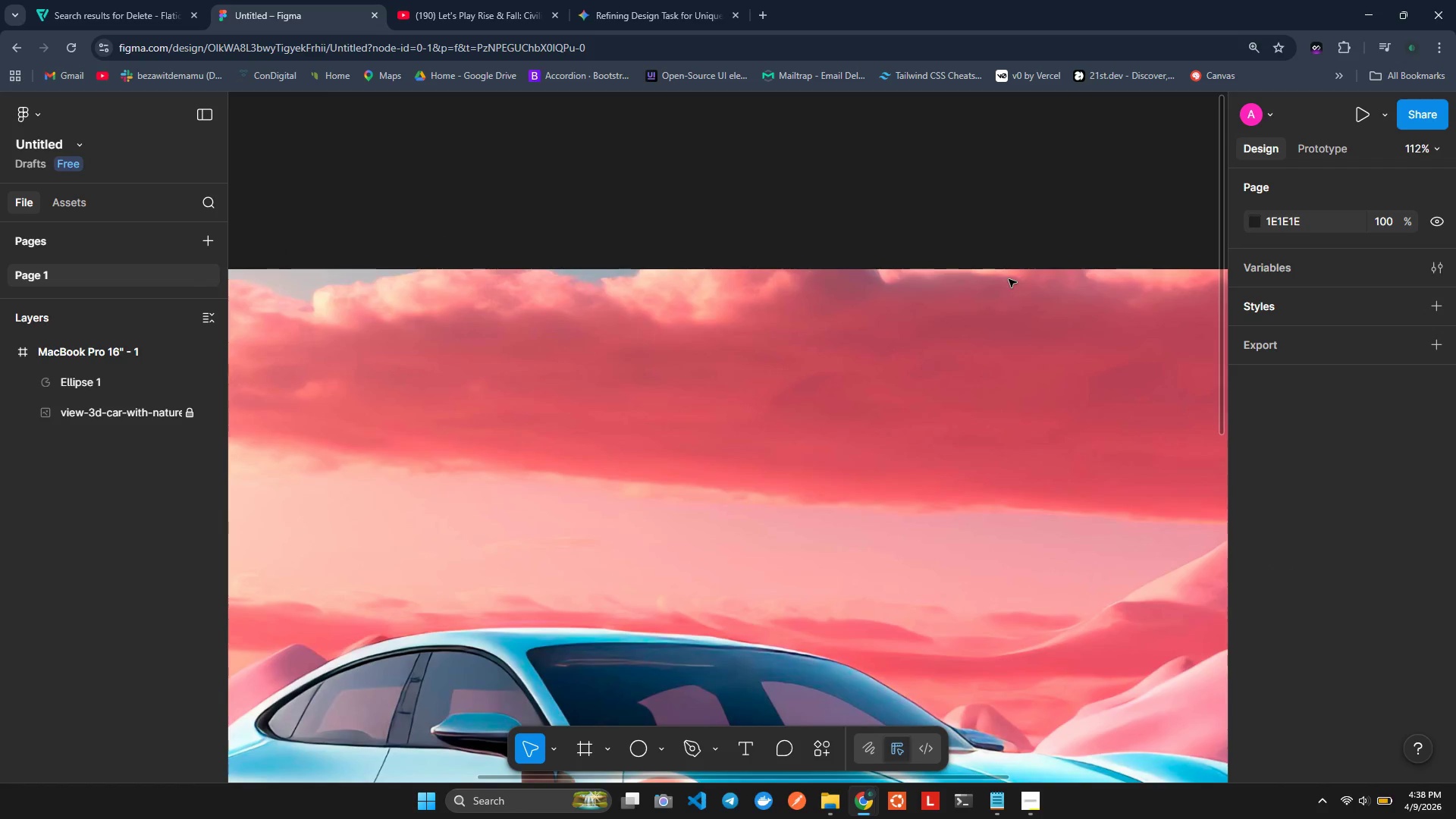 
key(Shift+ShiftLeft)
 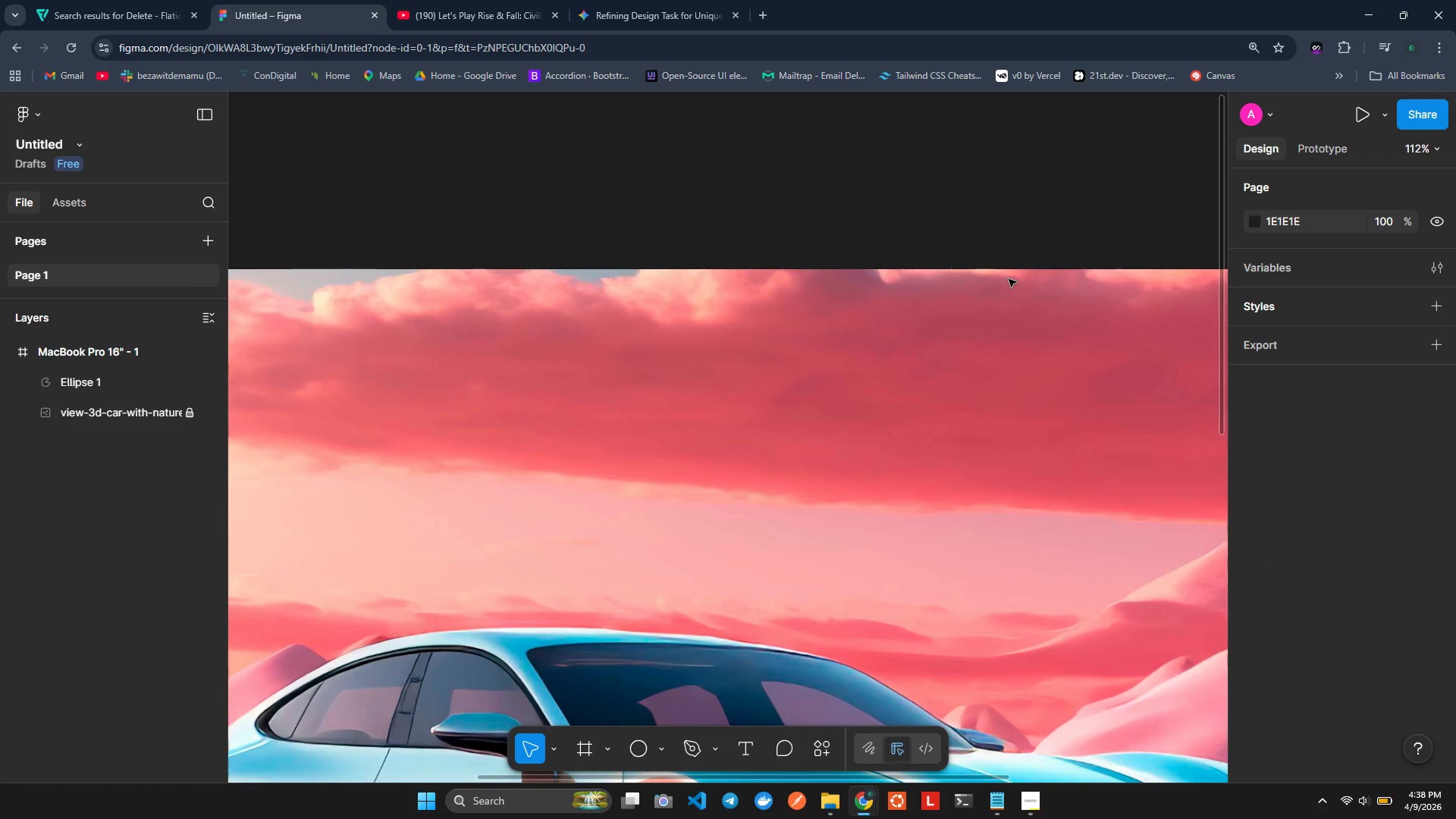 
key(Shift+ShiftLeft)
 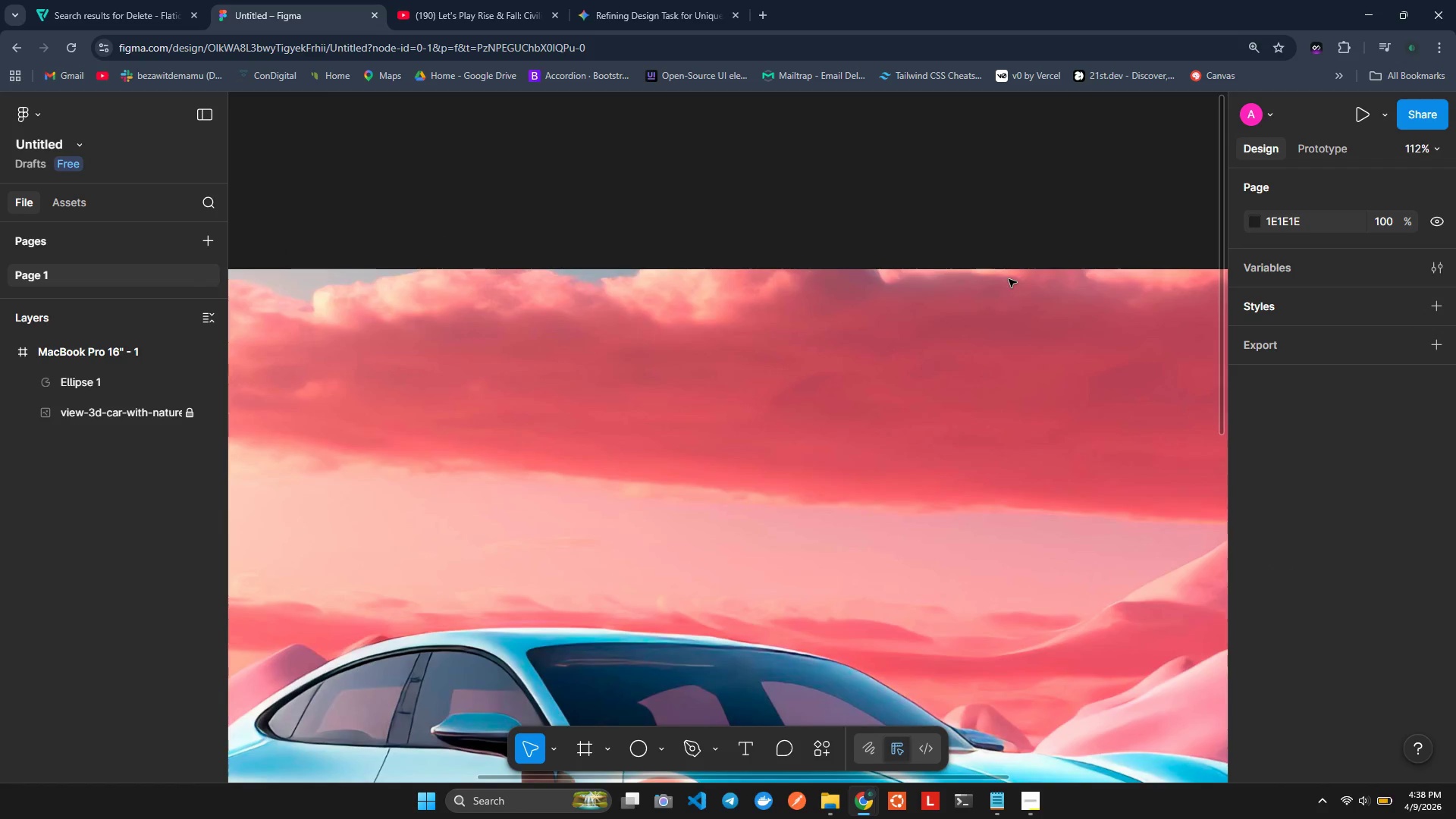 
key(Shift+ShiftLeft)
 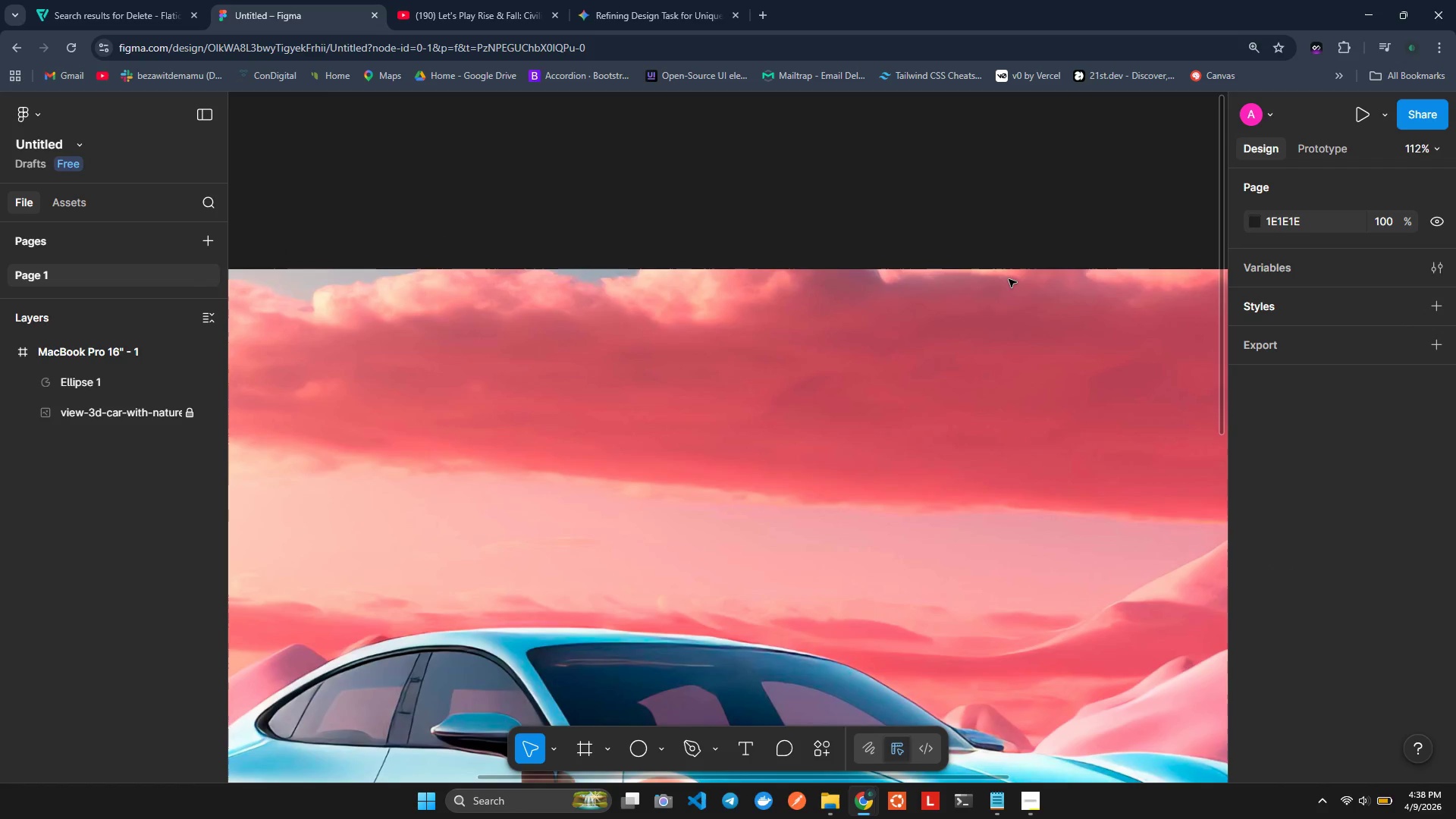 
key(Shift+ShiftLeft)
 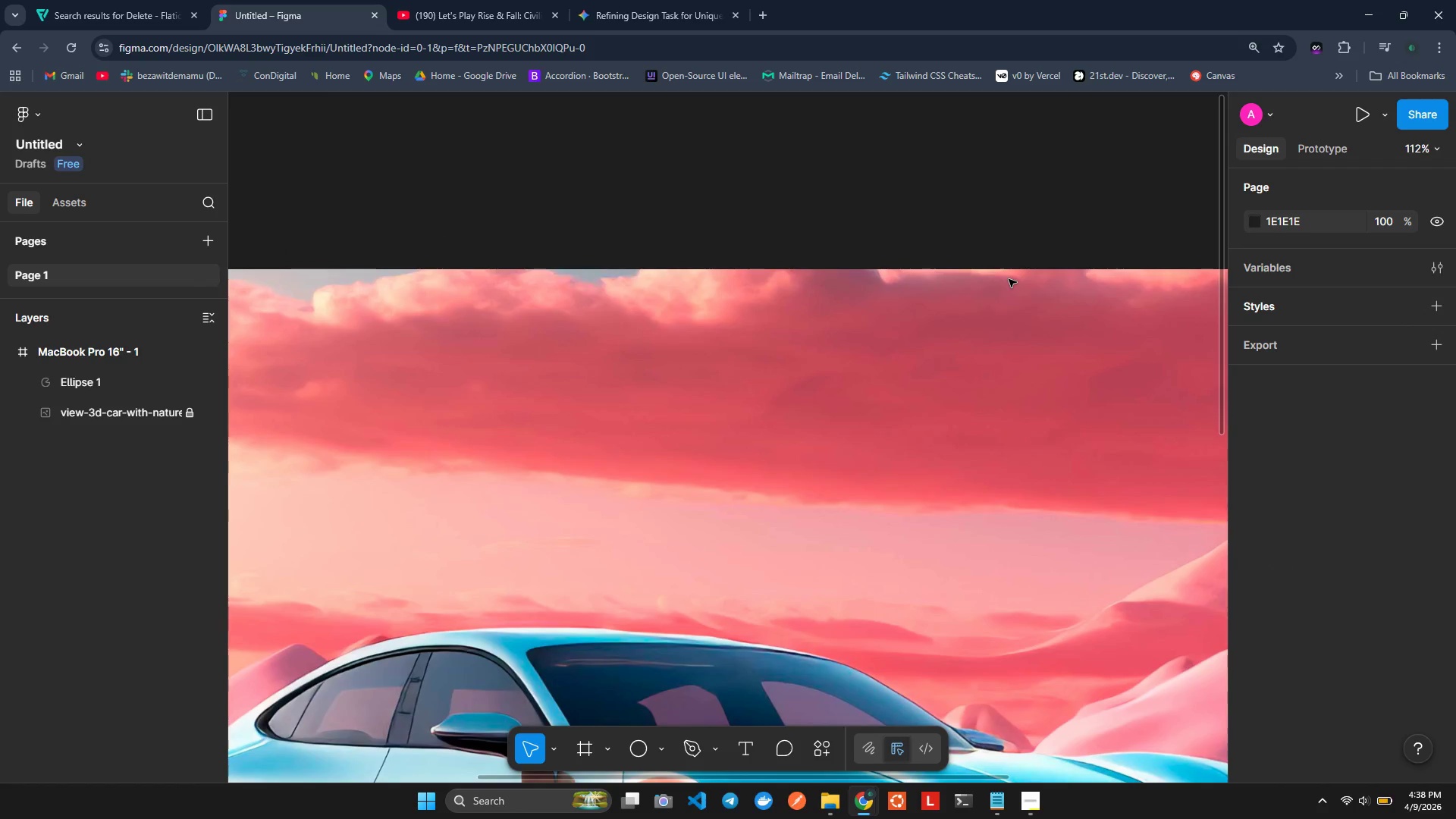 
hold_key(key=ControlLeft, duration=0.52)
scroll: coordinate [1009, 279], scroll_direction: down, amount: 9.0
 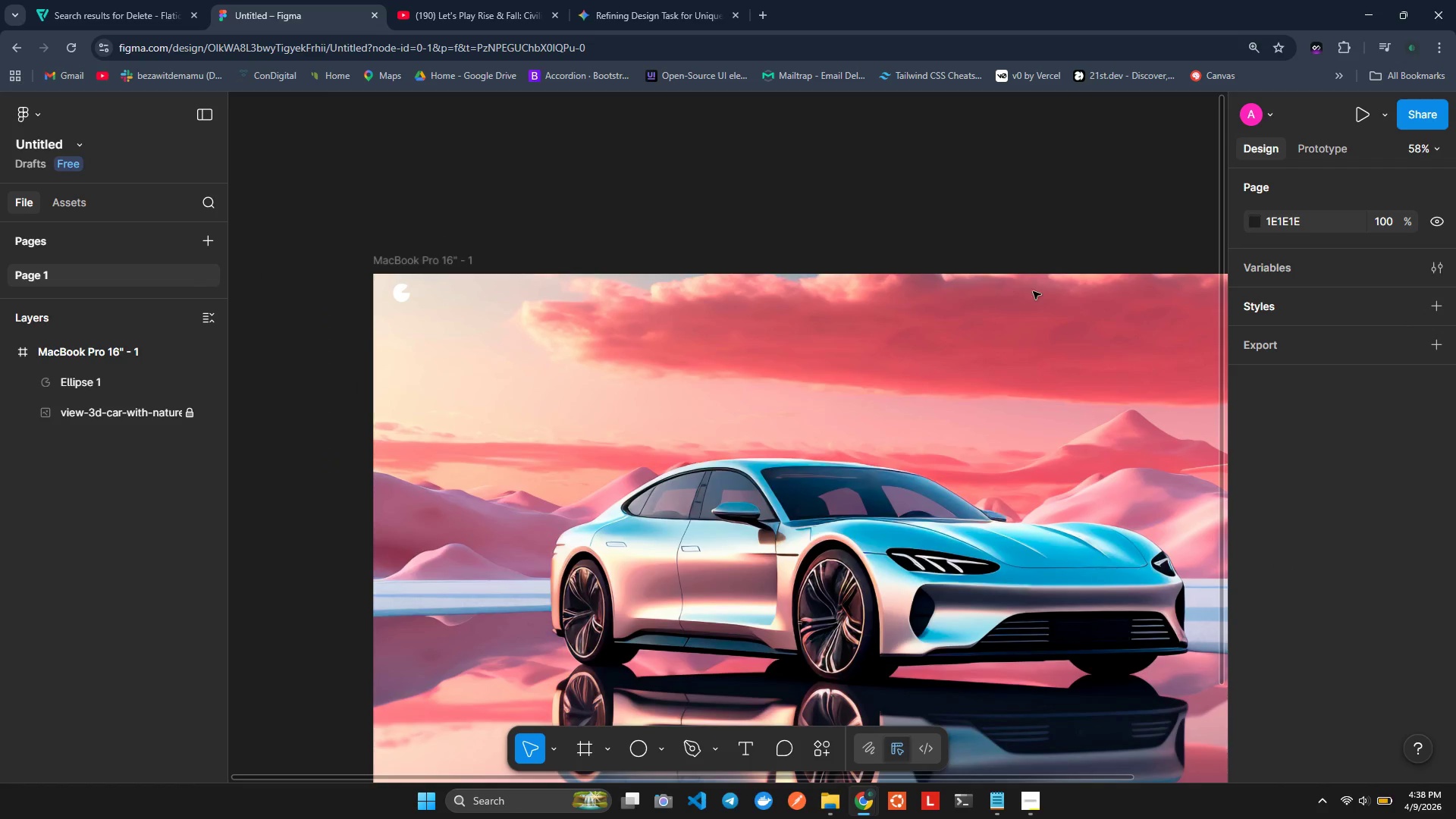 
hold_key(key=ShiftLeft, duration=0.95)
scroll: coordinate [1043, 293], scroll_direction: down, amount: 2.0
 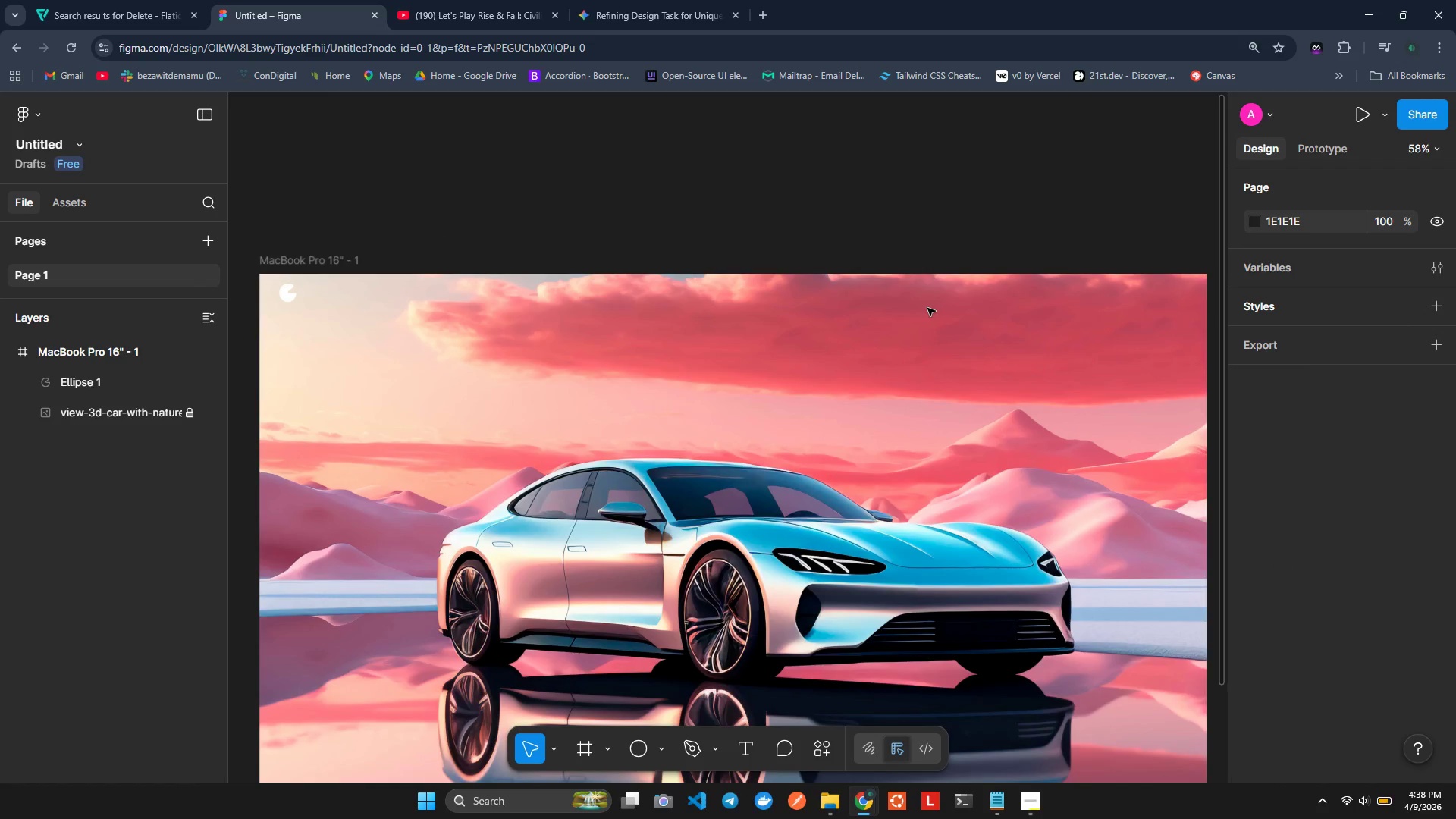 
scroll: coordinate [927, 308], scroll_direction: up, amount: 1.0
 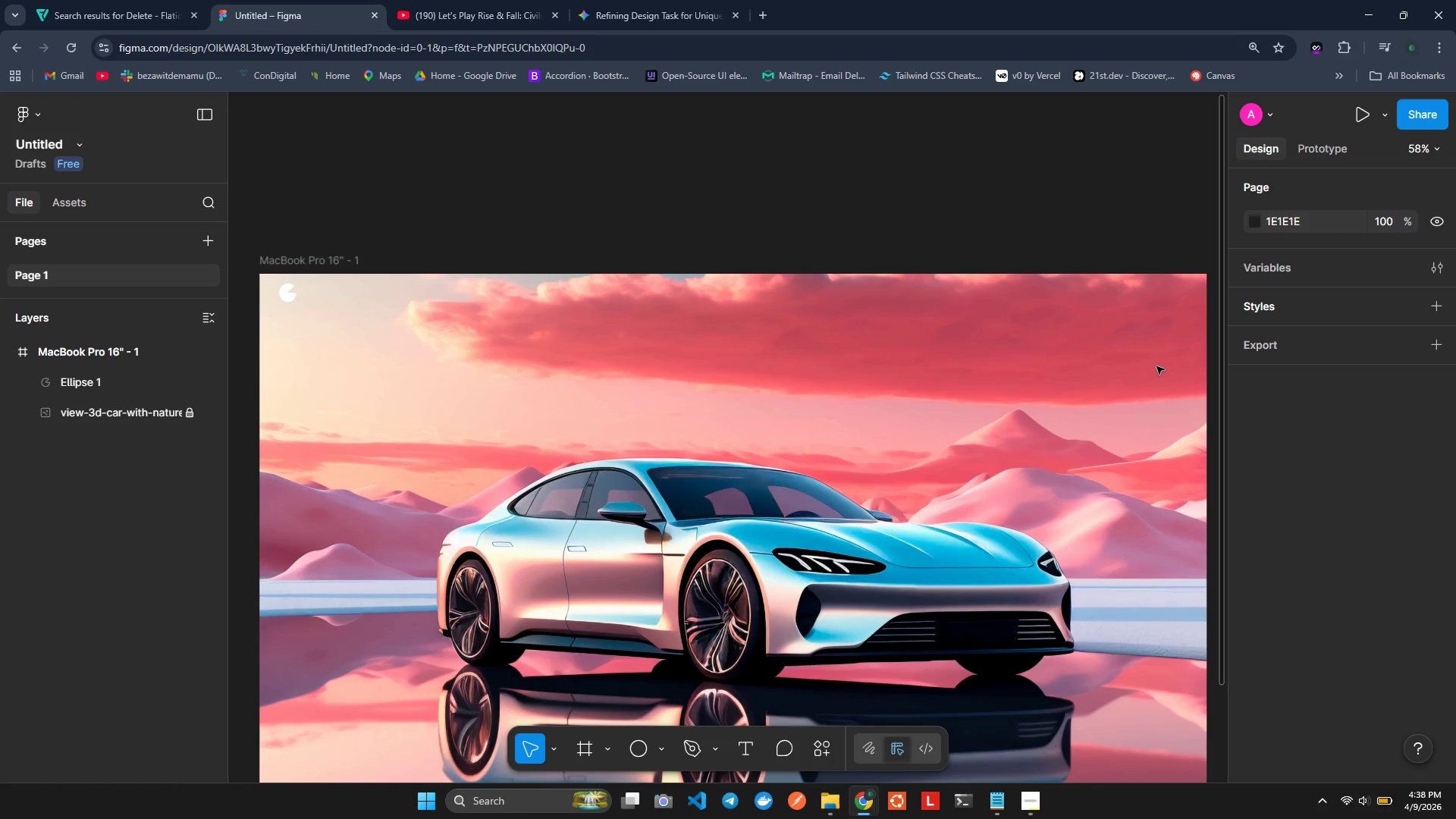 
wait(13.55)
 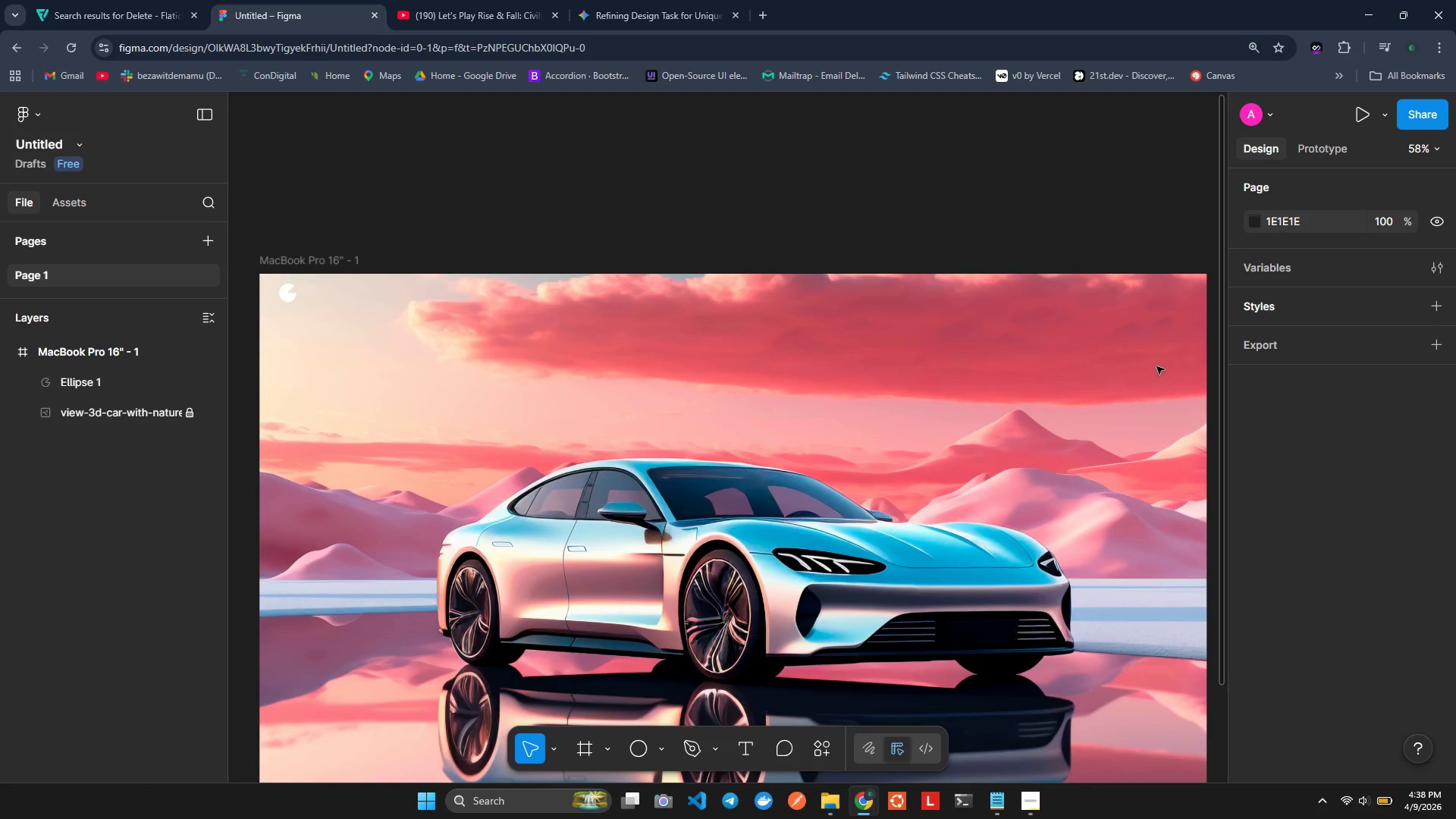 
hold_key(key=ShiftLeft, duration=0.55)
scroll: coordinate [398, 317], scroll_direction: none, amount: 0.0
 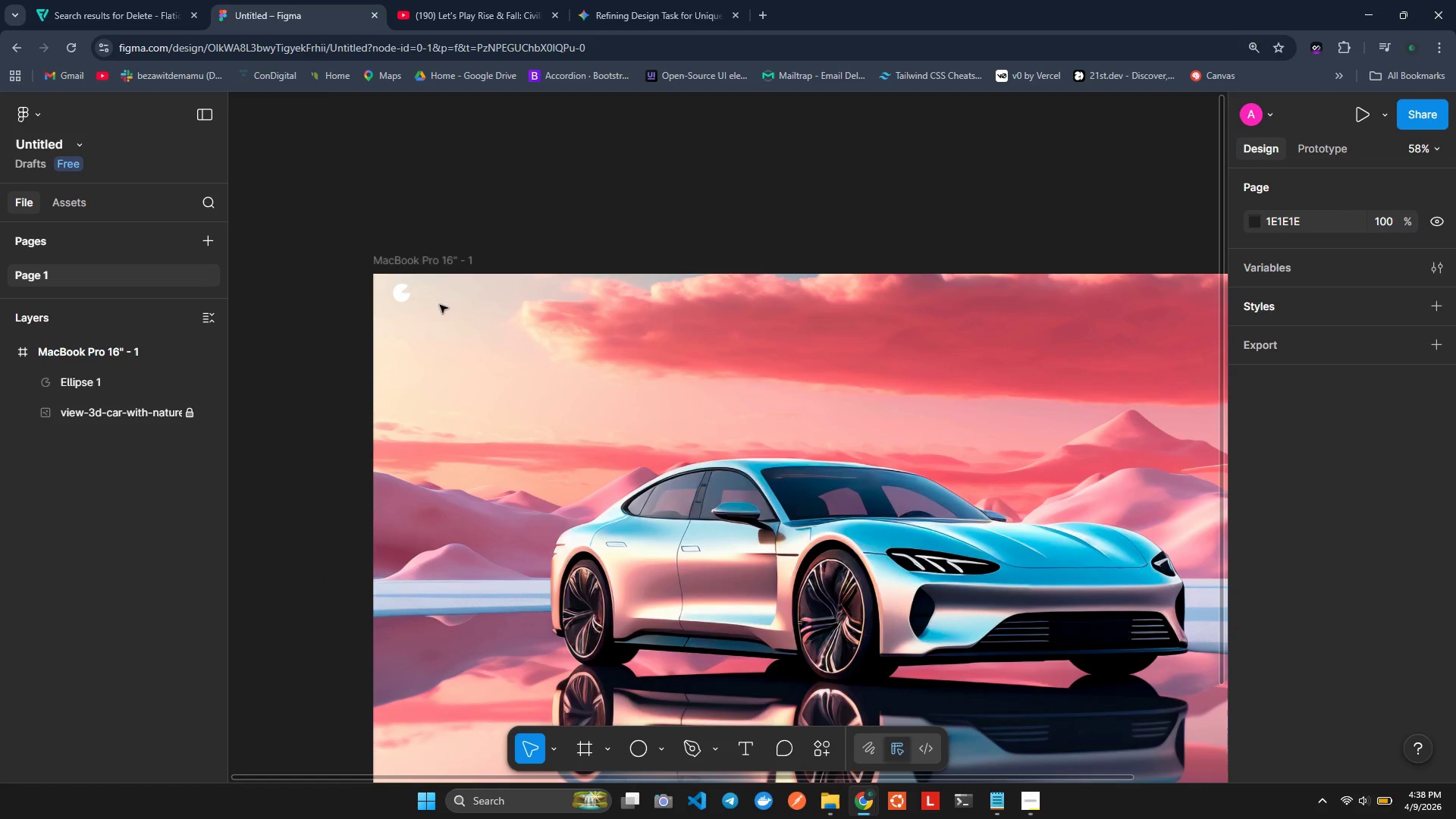 
hold_key(key=ControlLeft, duration=0.81)
scroll: coordinate [419, 303], scroll_direction: up, amount: 3.0
 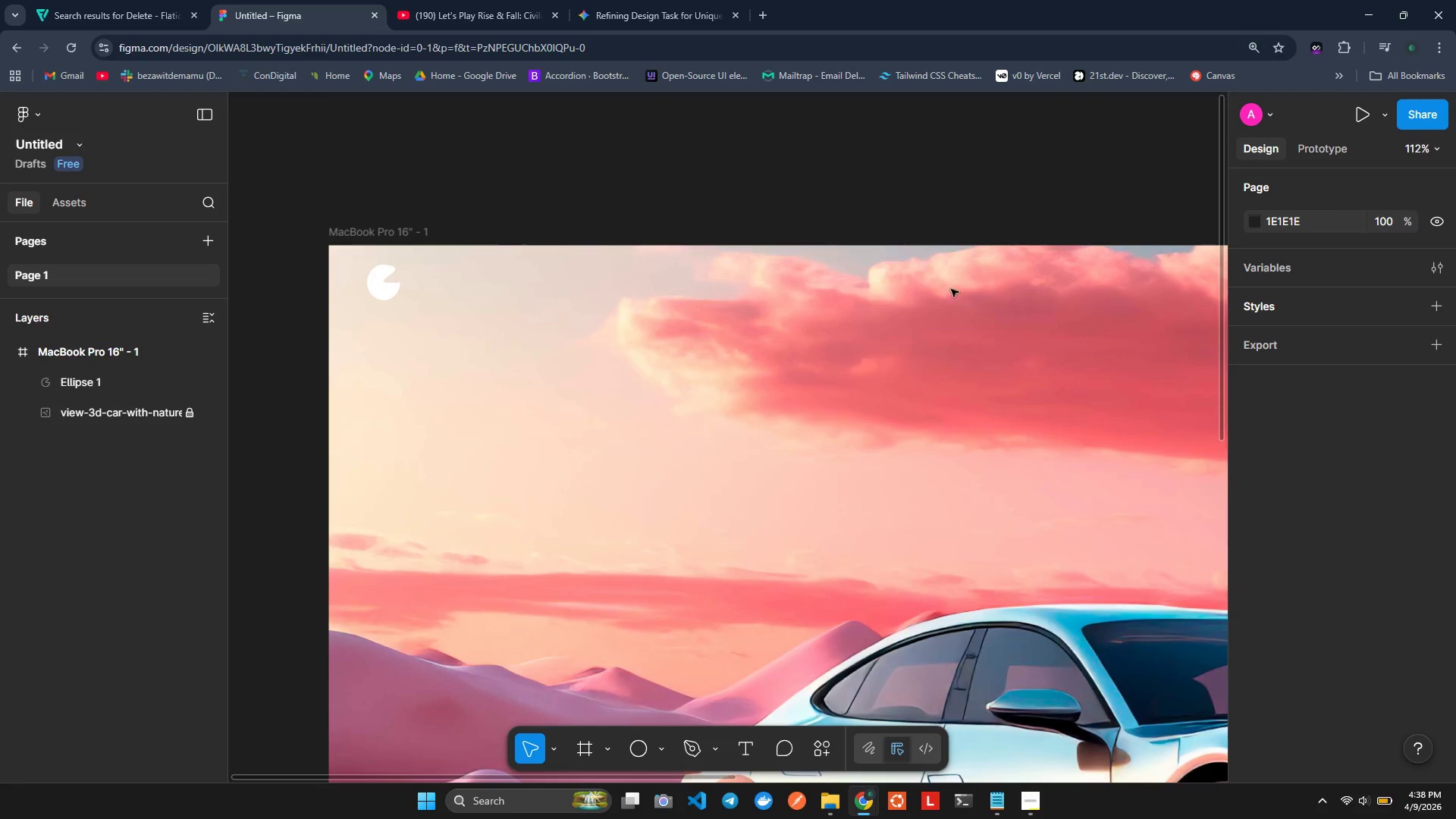 
hold_key(key=ShiftLeft, duration=1.5)
hold_key(key=ShiftLeft, duration=0.52)
hold_key(key=ControlLeft, duration=0.48)
scroll: coordinate [963, 280], scroll_direction: down, amount: 8.0
 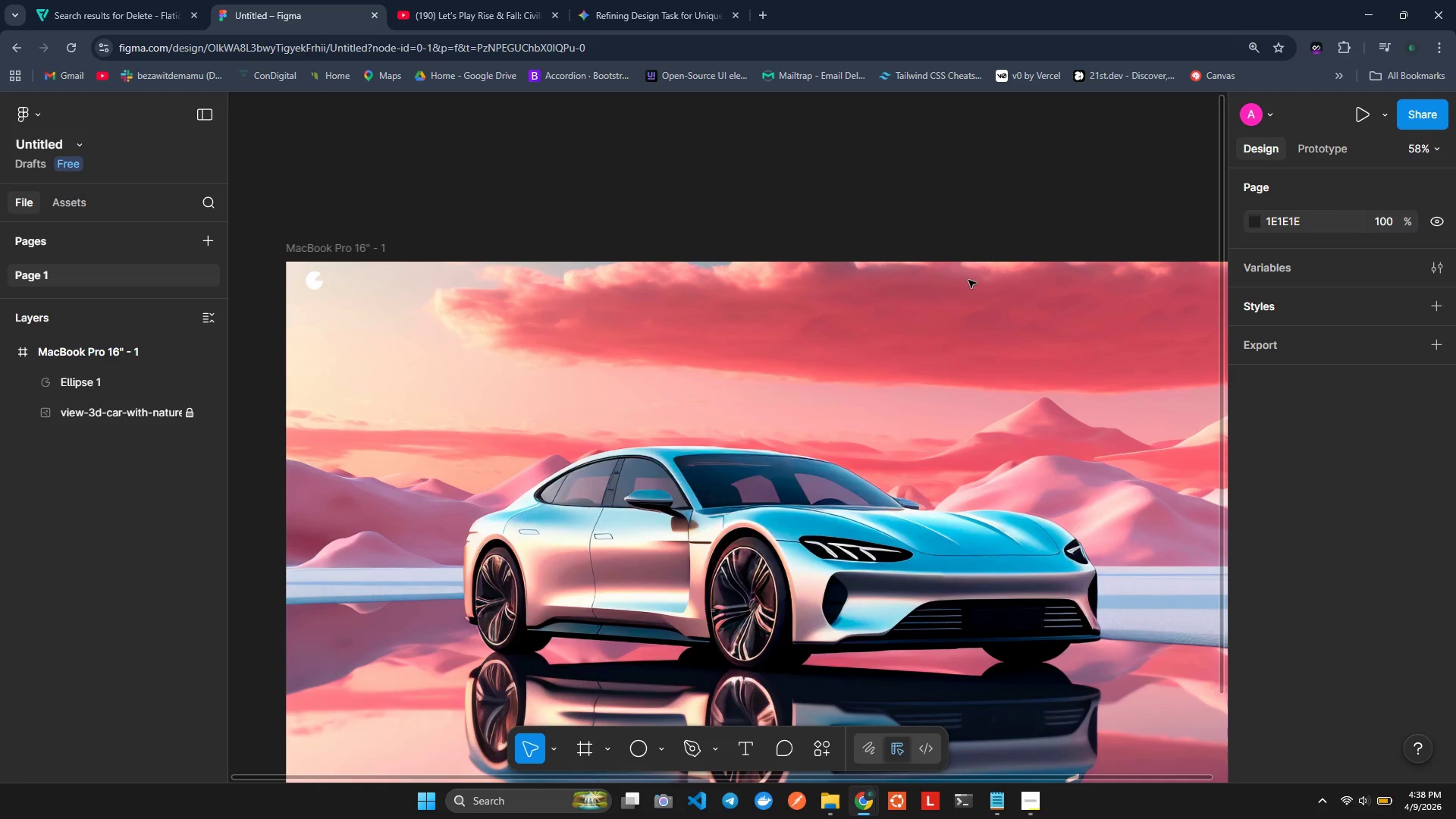 
hold_key(key=ShiftLeft, duration=0.56)
scroll: coordinate [970, 280], scroll_direction: down, amount: 1.0
 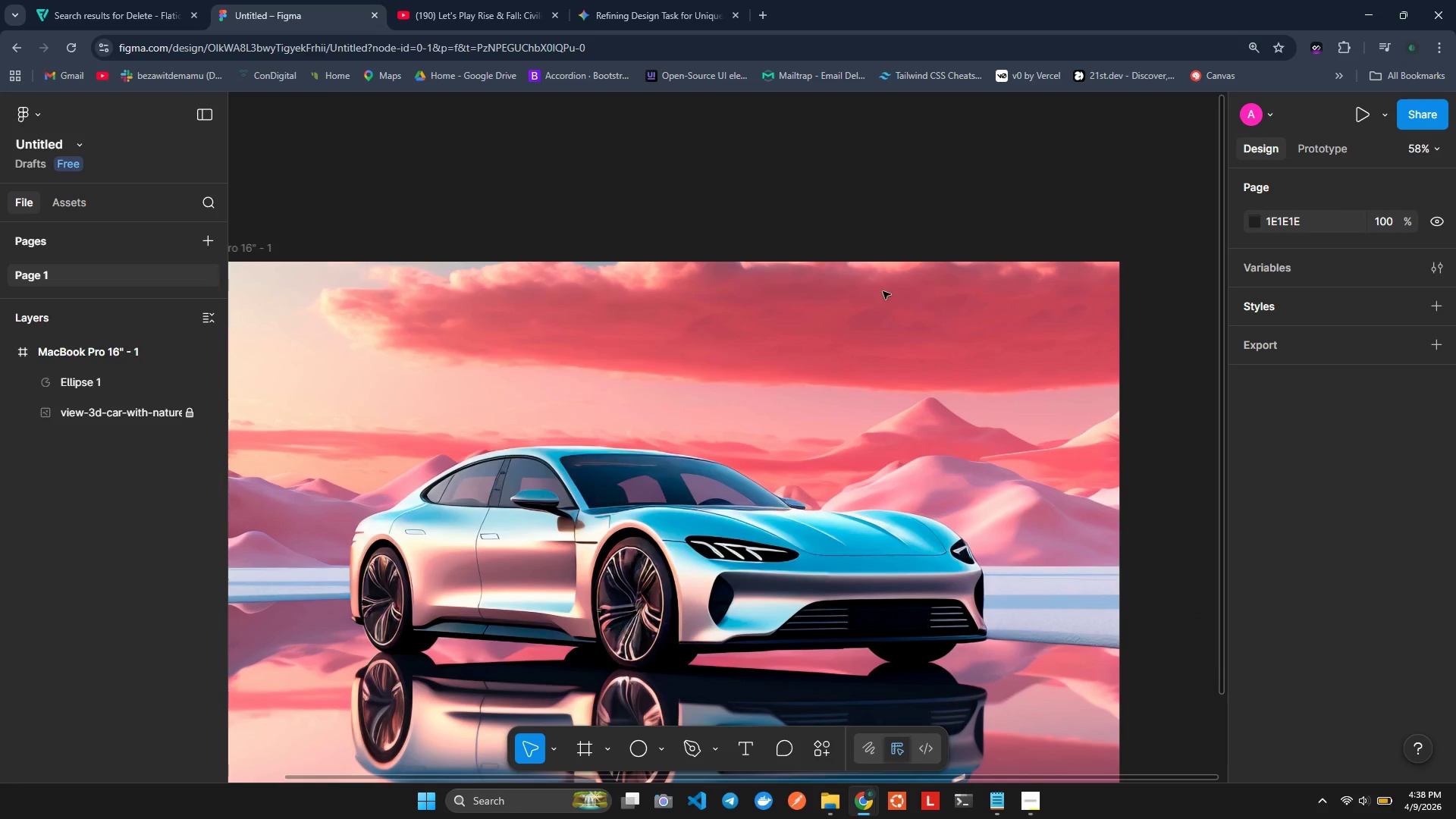 
hold_key(key=ShiftLeft, duration=0.81)
 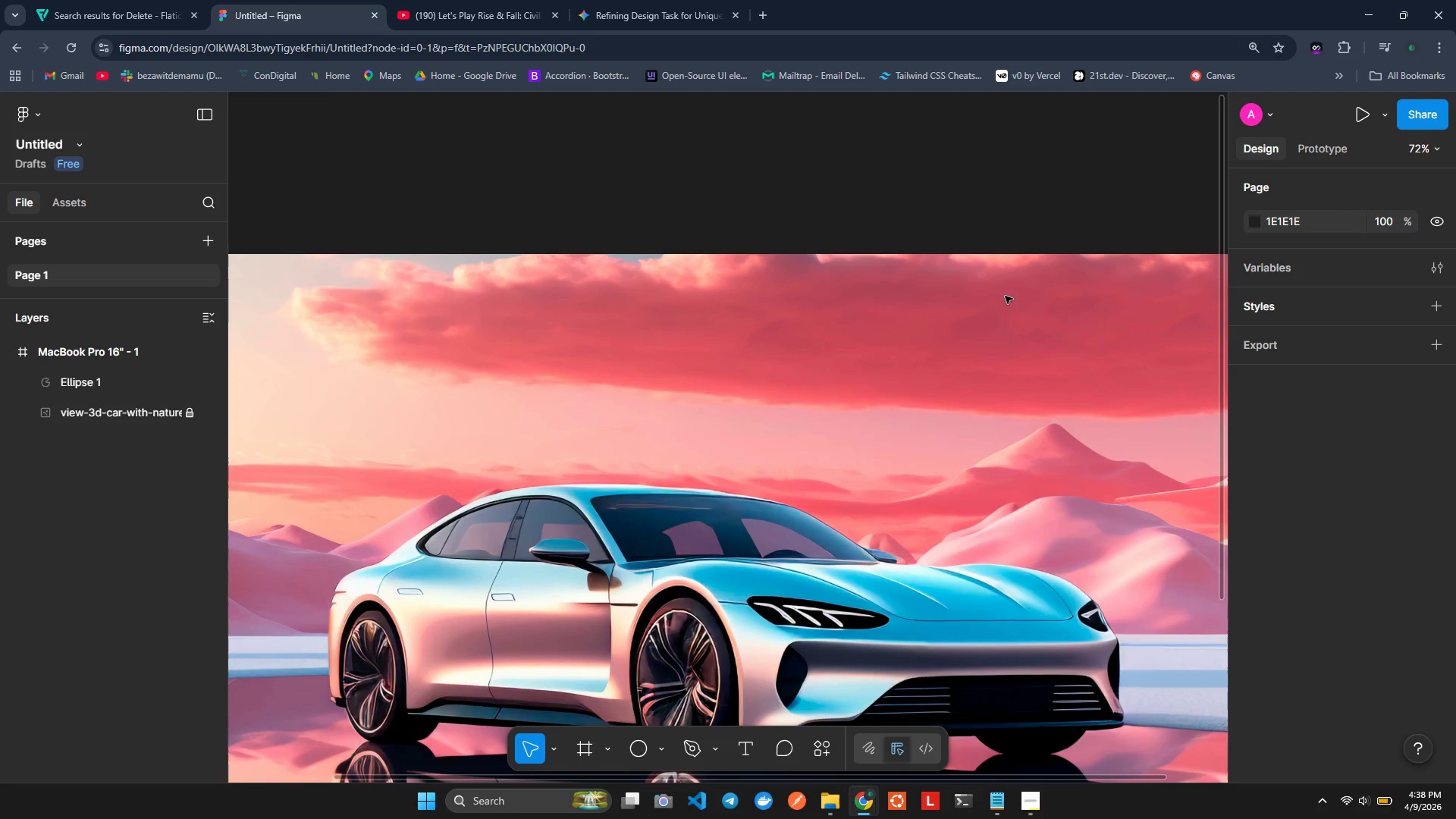 
hold_key(key=ControlLeft, duration=0.41)
 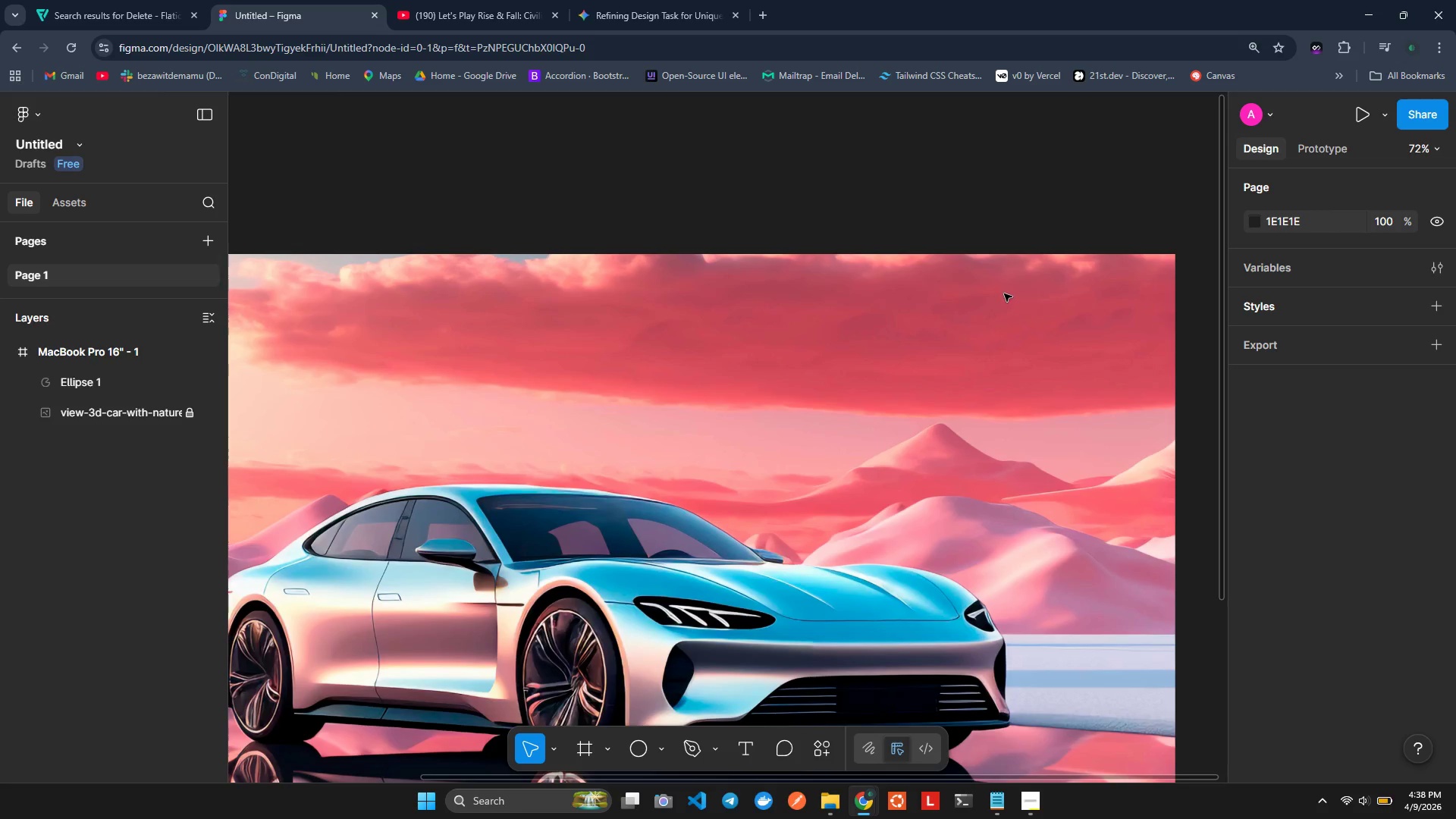 
scroll: coordinate [854, 296], scroll_direction: none, amount: 0.0
 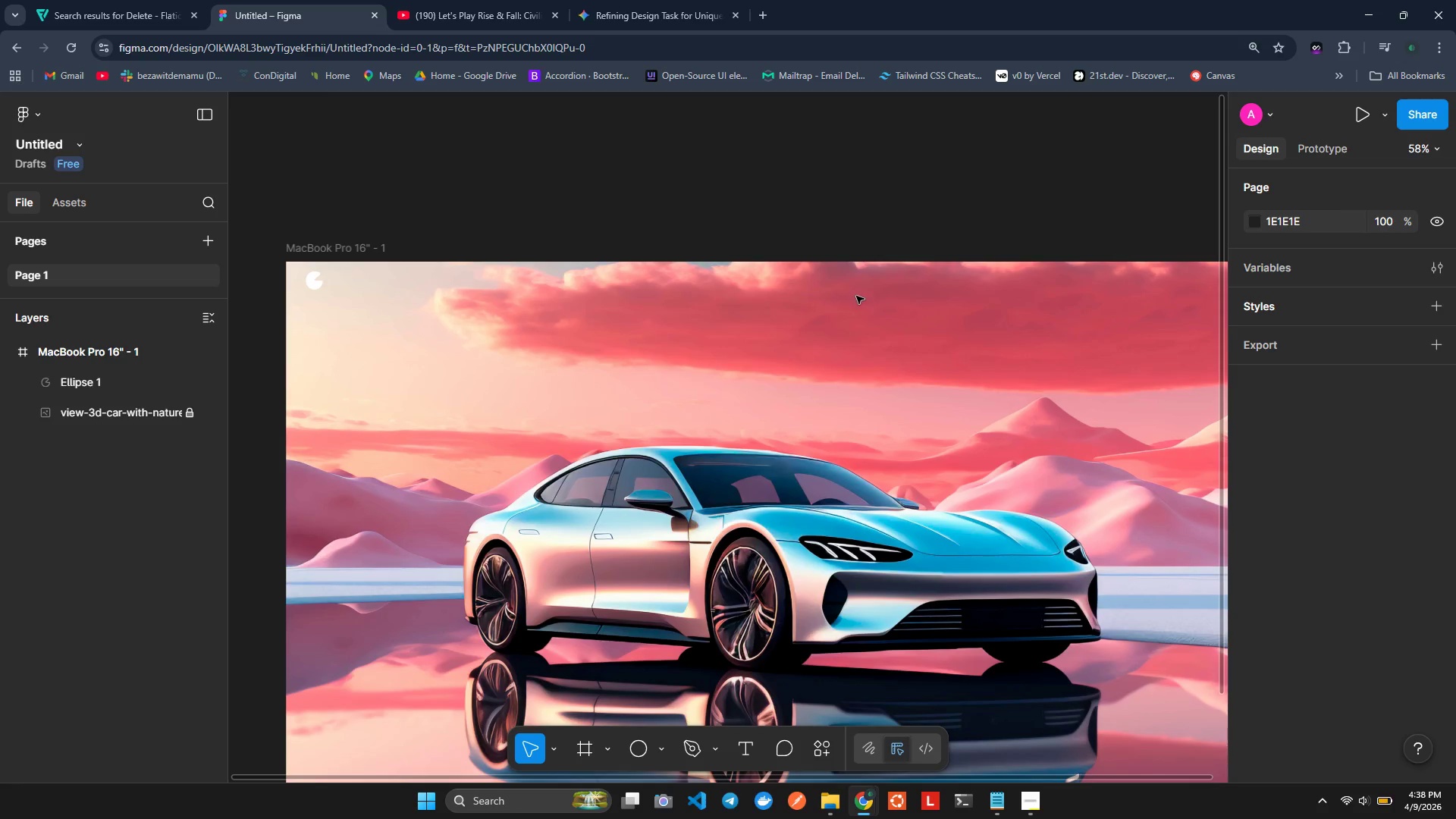 
hold_key(key=ShiftLeft, duration=0.47)
 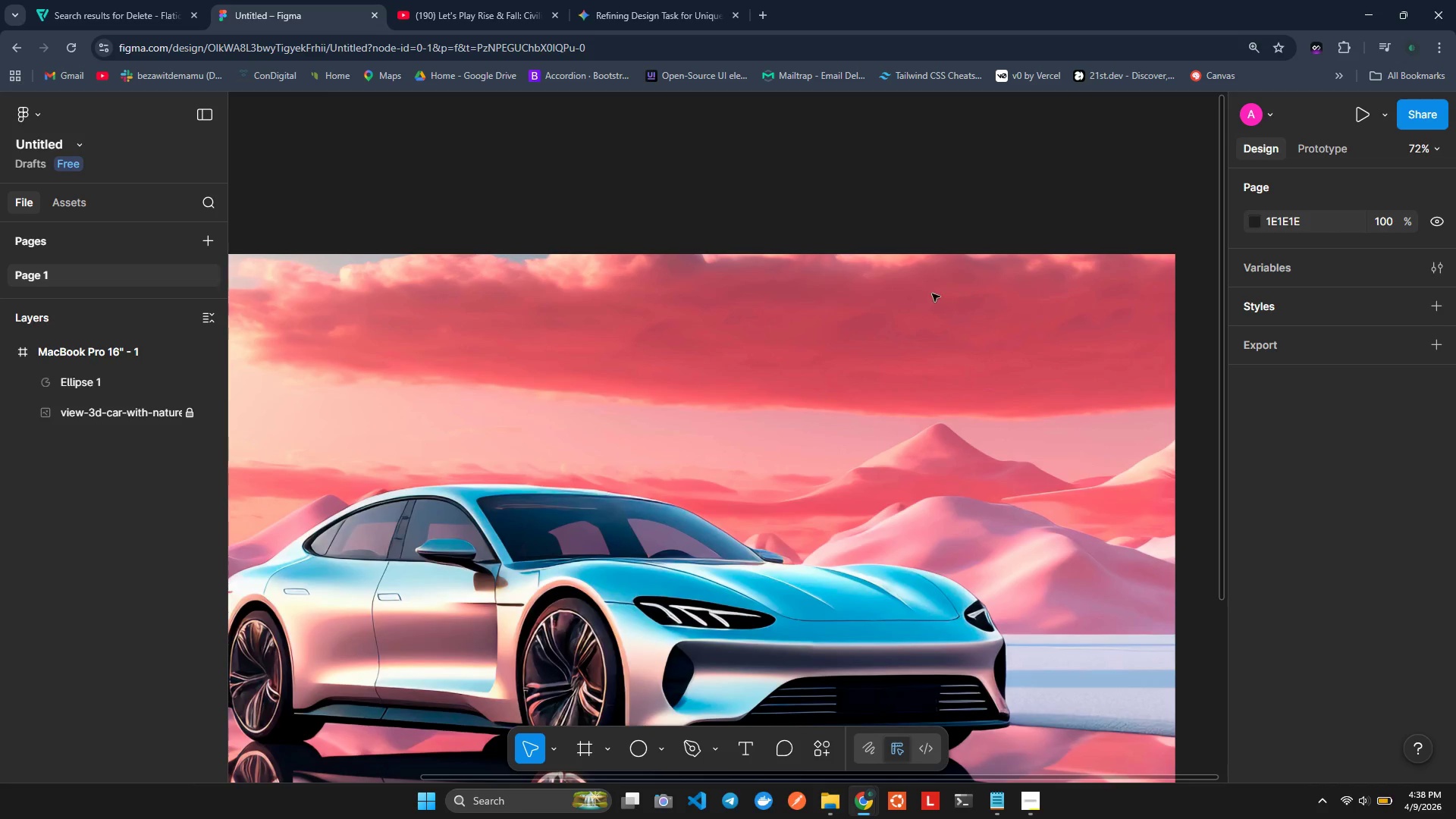 
hold_key(key=ShiftLeft, duration=1.11)
 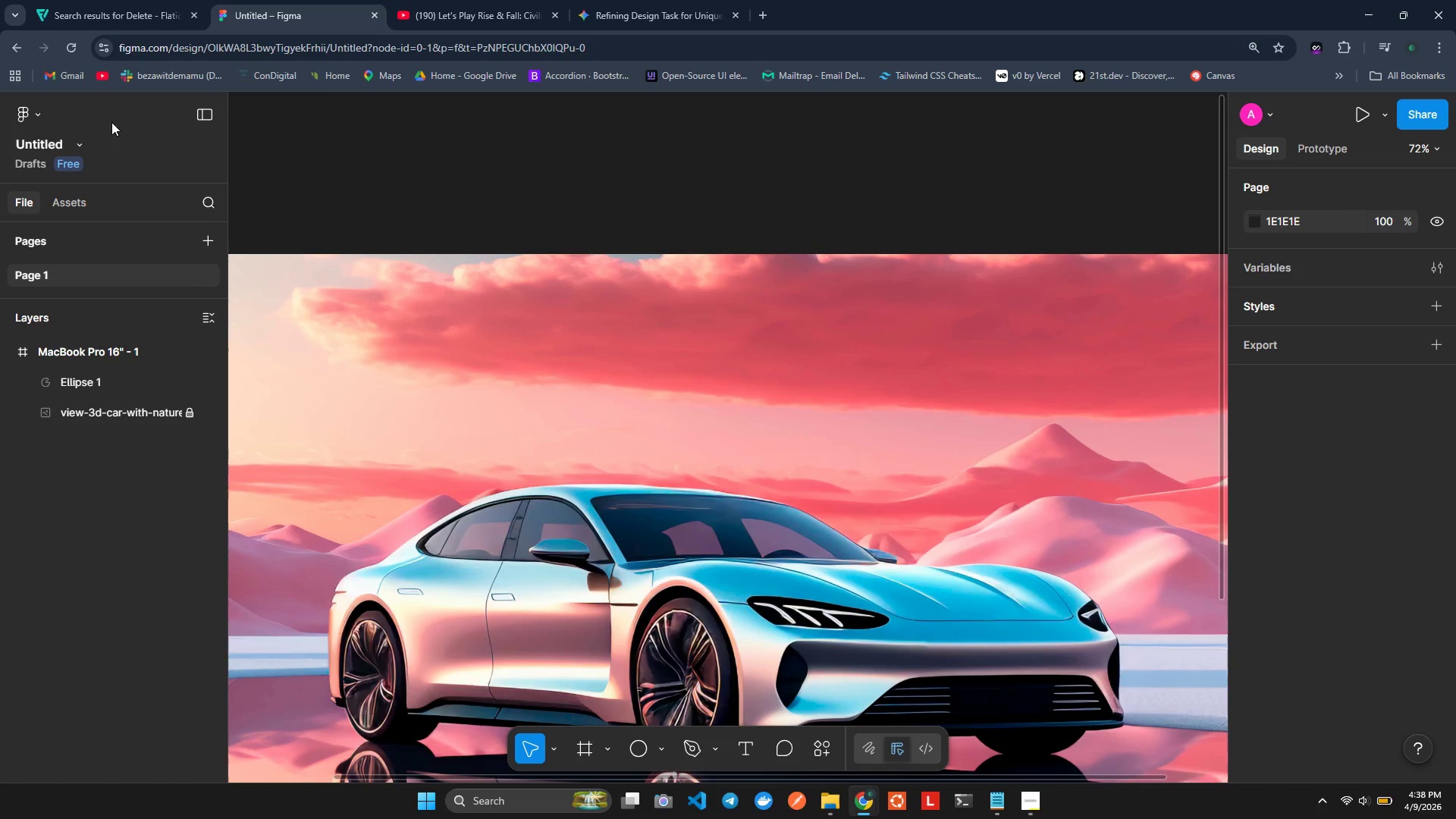 
scroll: coordinate [1009, 294], scroll_direction: up, amount: 1.0
 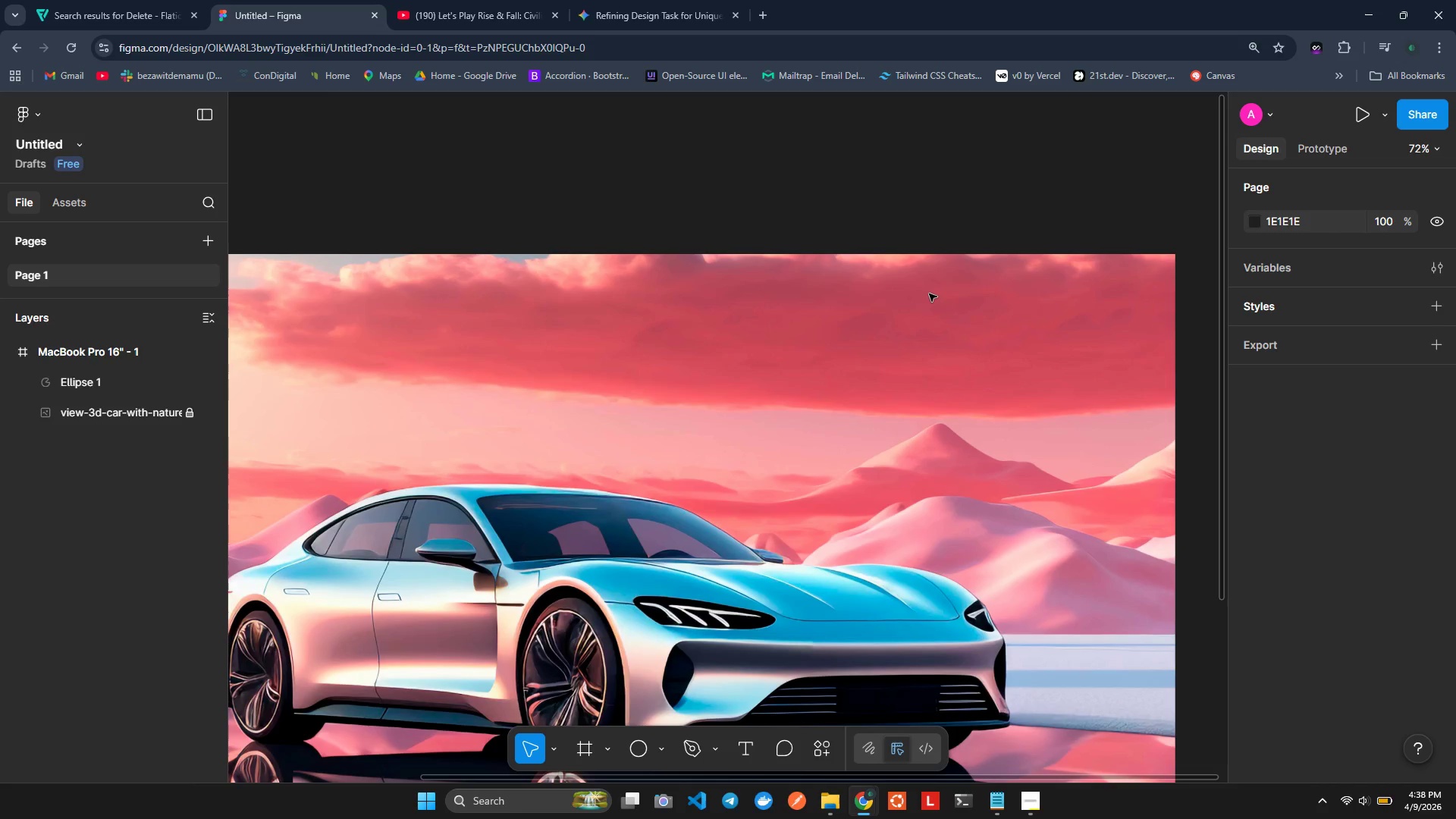 
scroll: coordinate [929, 293], scroll_direction: none, amount: 0.0
 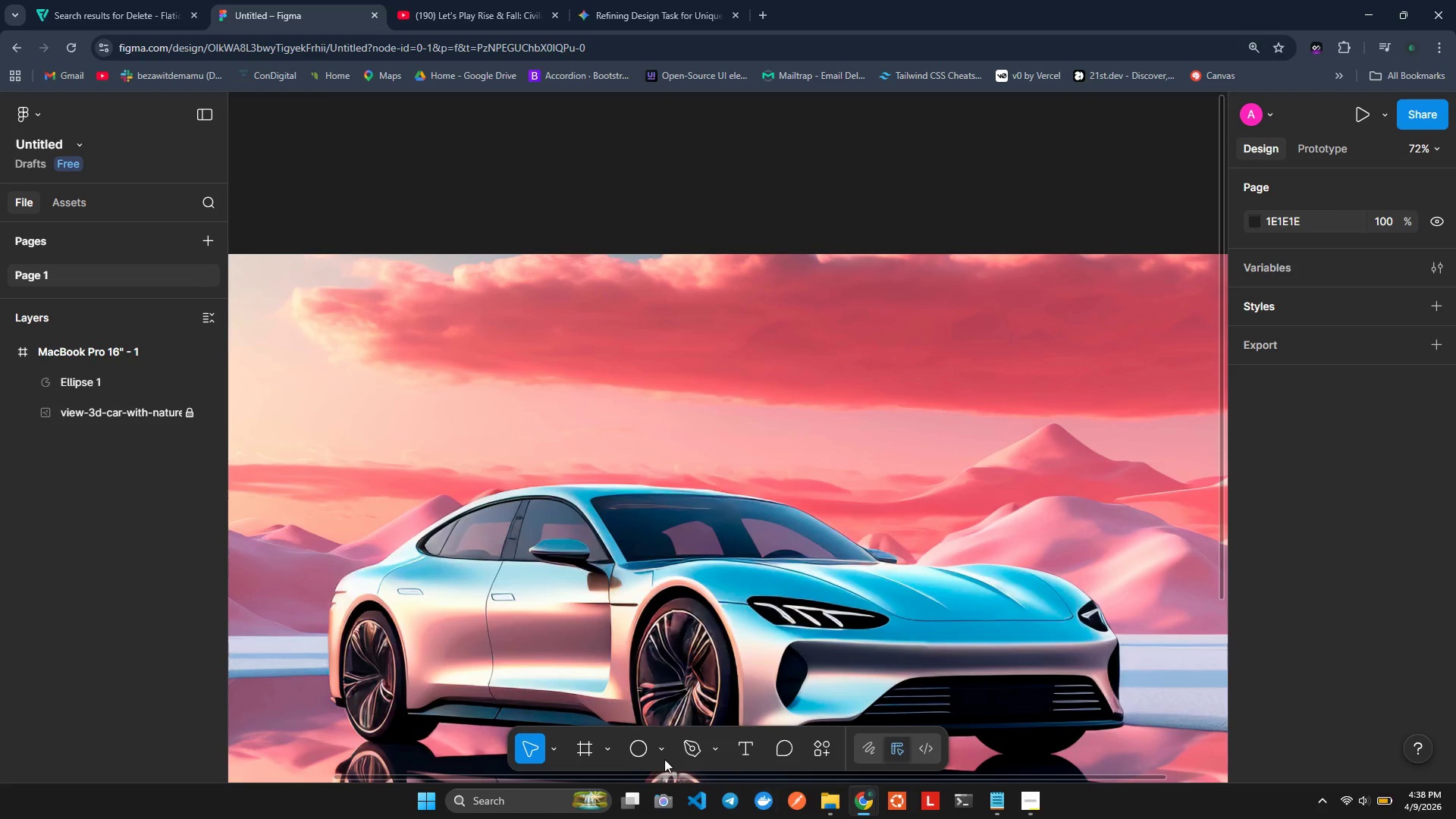 
left_click([591, 749])
 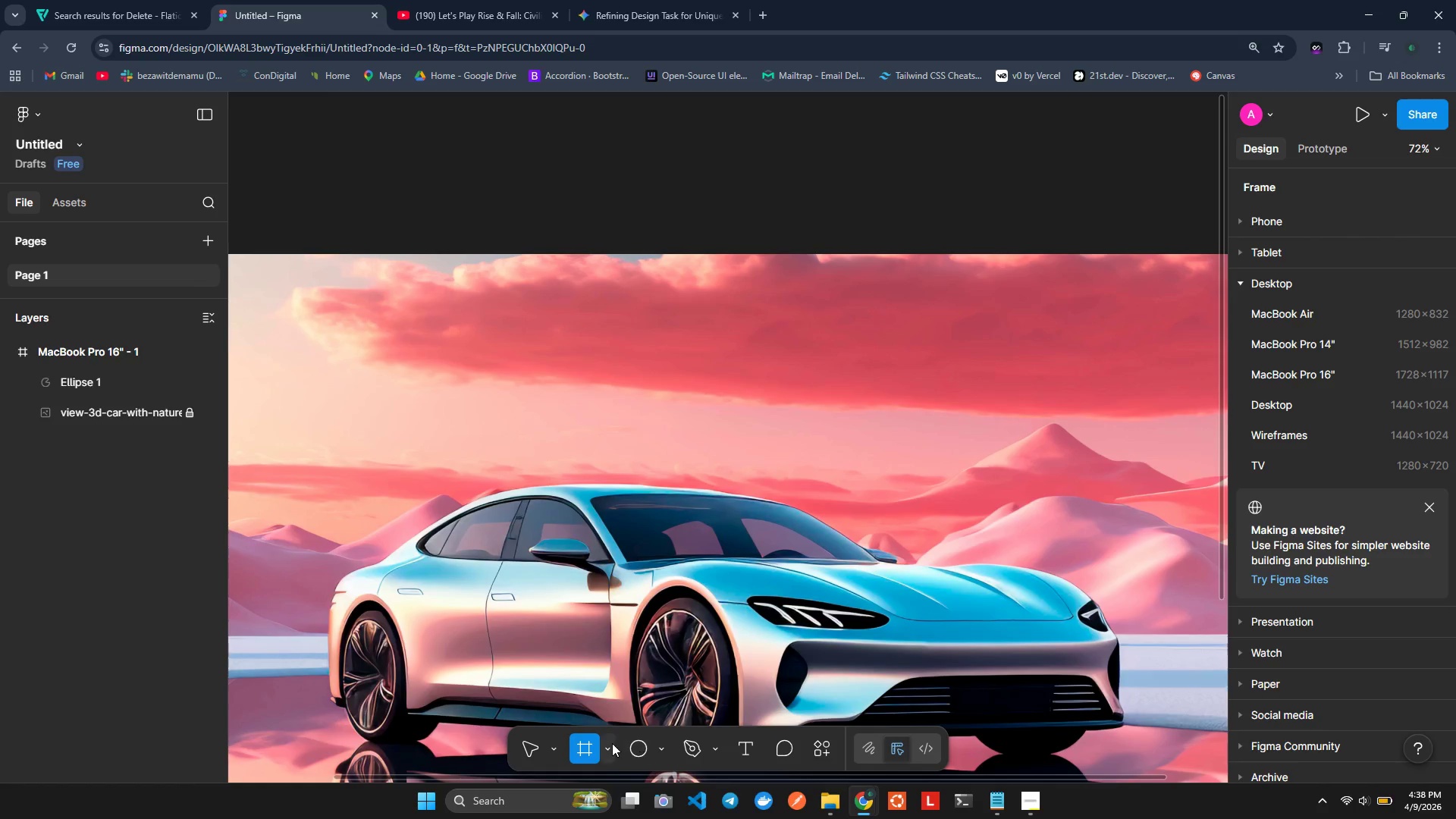 
double_click([657, 745])
 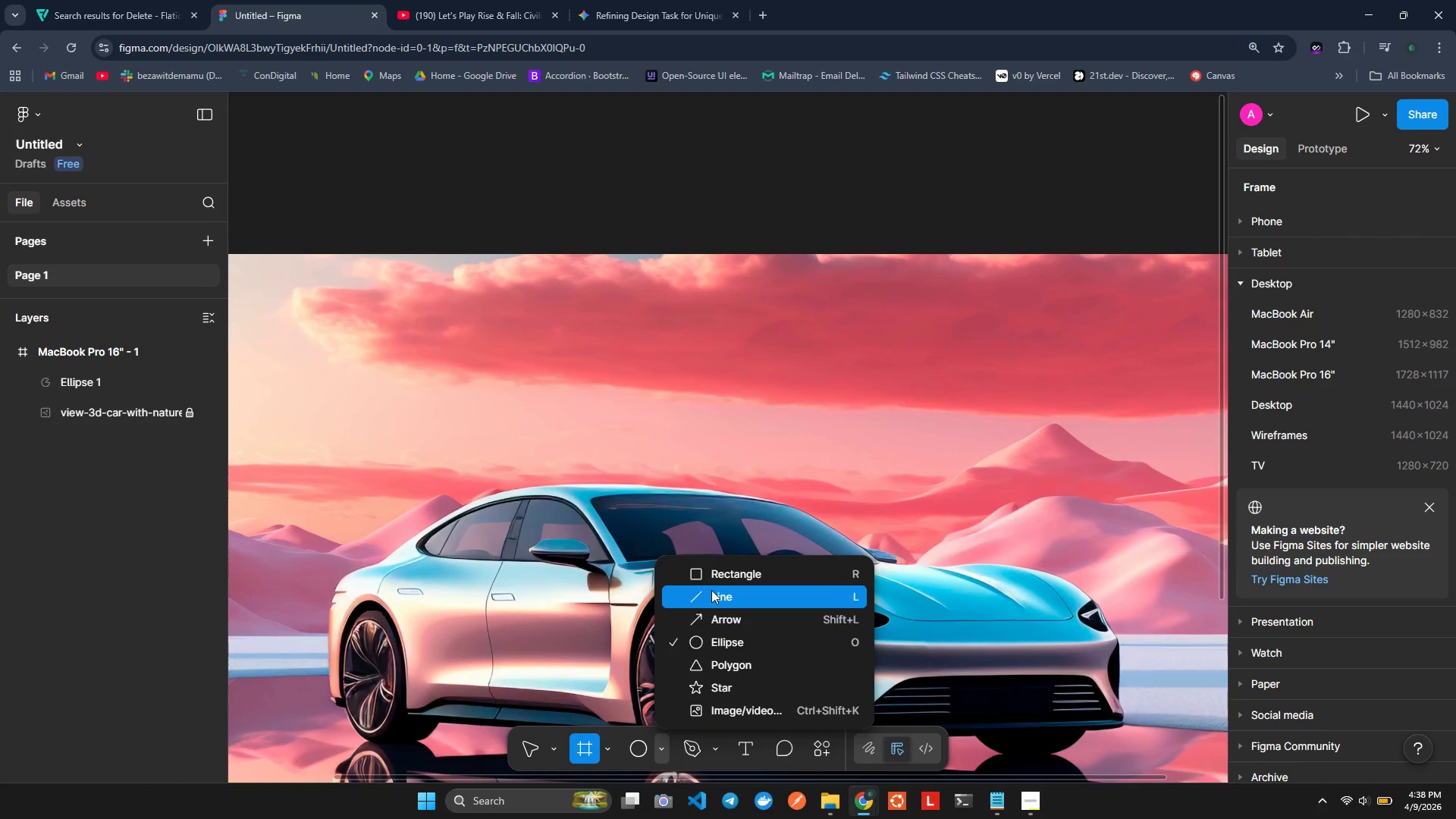 
left_click([713, 575])
 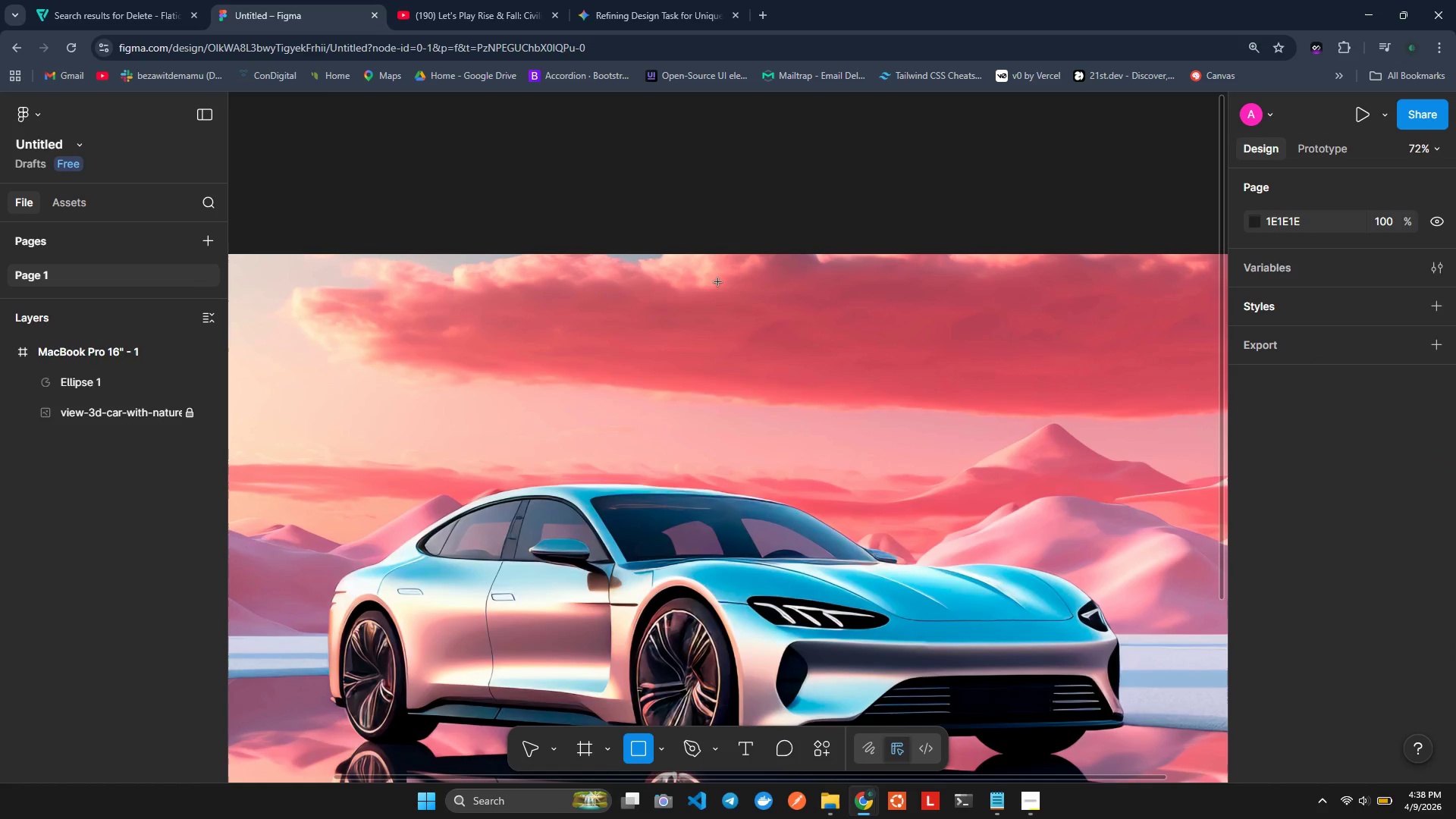 
hold_key(key=ShiftLeft, duration=0.44)
scroll: coordinate [722, 309], scroll_direction: none, amount: 0.0
 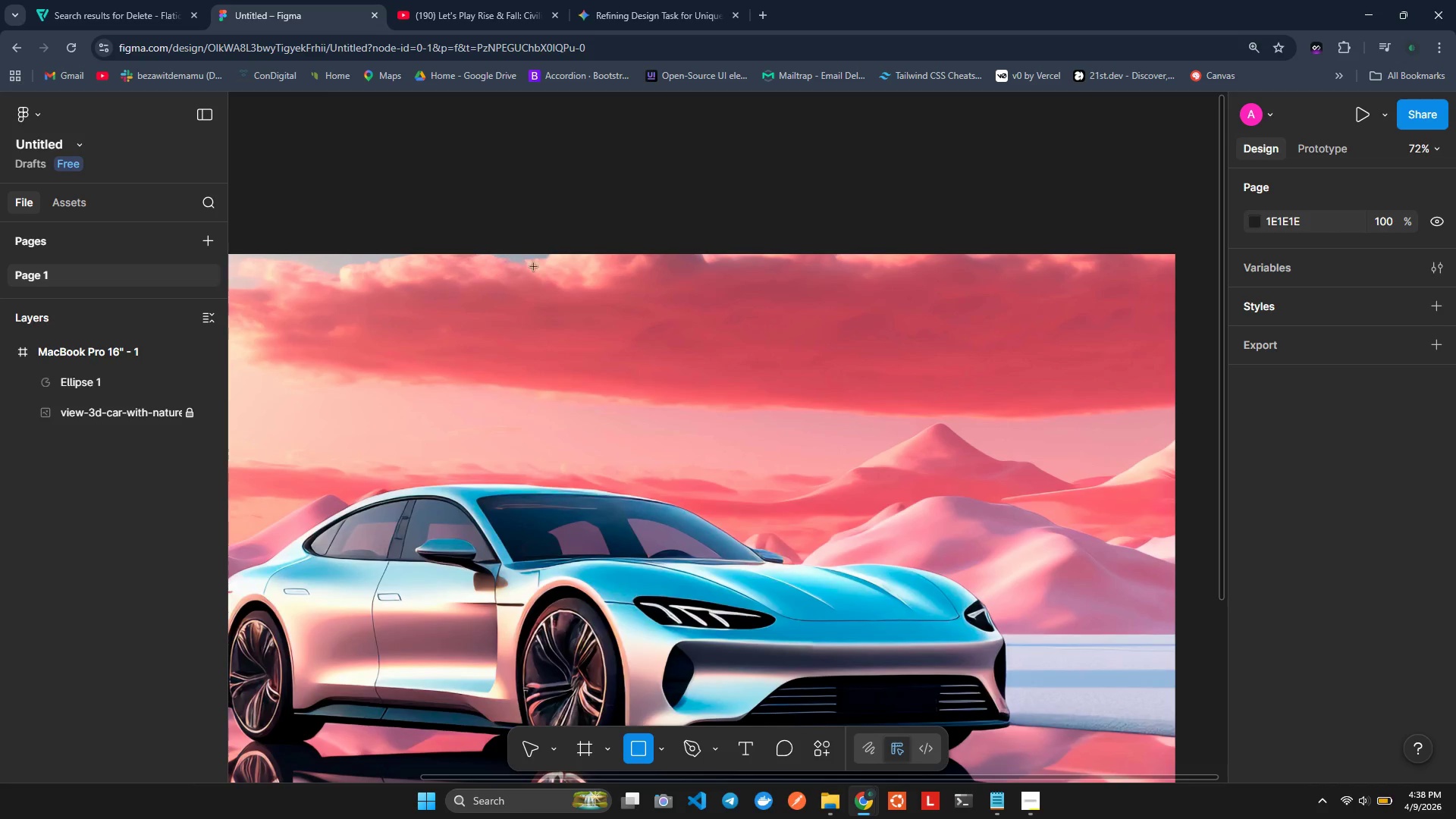 
left_click_drag(start_coordinate=[538, 265], to_coordinate=[1138, 309])
 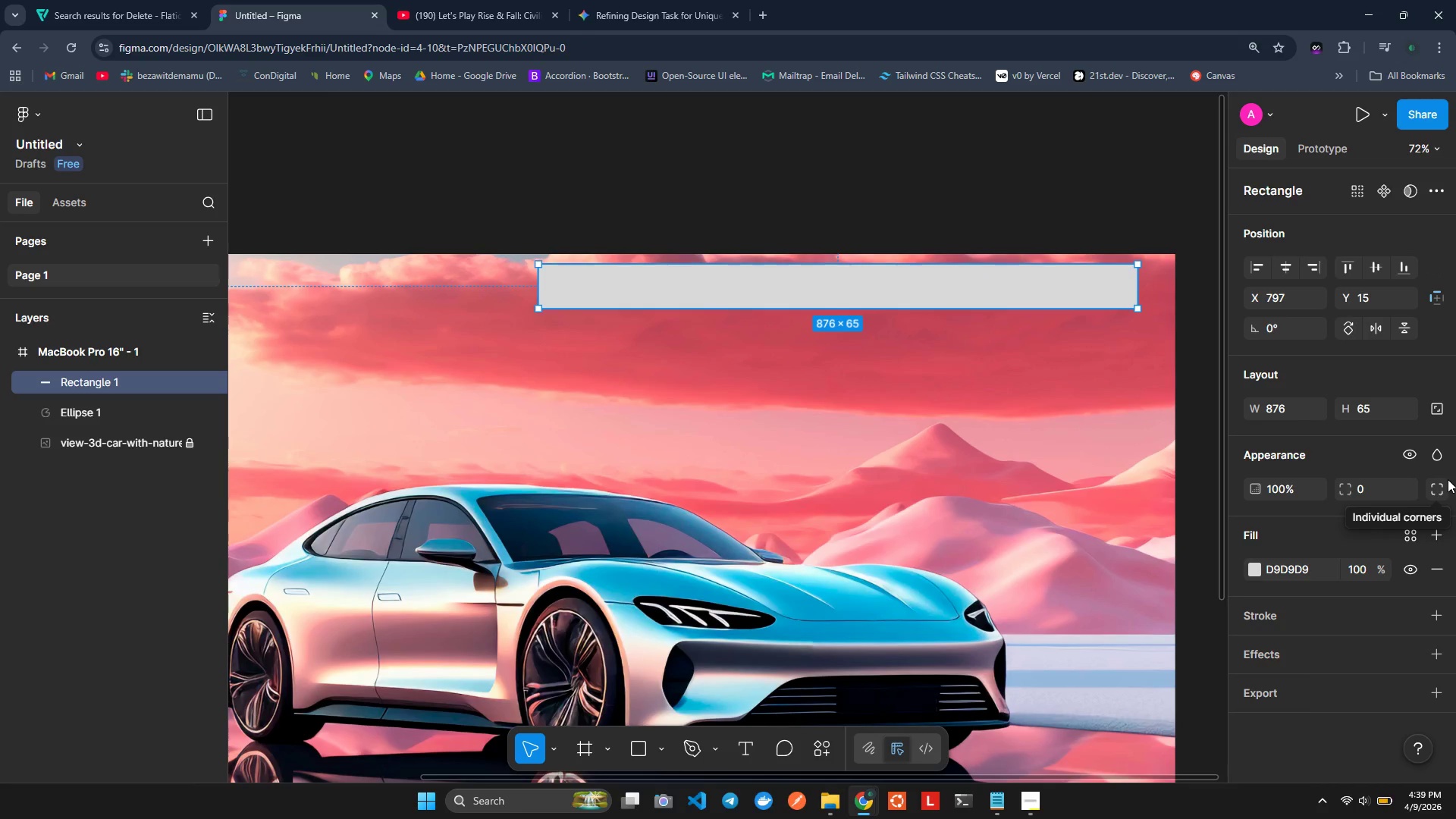 
wait(18.77)
 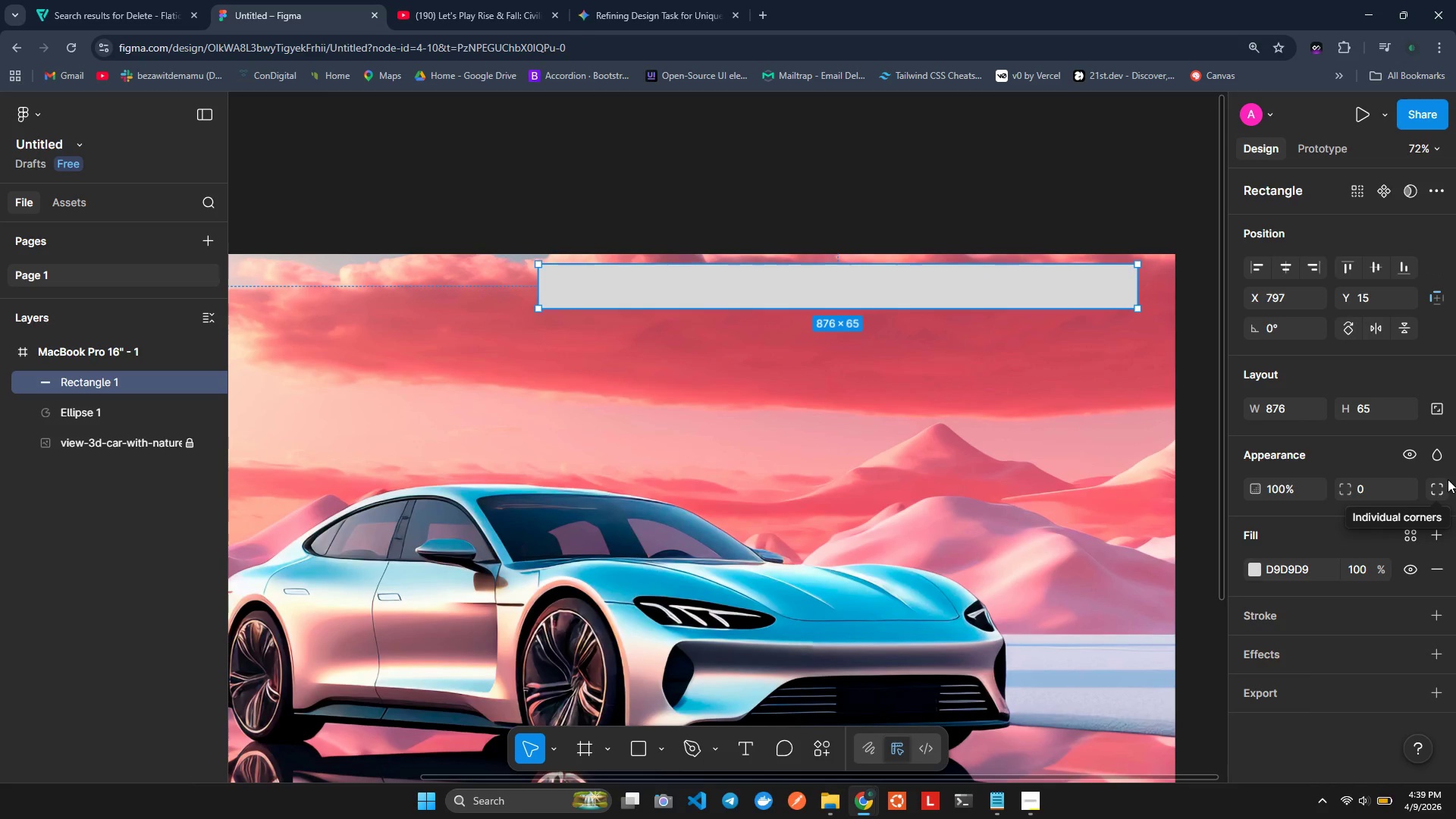 
left_click([424, 447])
 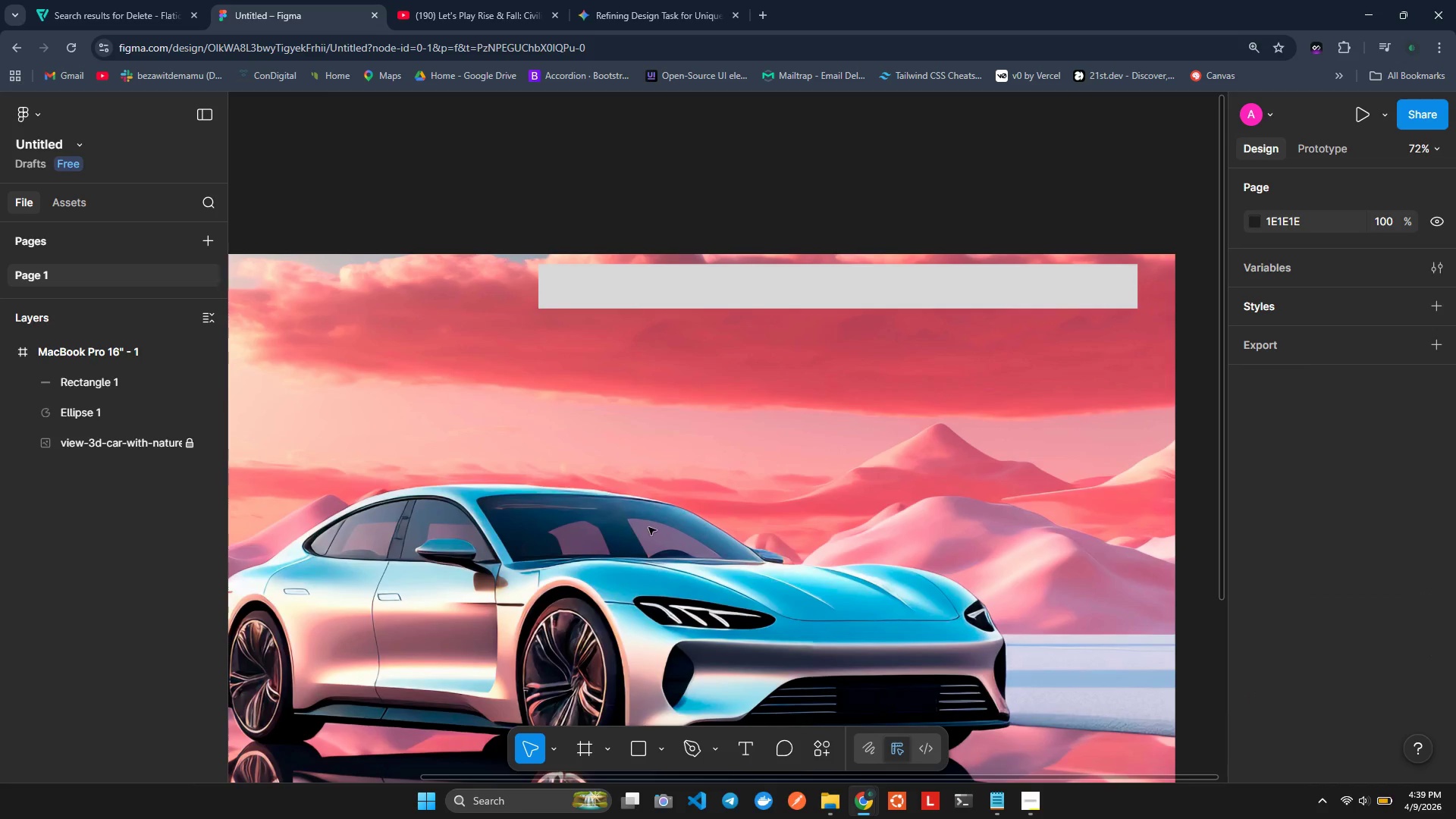 
hold_key(key=ControlLeft, duration=0.64)
 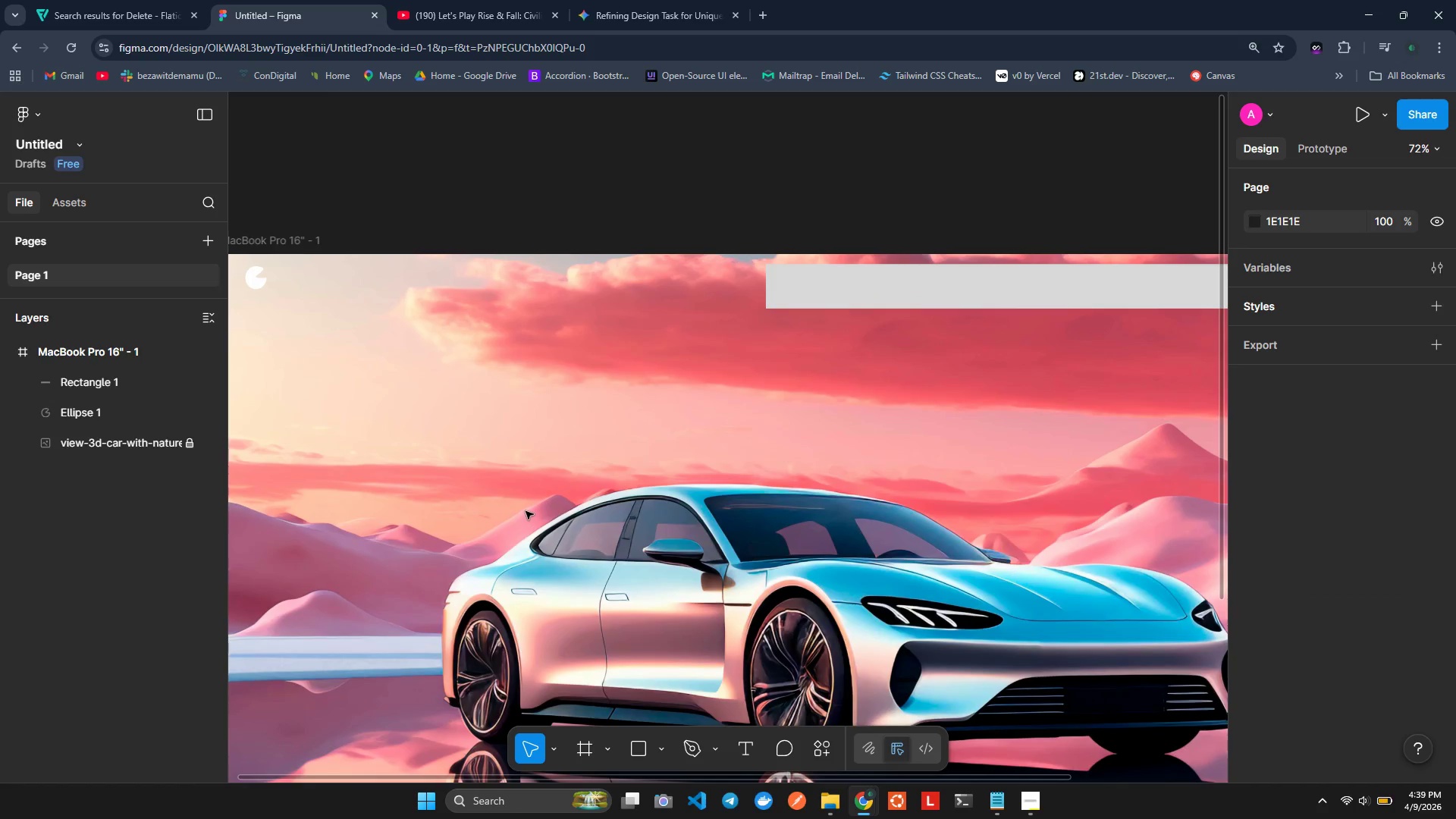 
hold_key(key=ShiftLeft, duration=1.05)
 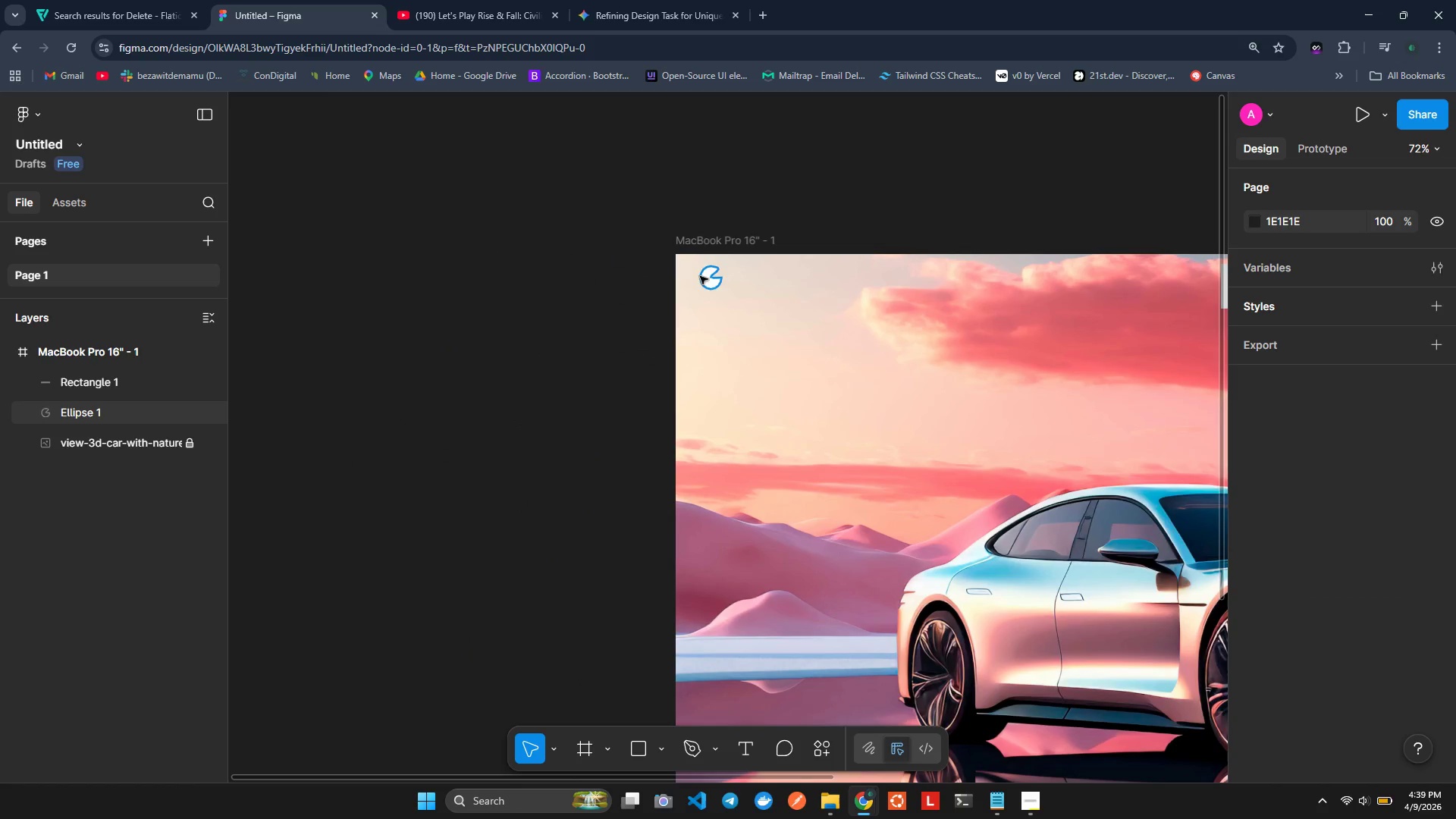 
scroll: coordinate [649, 529], scroll_direction: down, amount: 1.0
 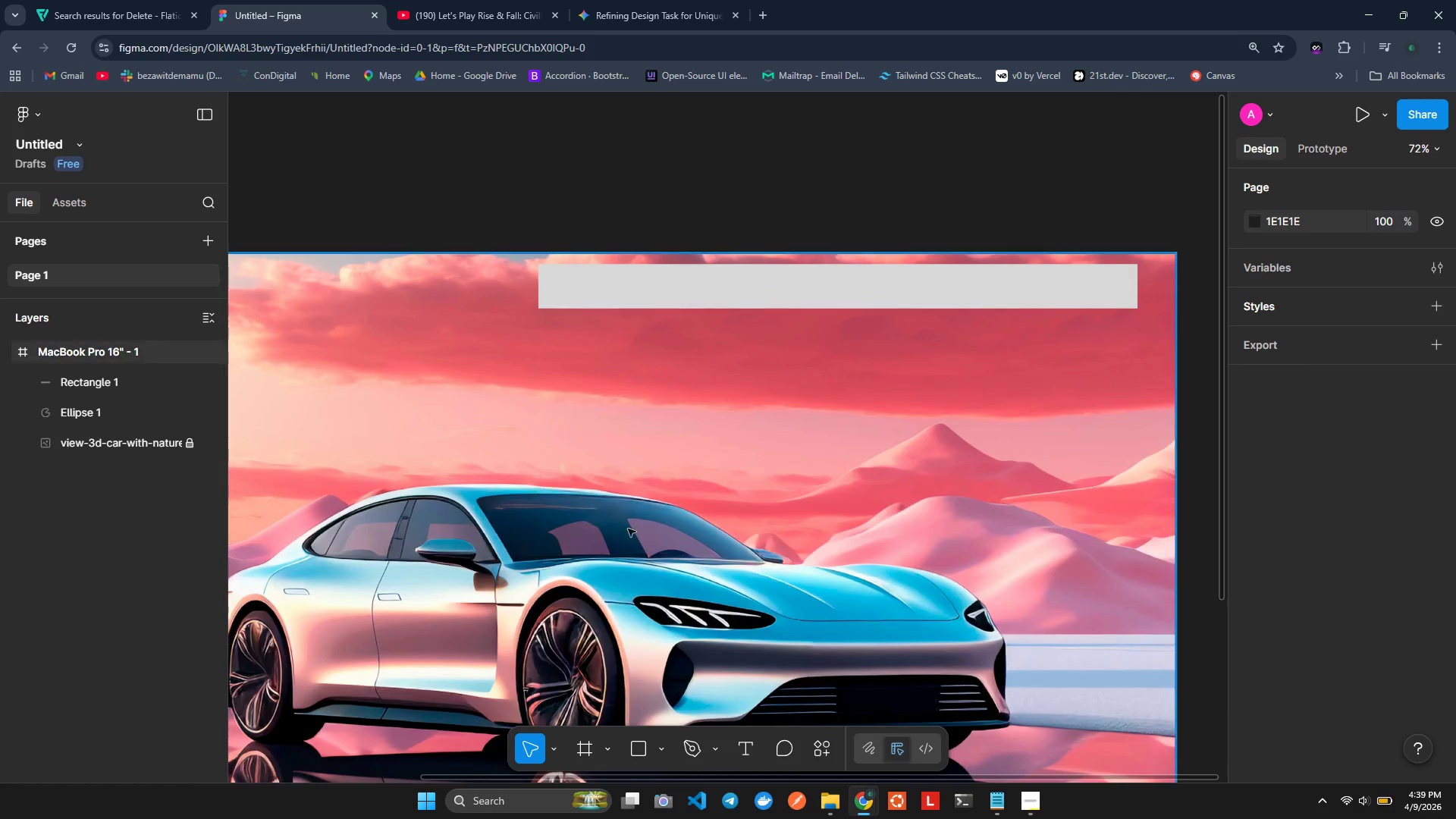 
scroll: coordinate [524, 510], scroll_direction: up, amount: 6.0
 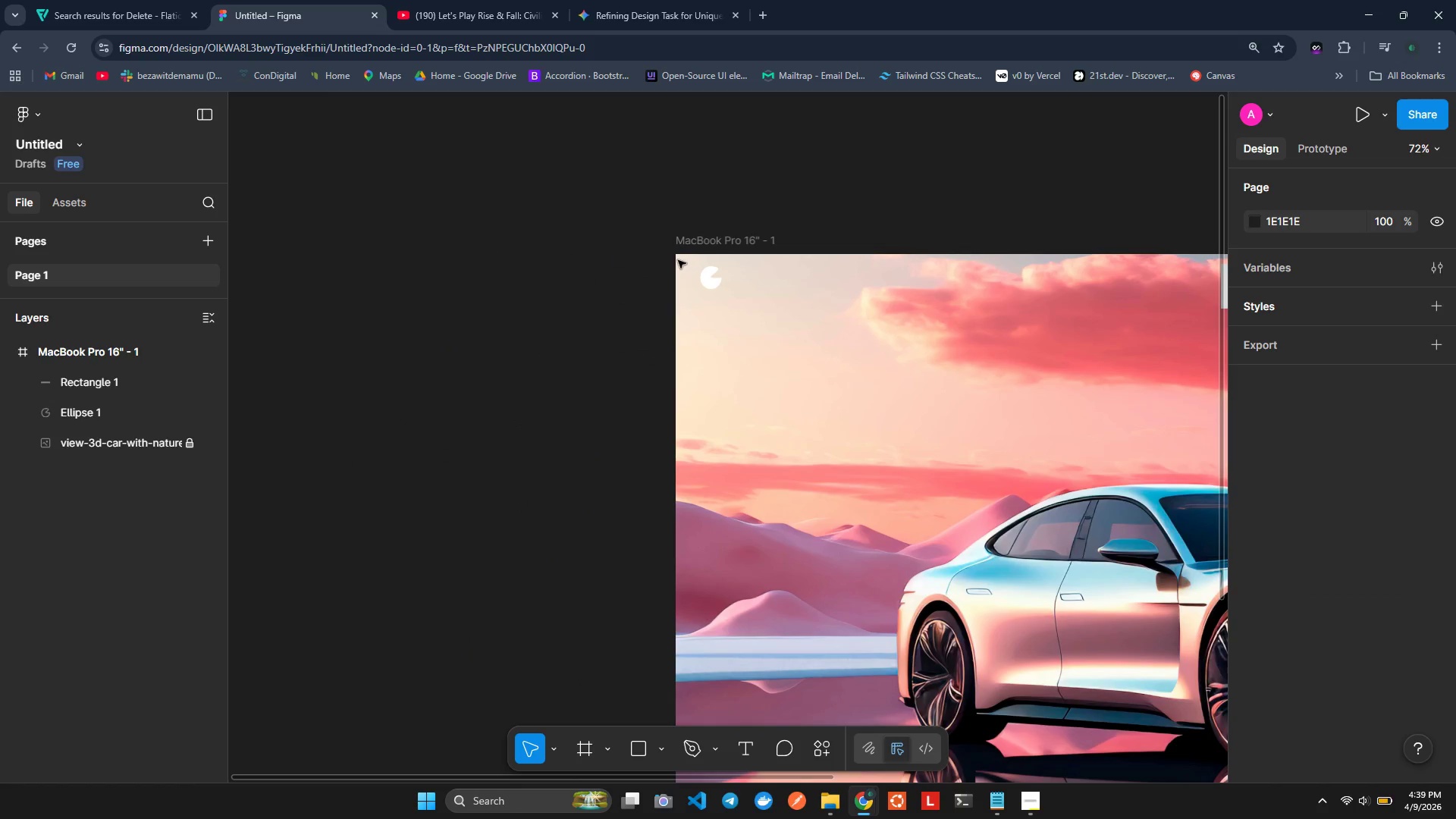 
left_click([678, 258])
 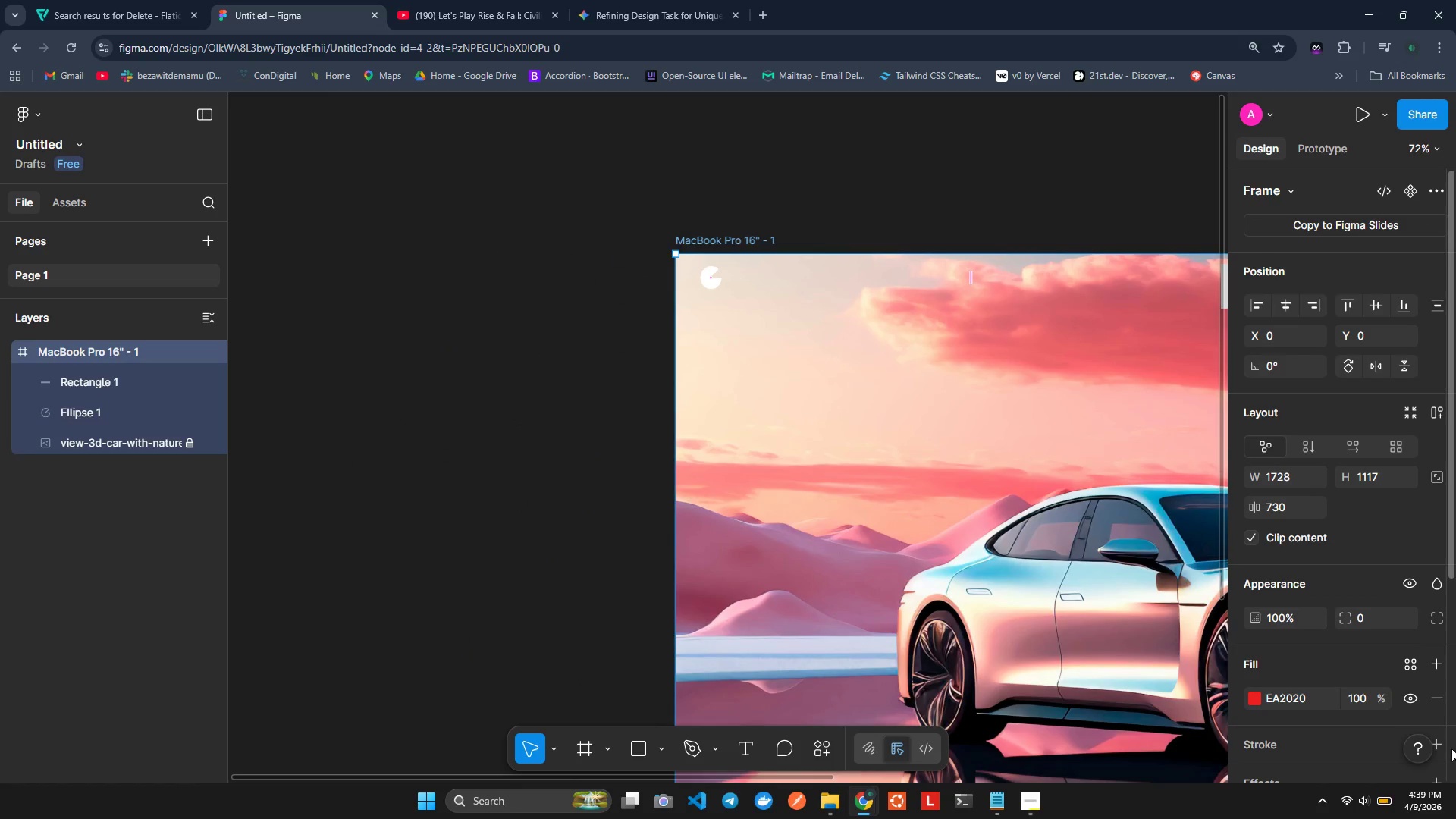 
scroll: coordinate [1319, 676], scroll_direction: down, amount: 4.0
 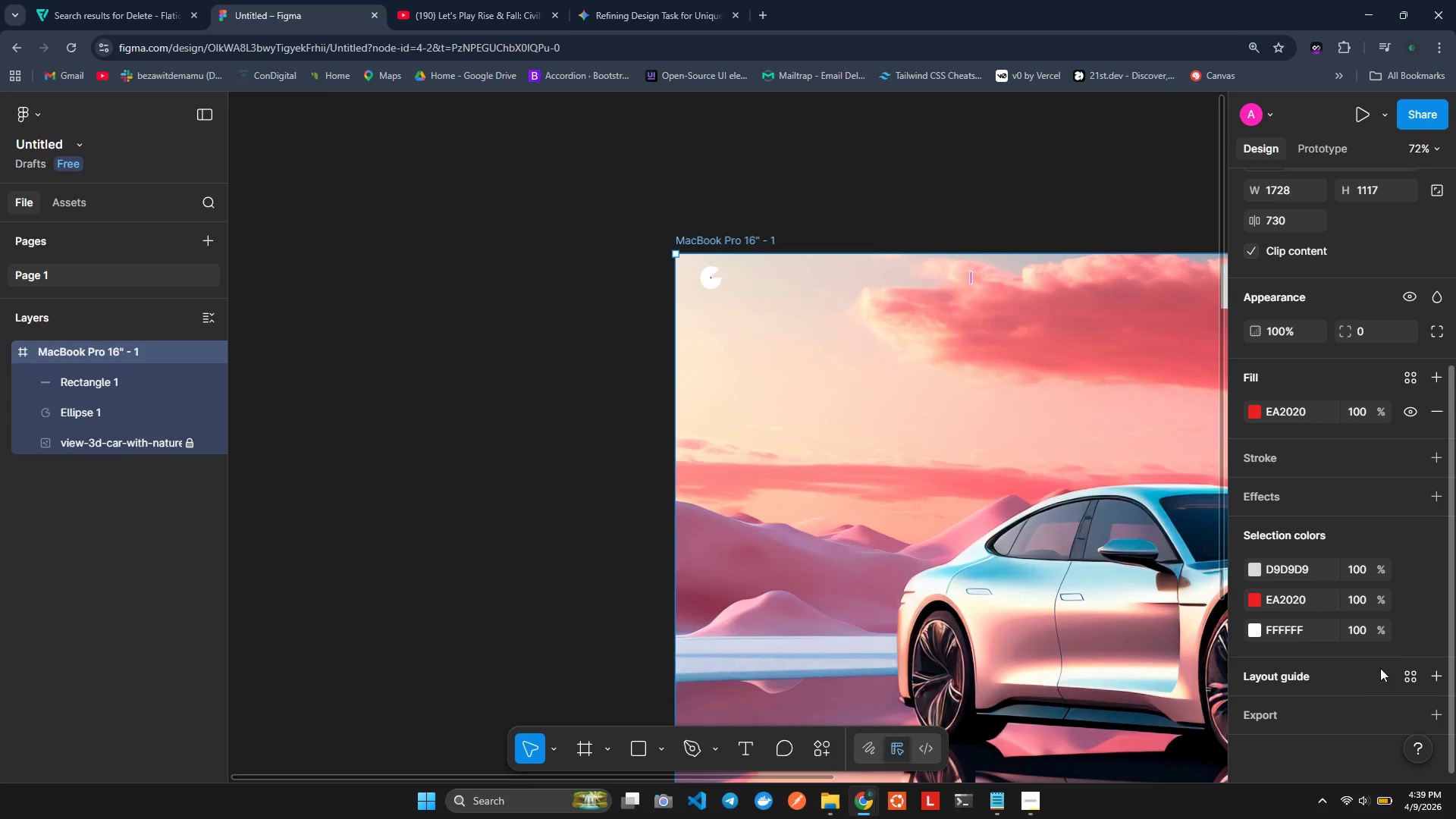 
left_click([1406, 673])
 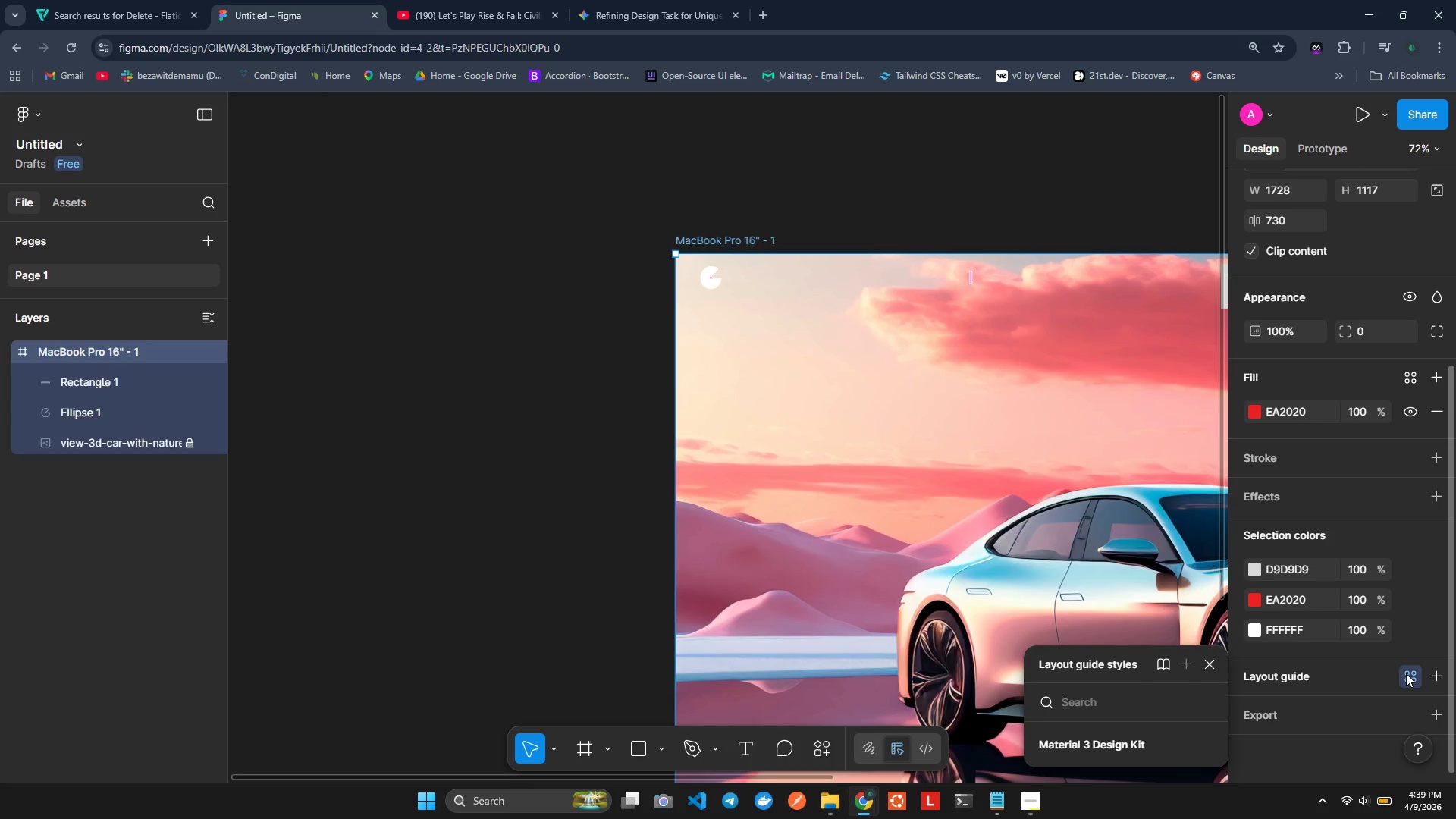 
left_click([1406, 673])
 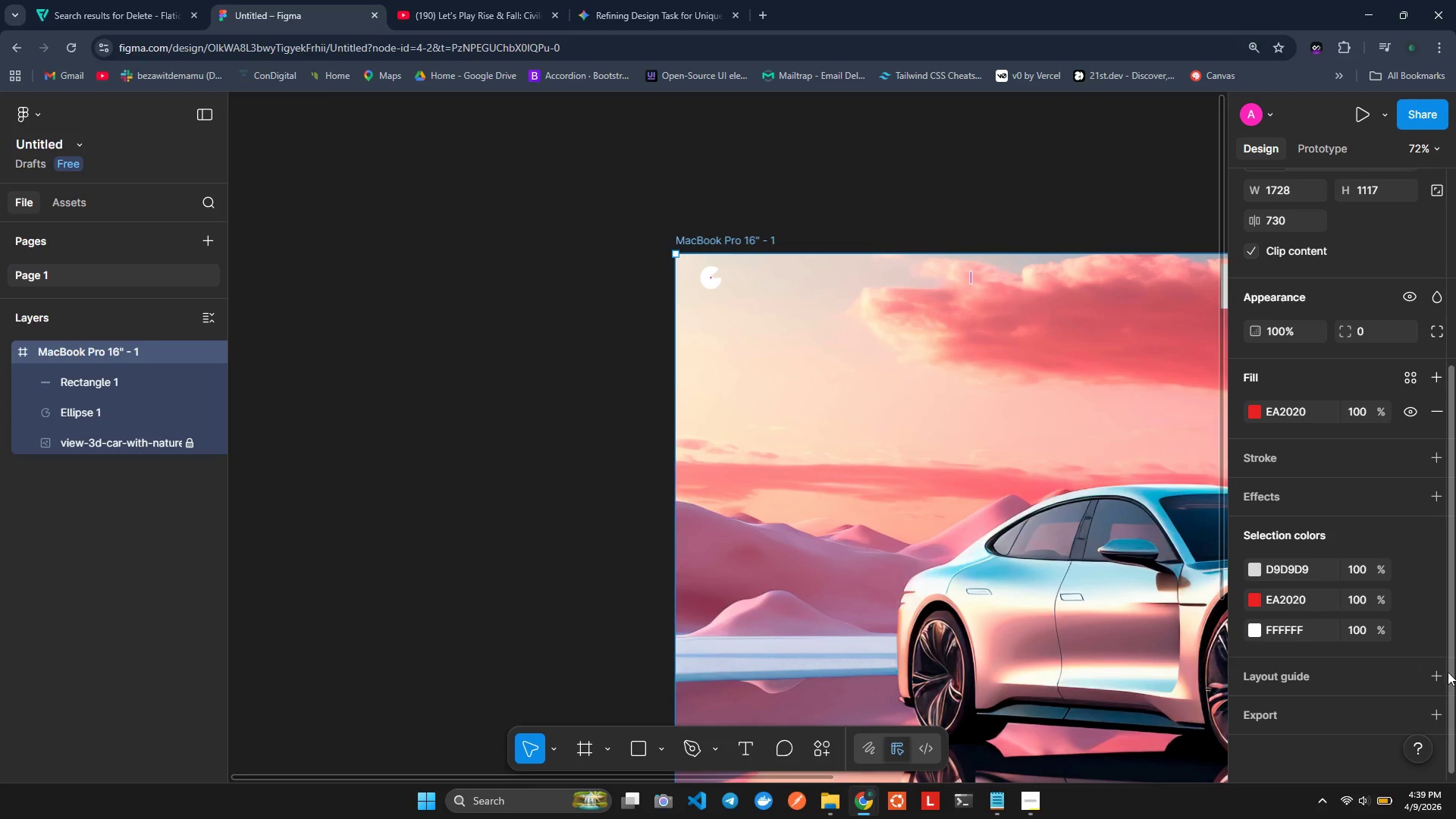 
left_click([1437, 673])
 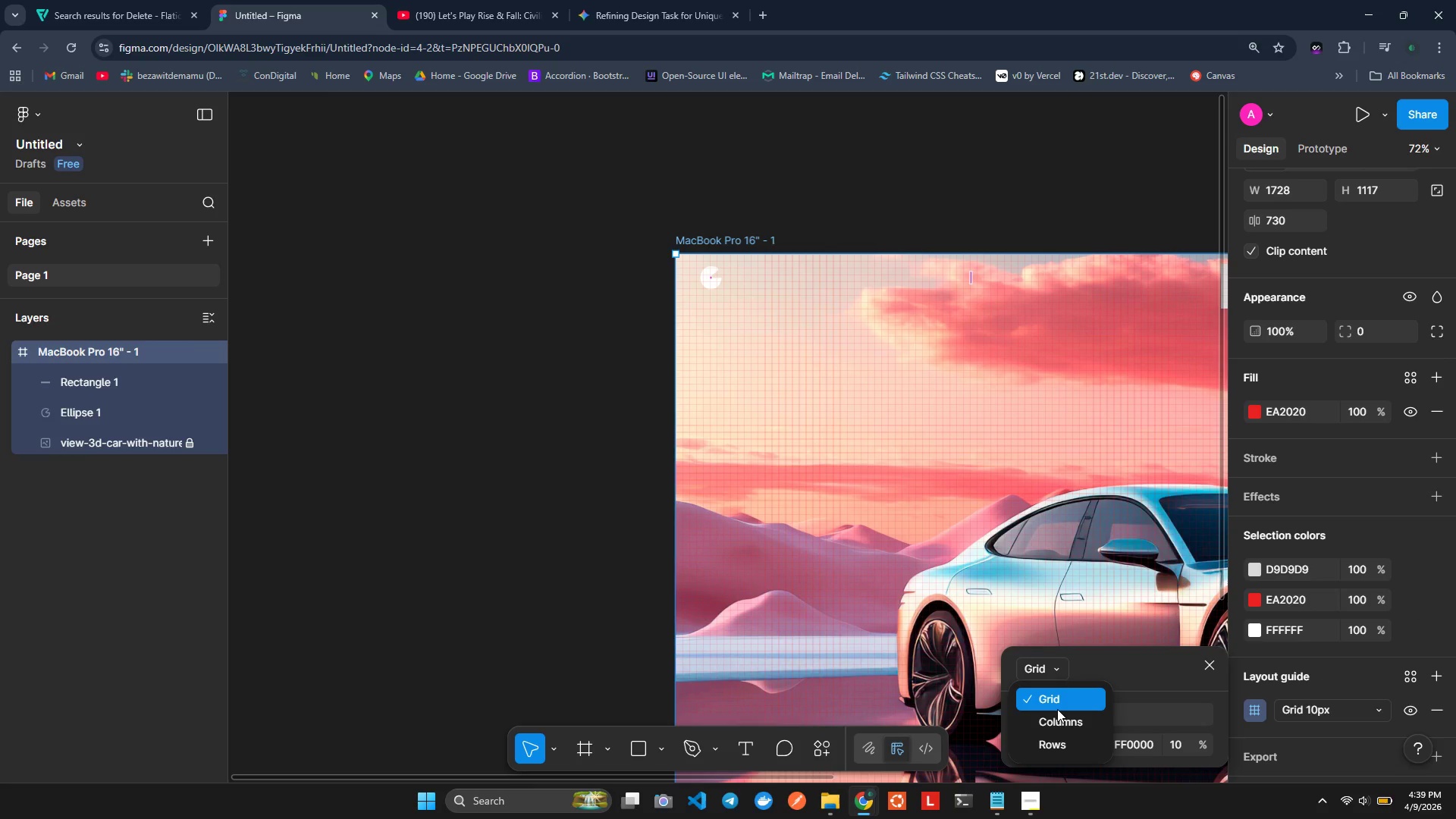 
left_click([1060, 717])
 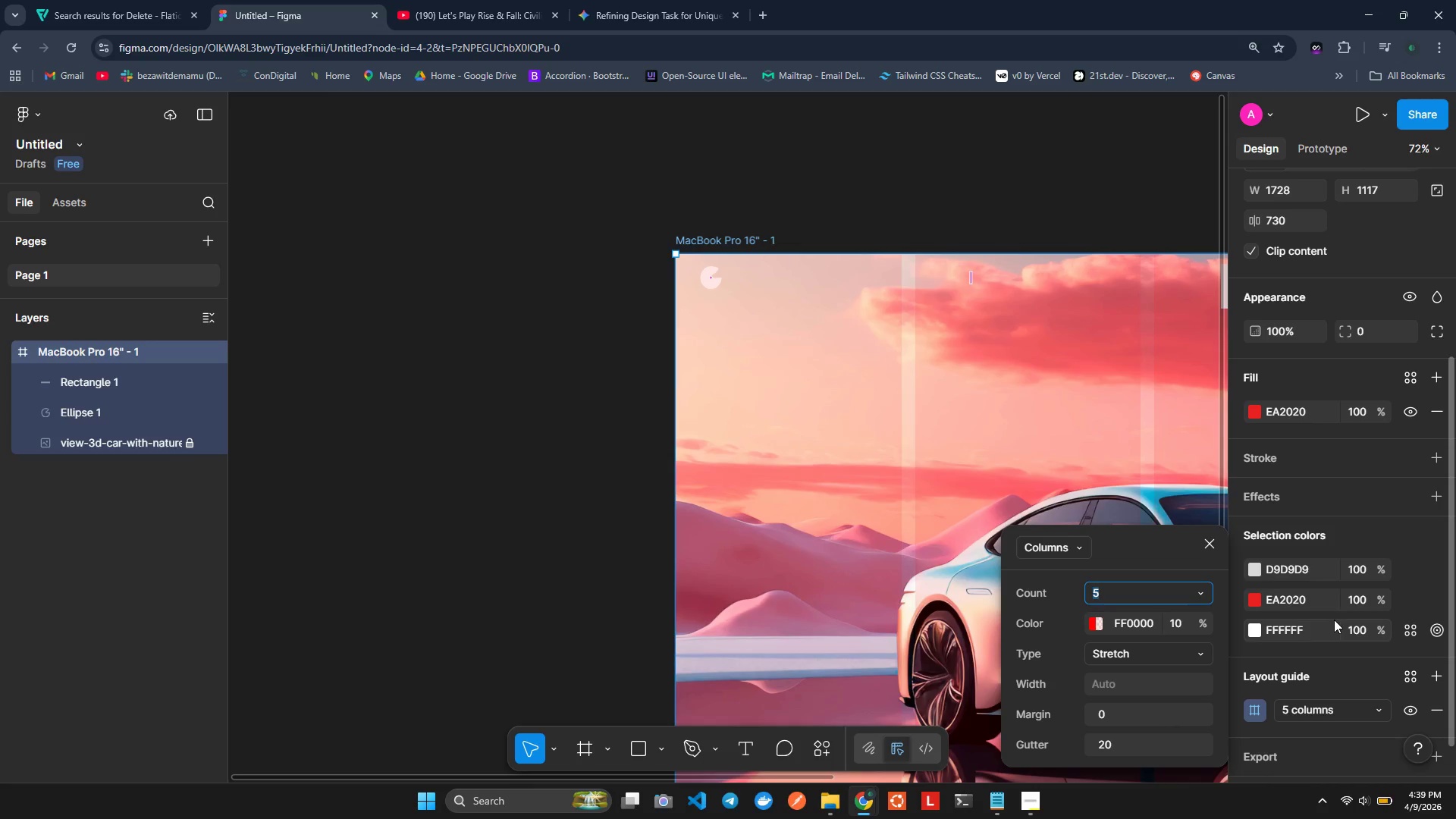 
wait(5.47)
 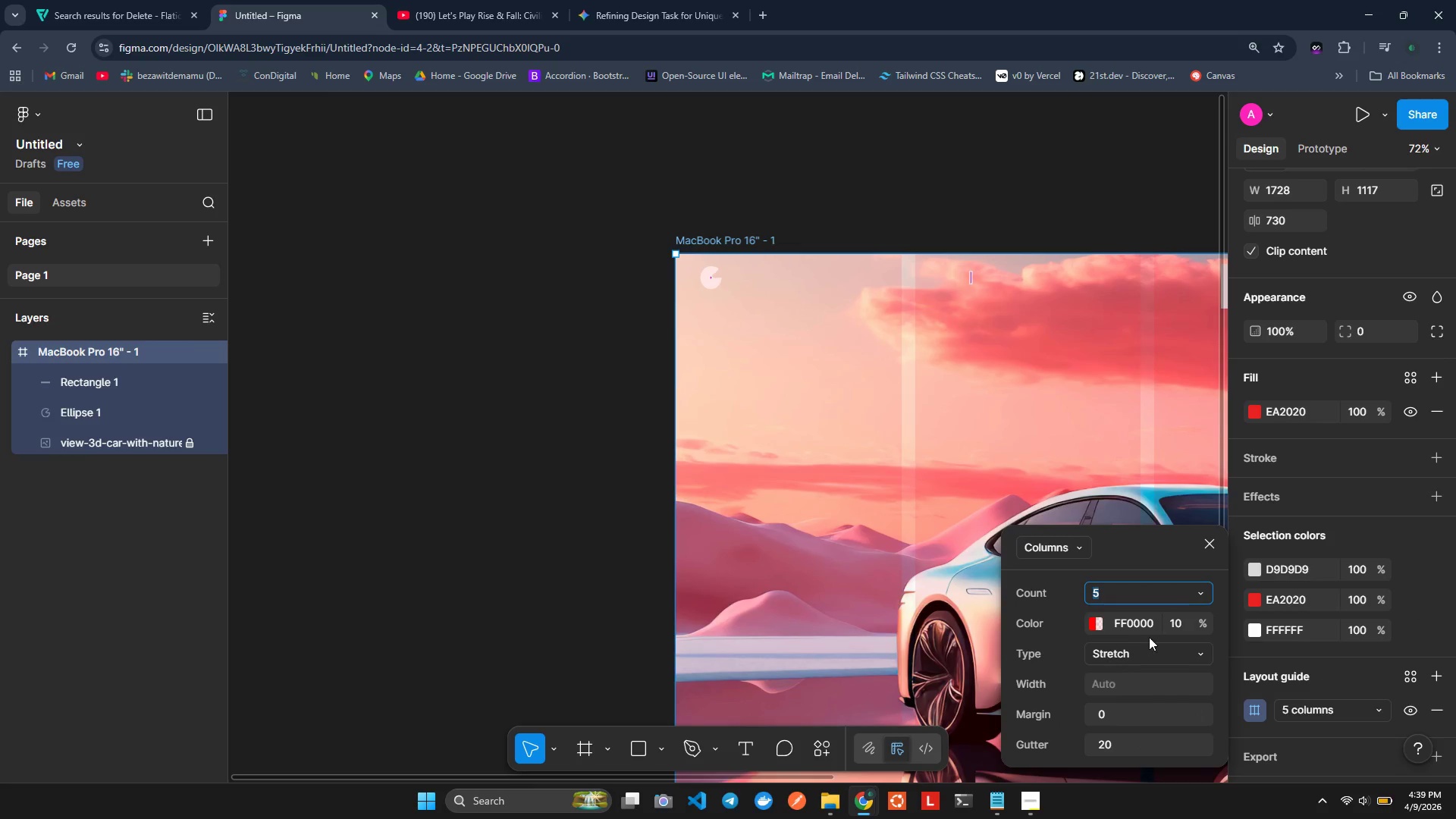 
type(10)
key(Backspace)
type(9)
 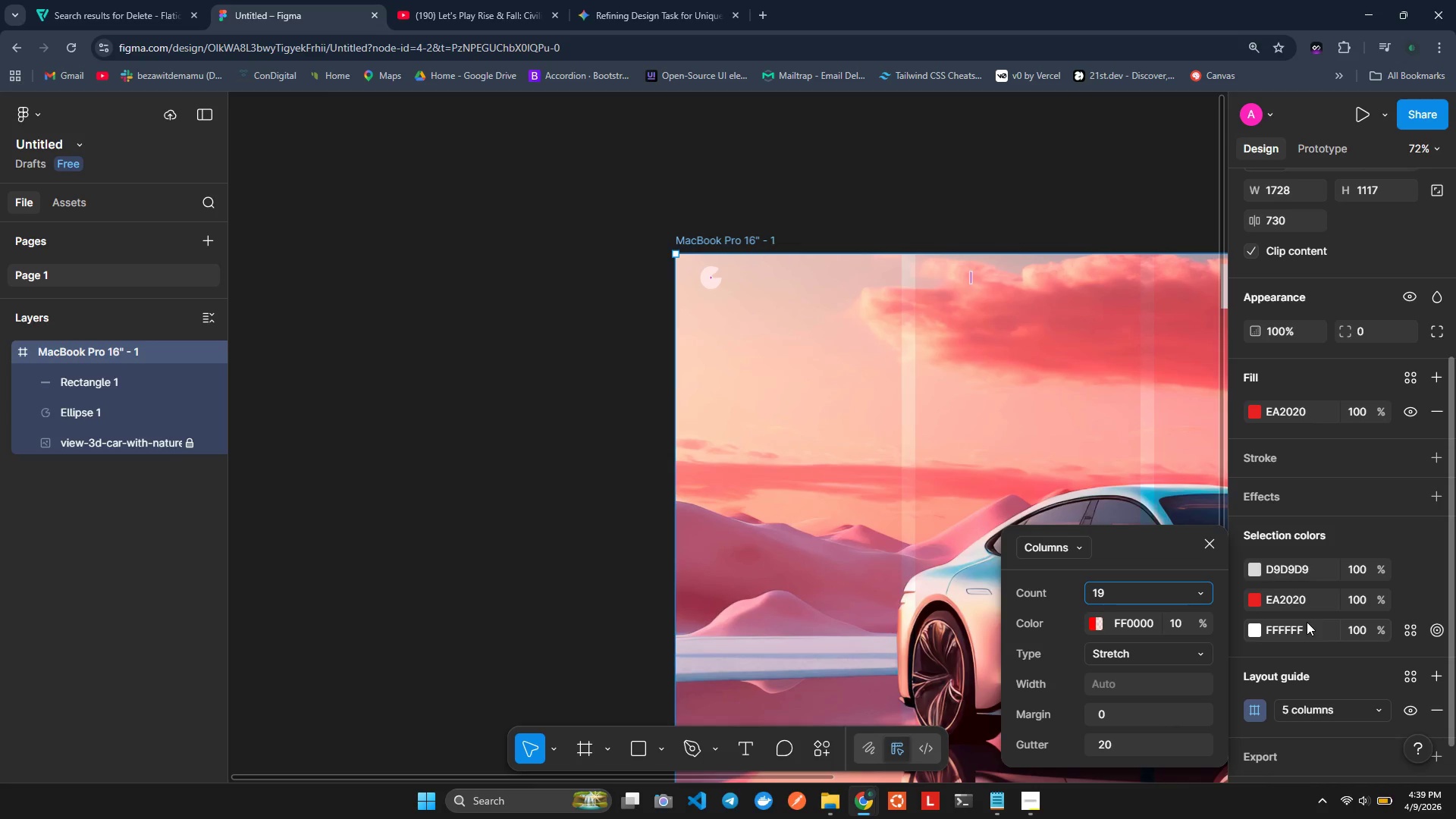 
key(Enter)
 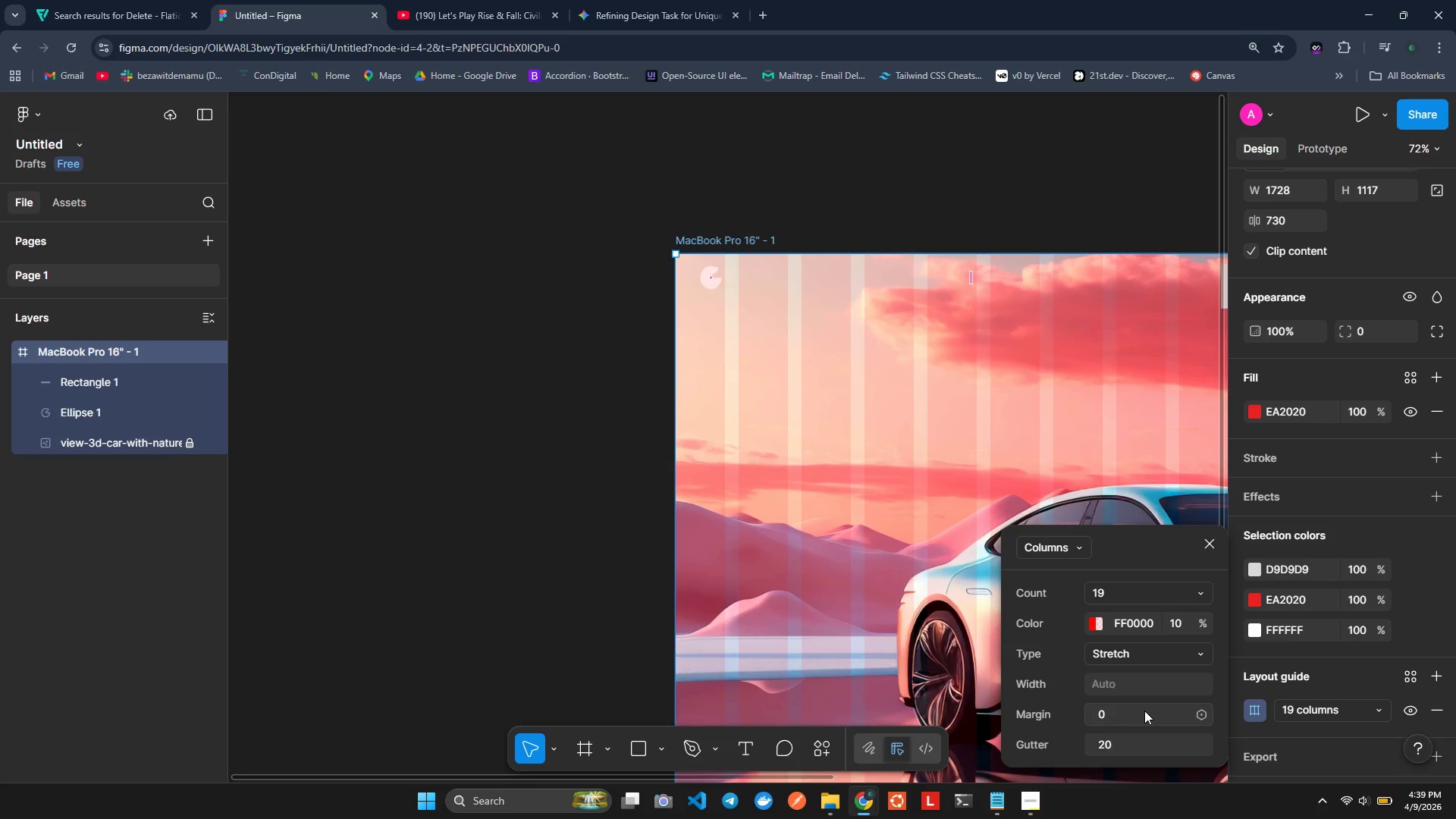 
wait(12.17)
 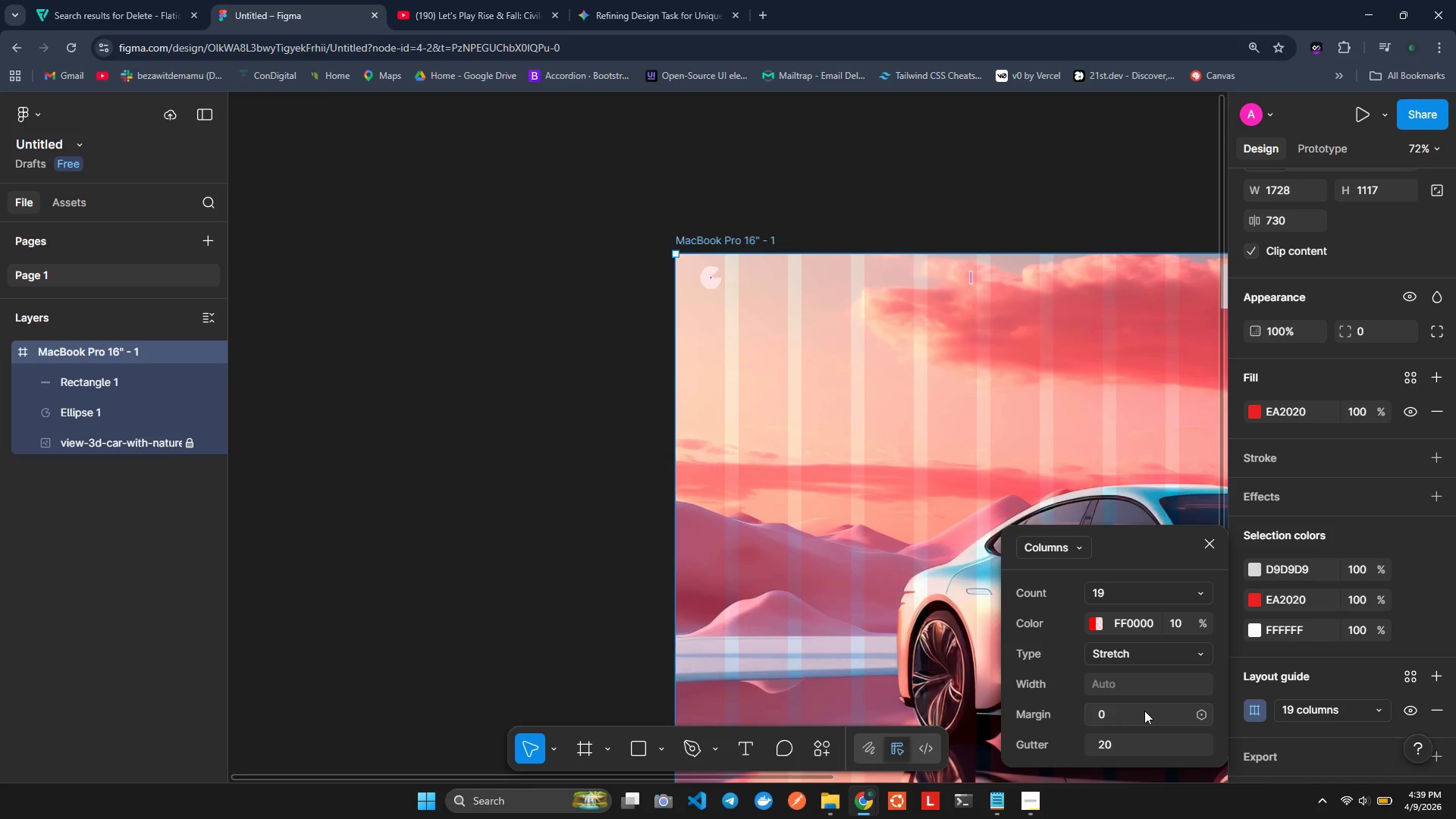 
double_click([1102, 582])
 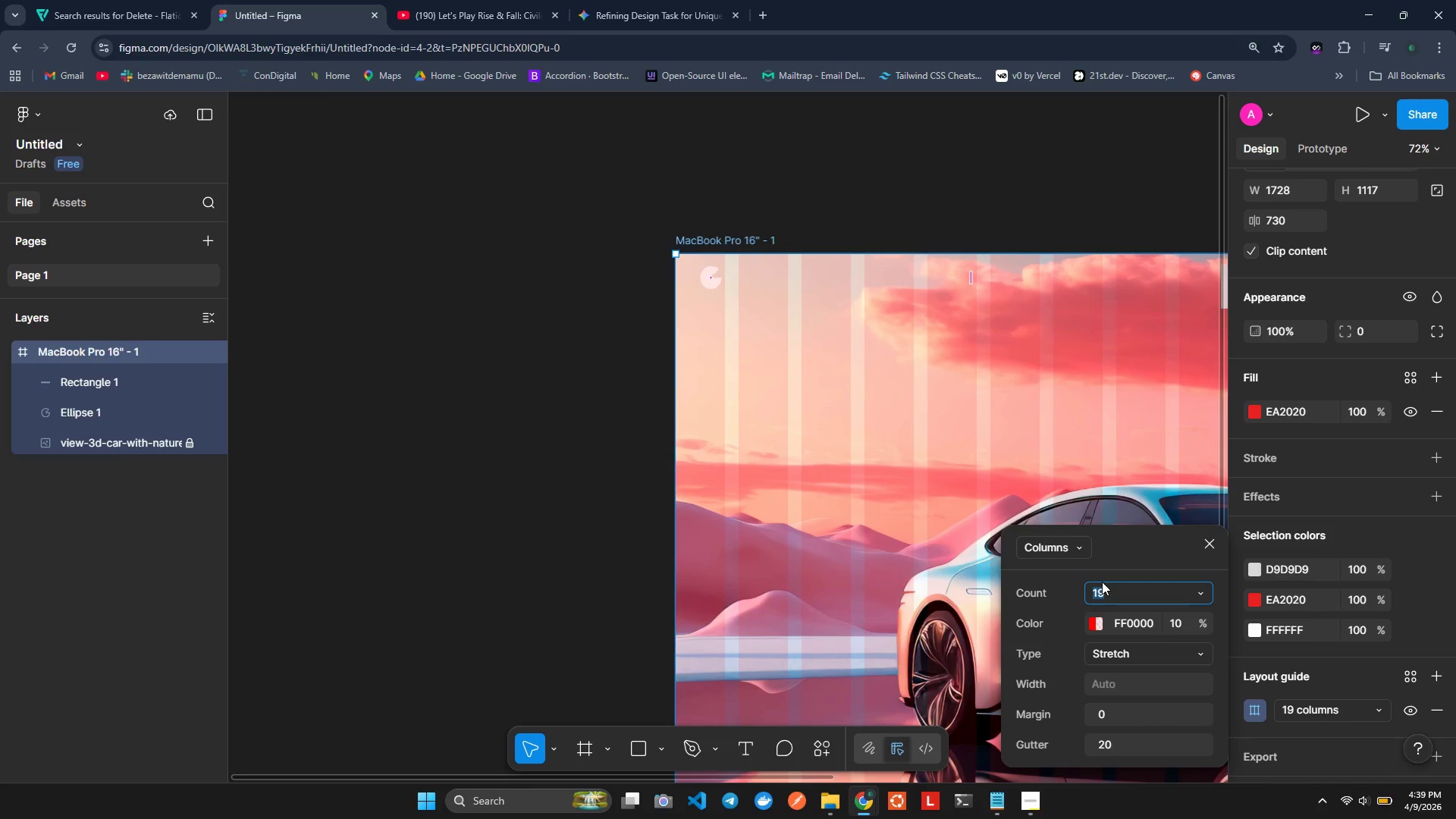 
type(22)
 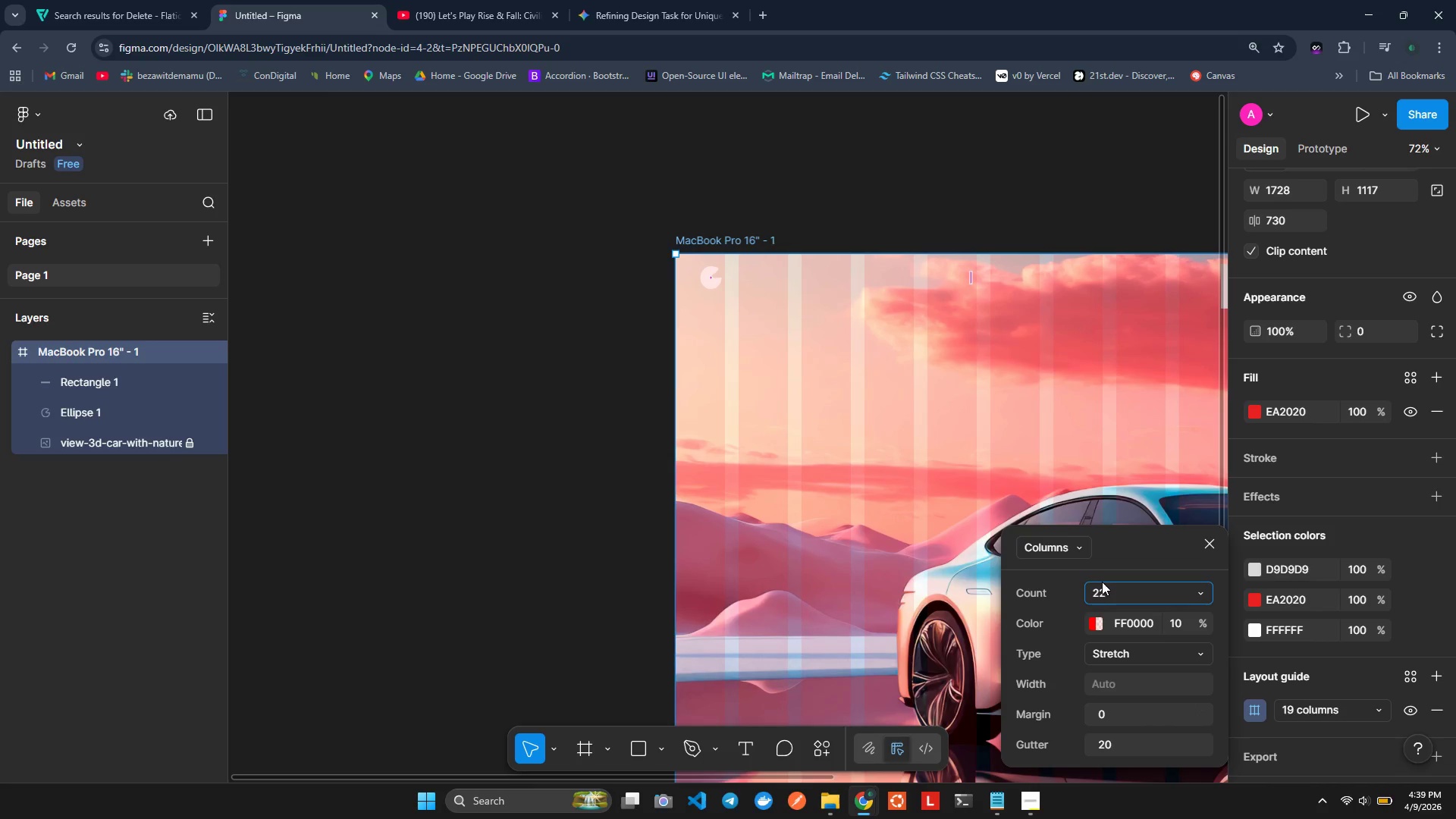 
key(Enter)
 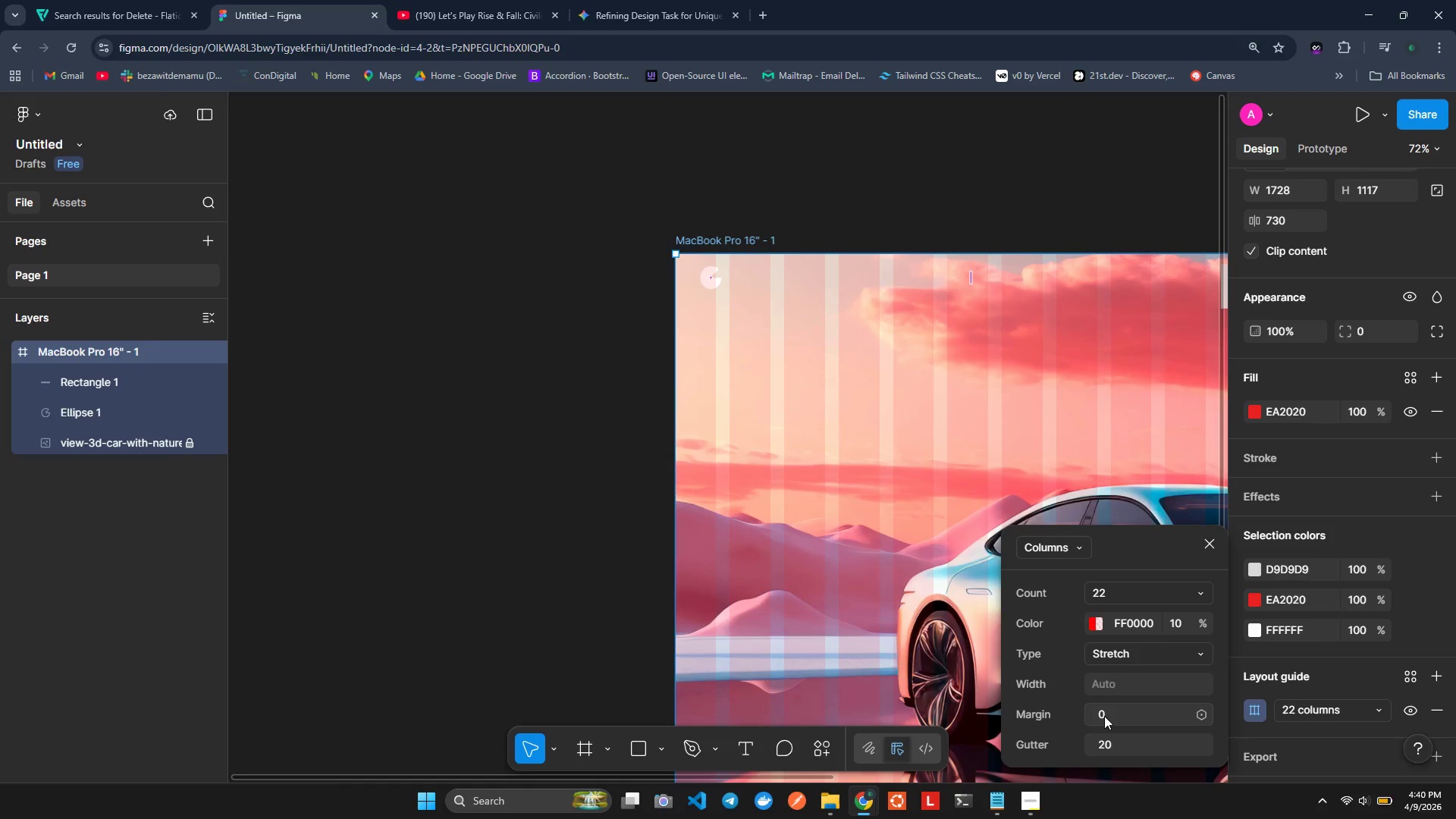 
left_click([1105, 710])
 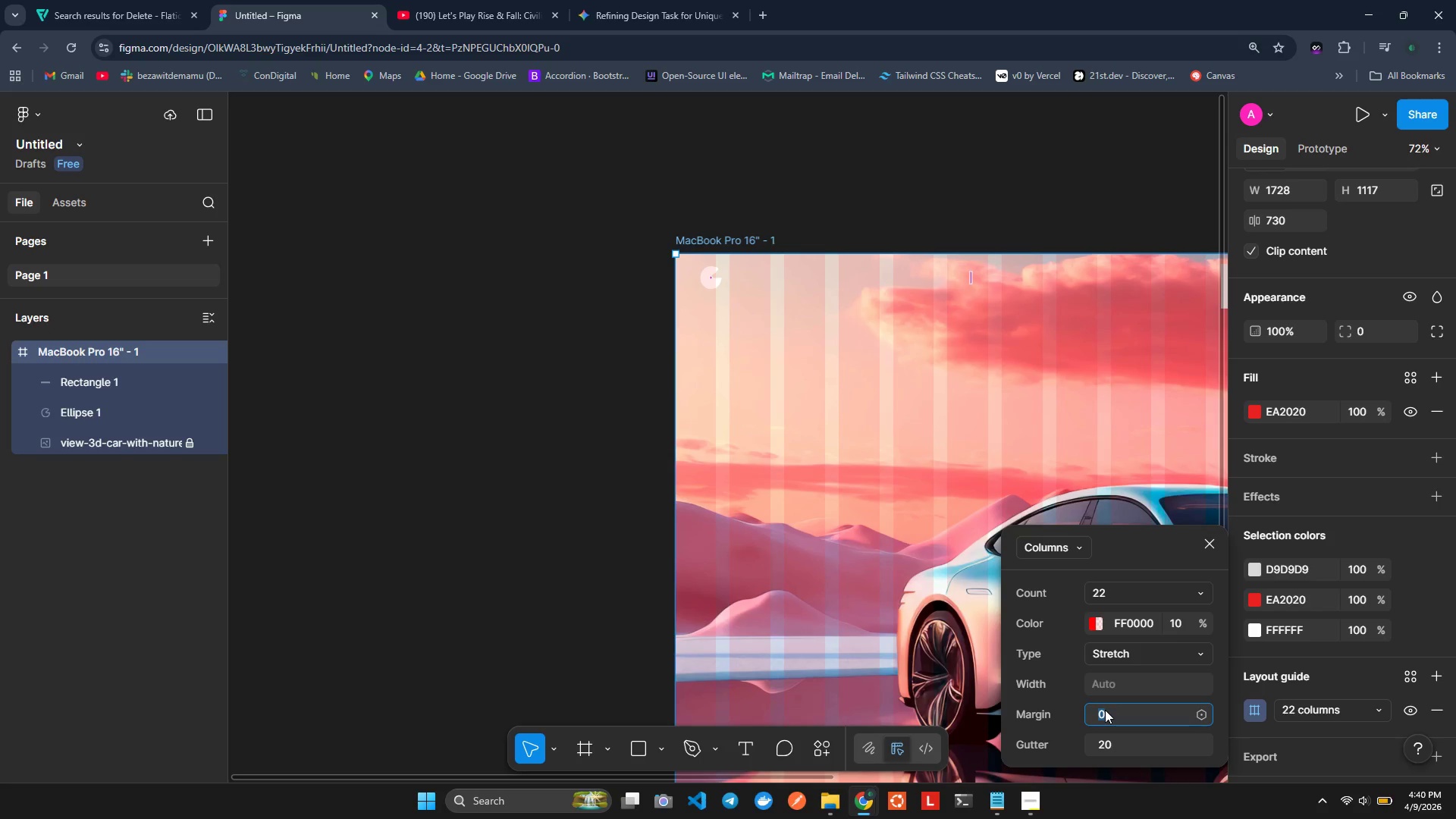 
type(47)
 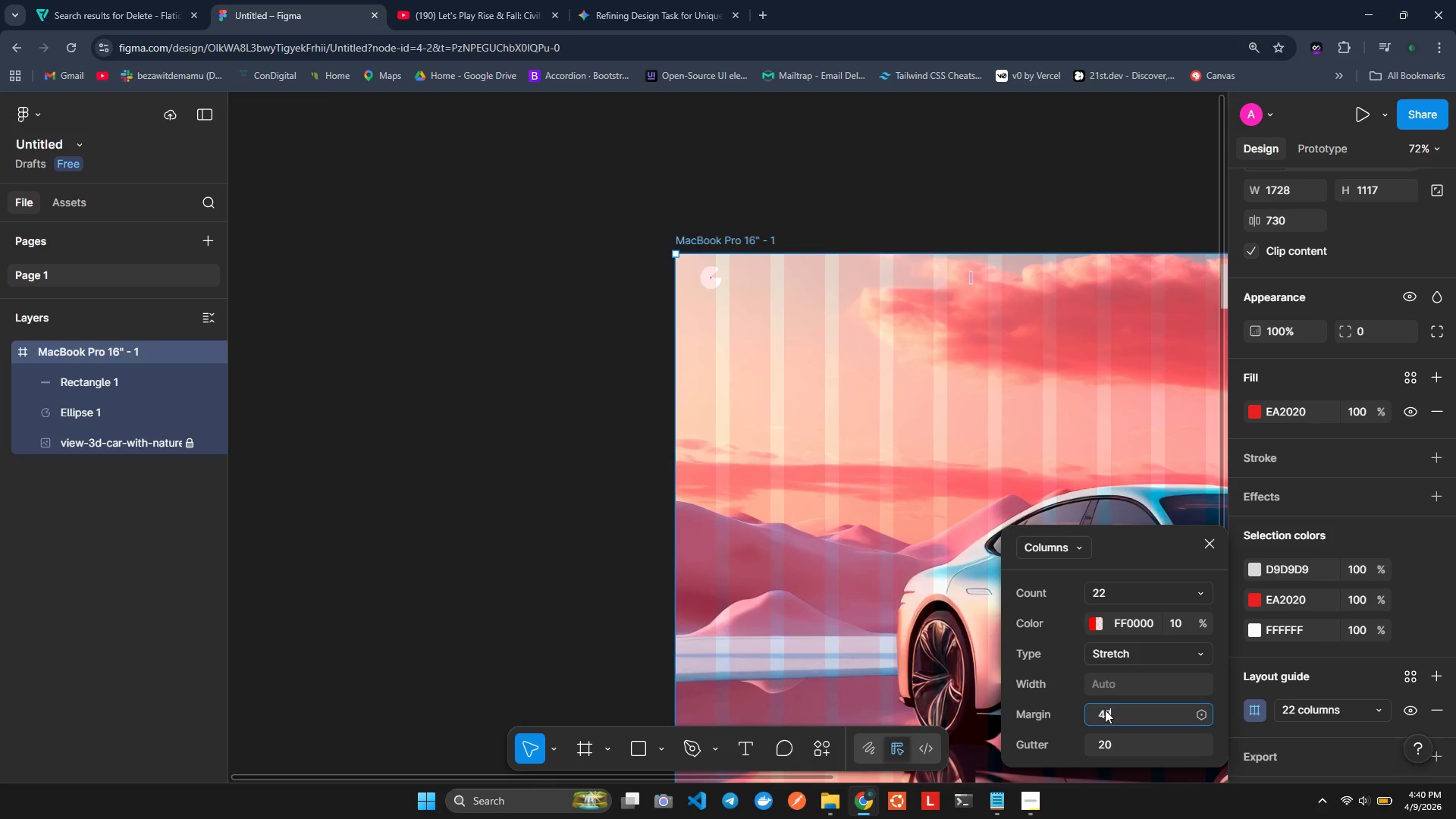 
key(Enter)
 